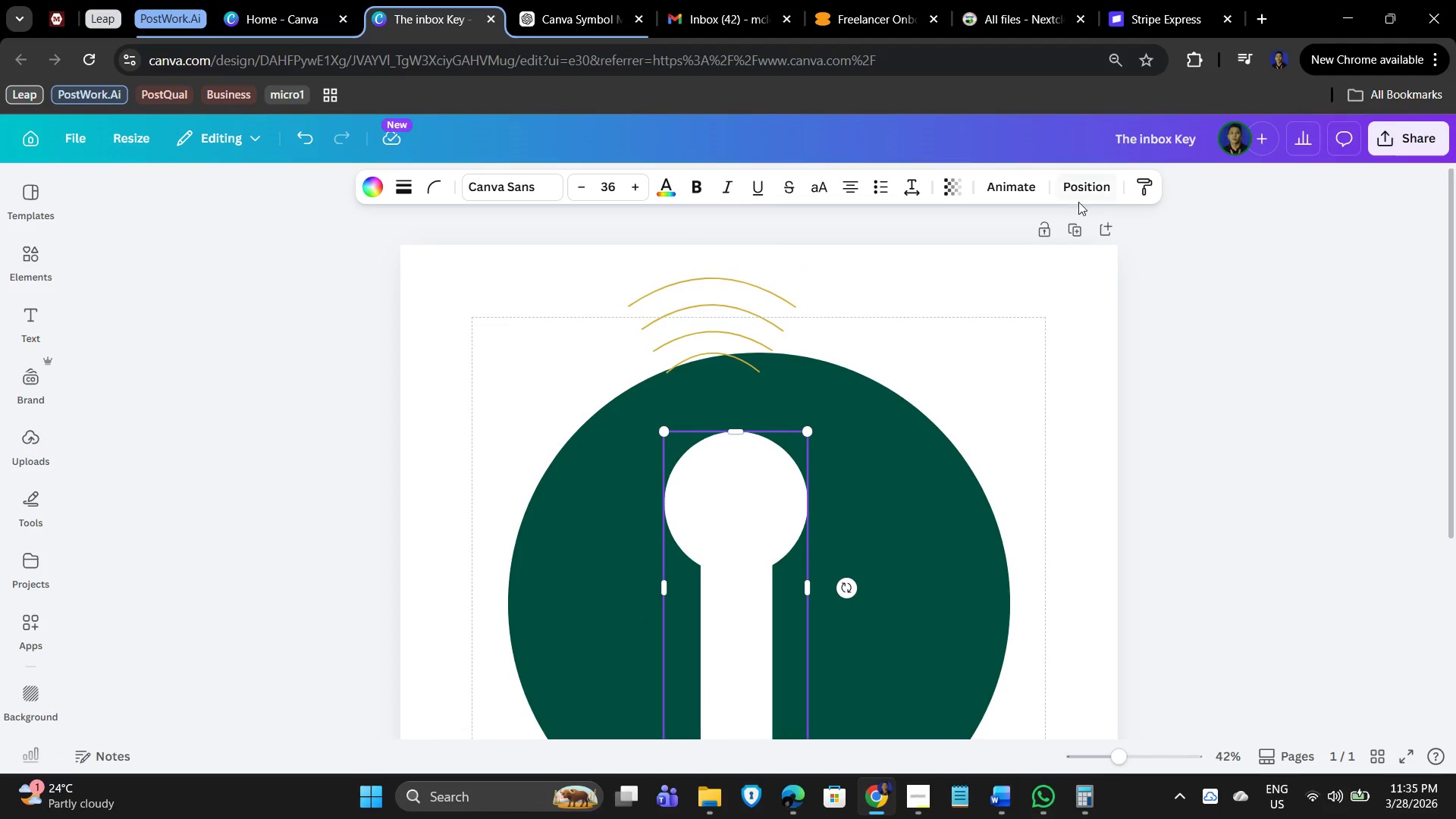 
left_click([1102, 173])
 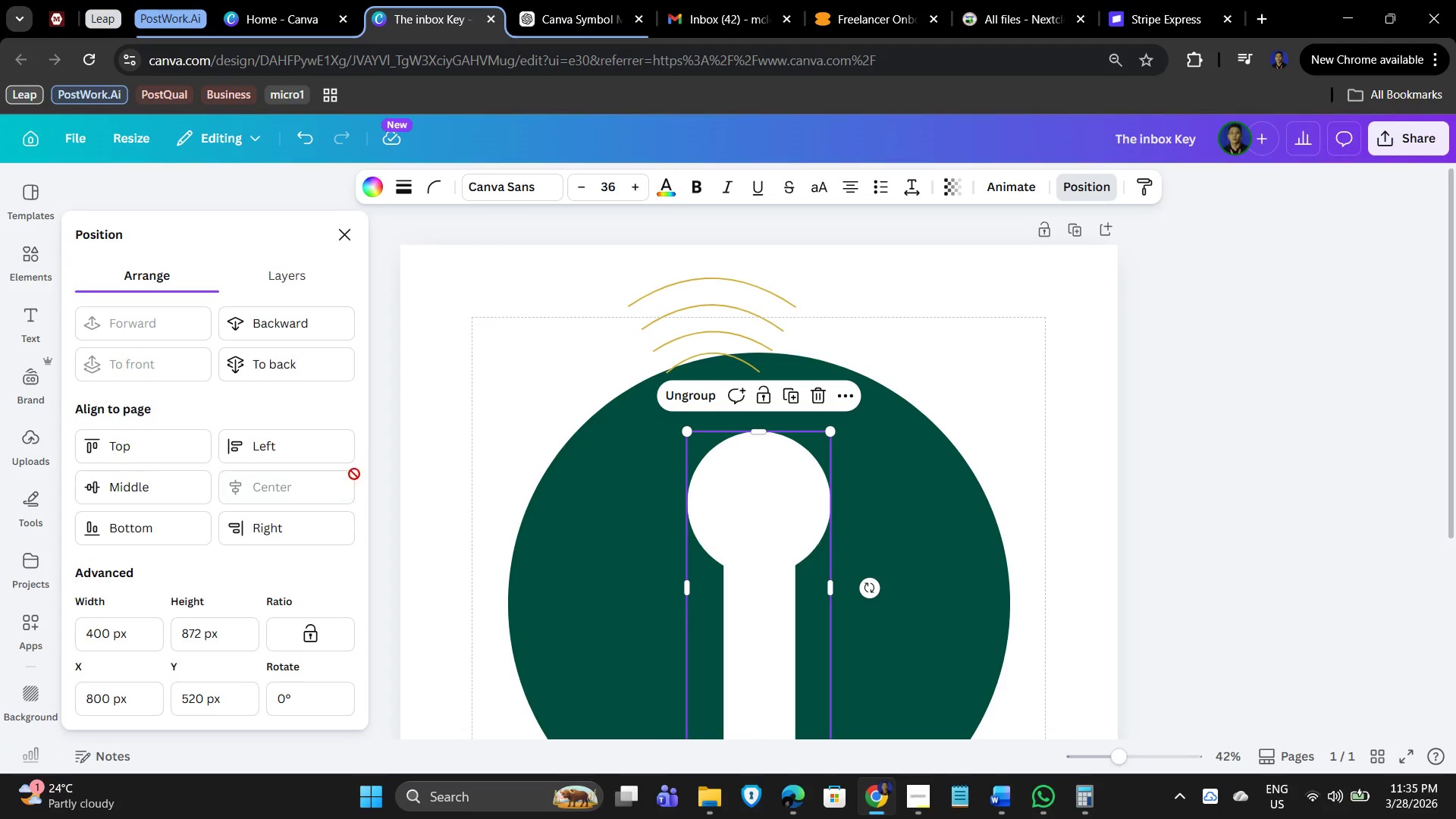 
left_click([1081, 442])
 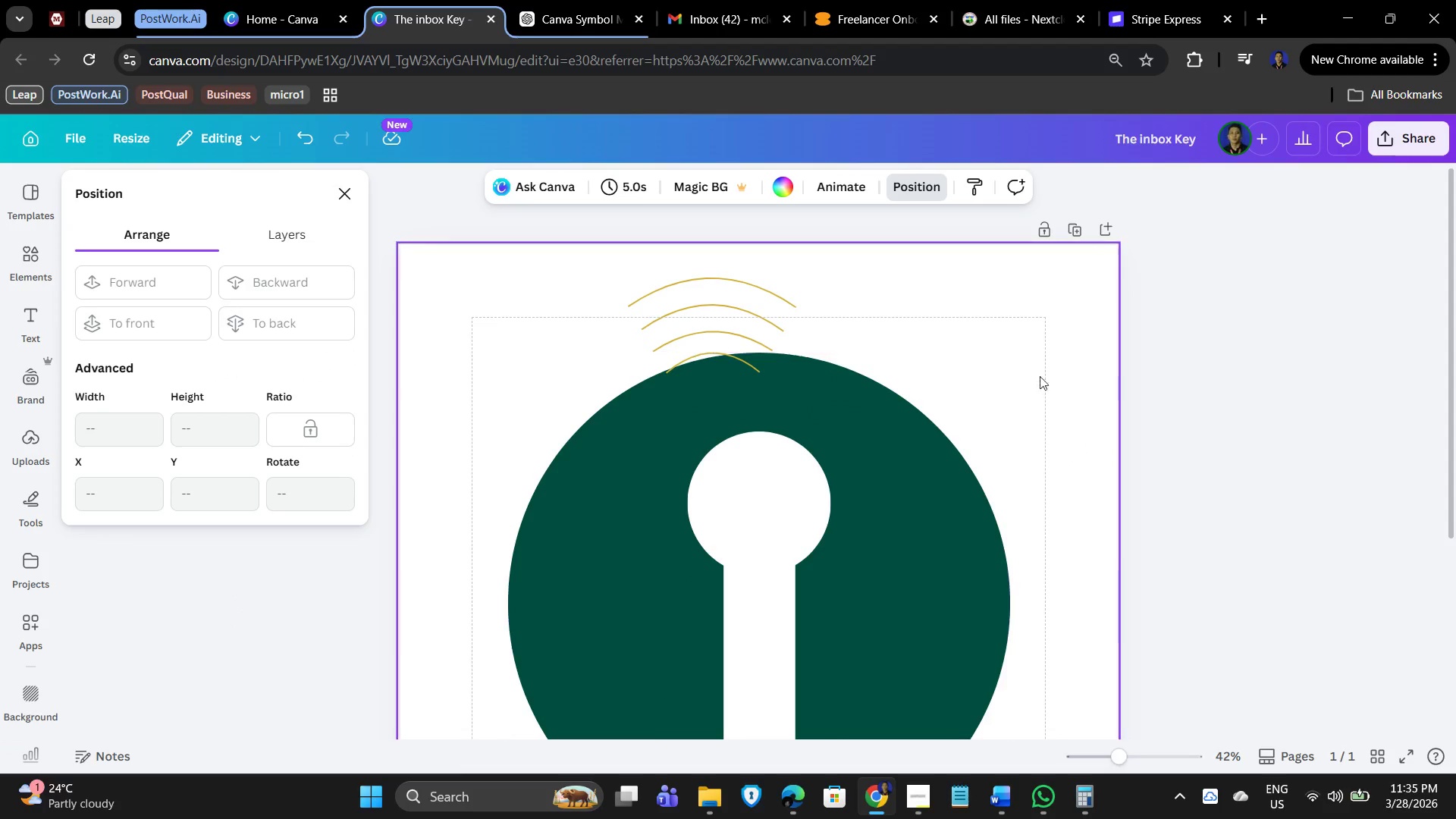 
left_click([1077, 348])
 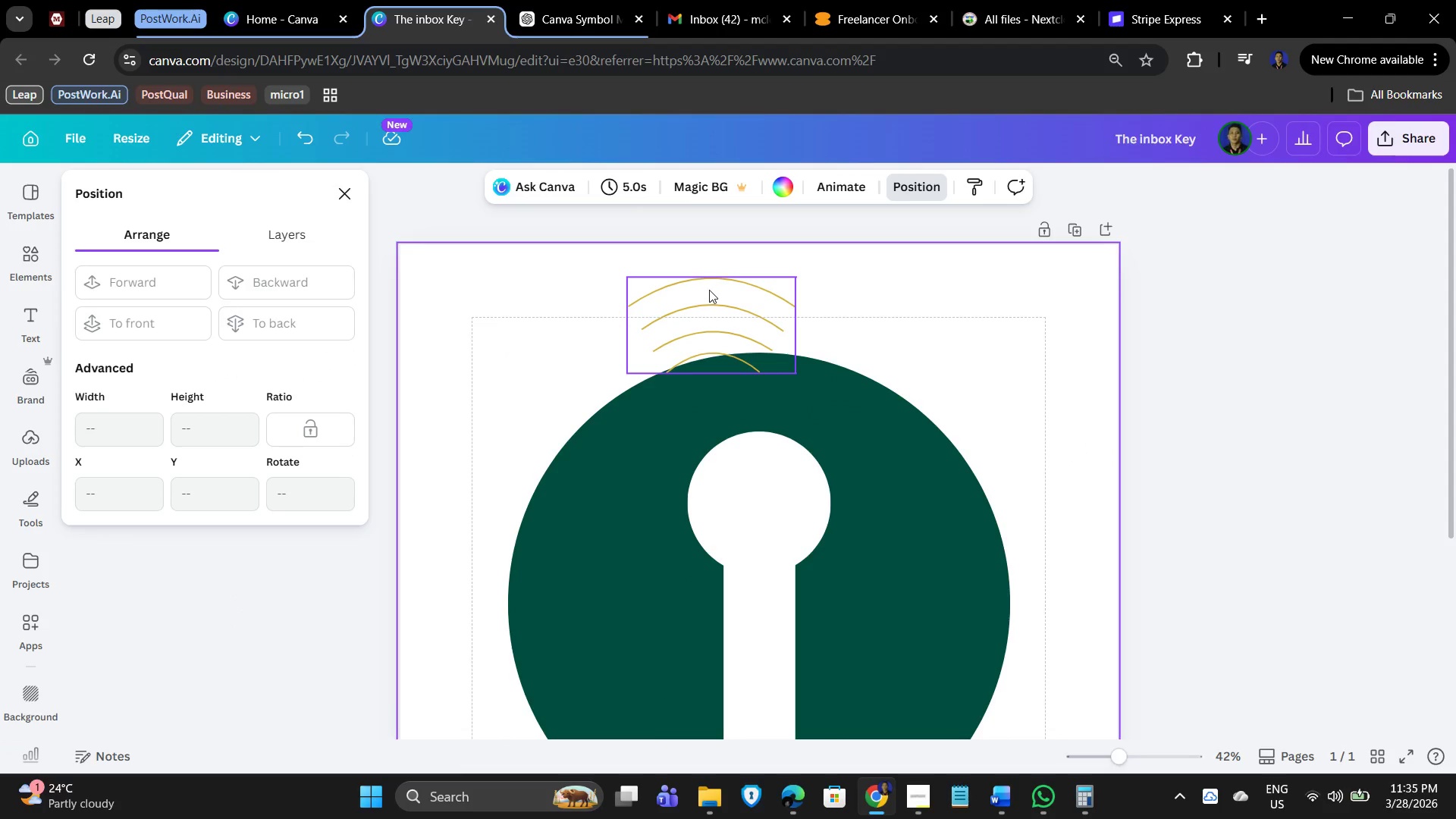 
left_click([709, 290])
 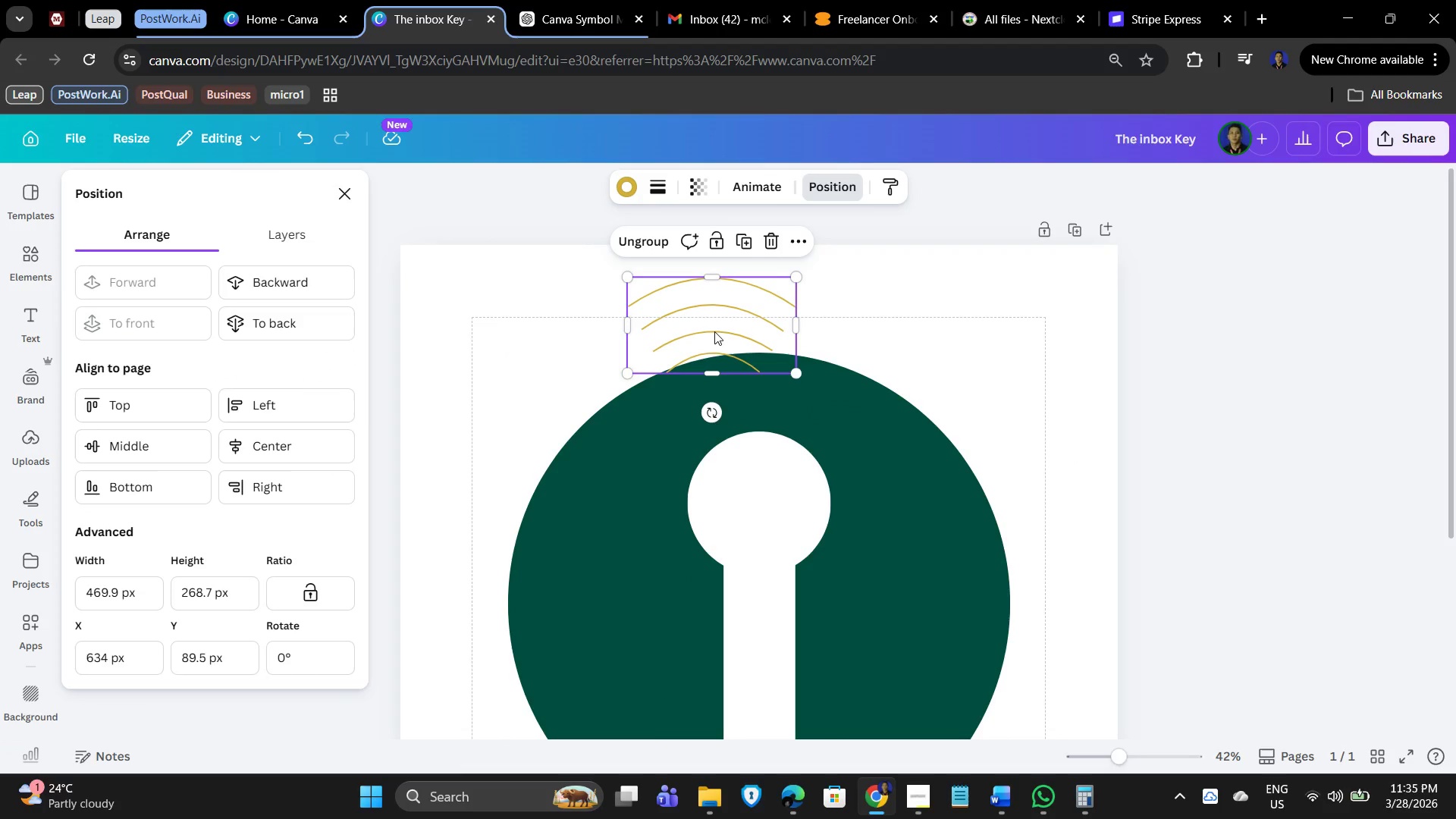 
left_click_drag(start_coordinate=[704, 314], to_coordinate=[745, 485])
 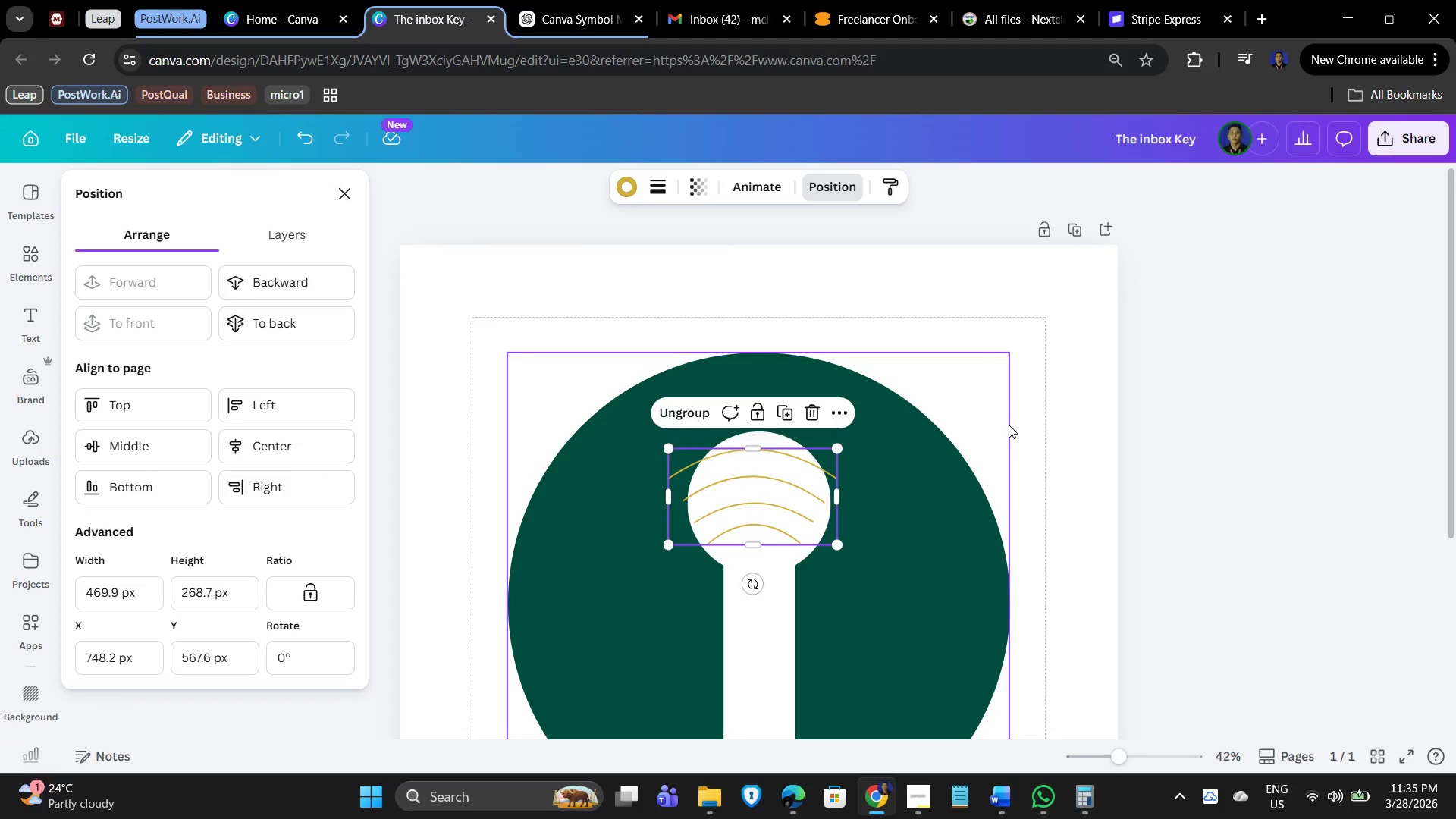 
wait(9.34)
 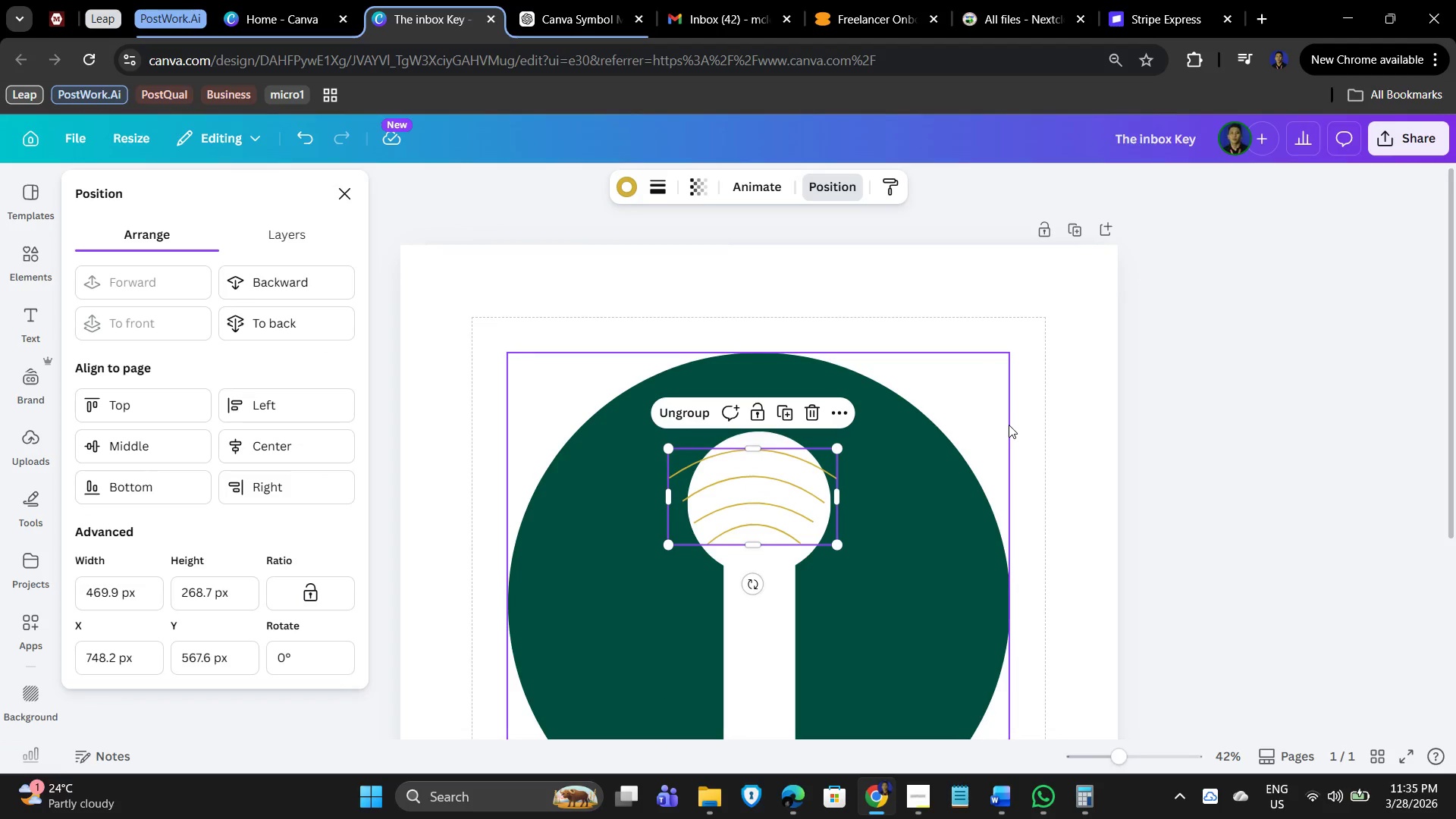 
left_click_drag(start_coordinate=[673, 545], to_coordinate=[704, 539])
 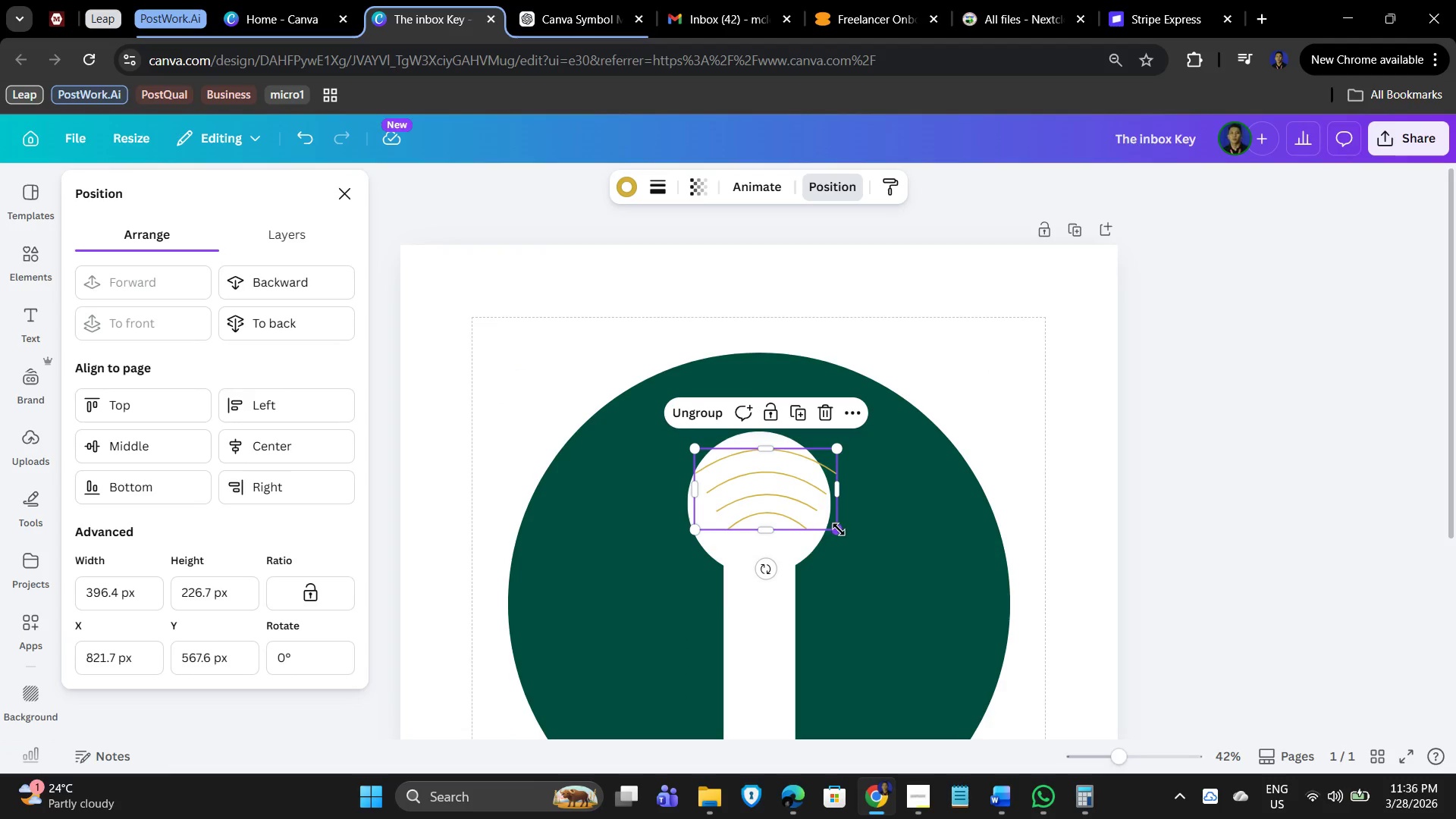 
left_click_drag(start_coordinate=[839, 529], to_coordinate=[817, 526])
 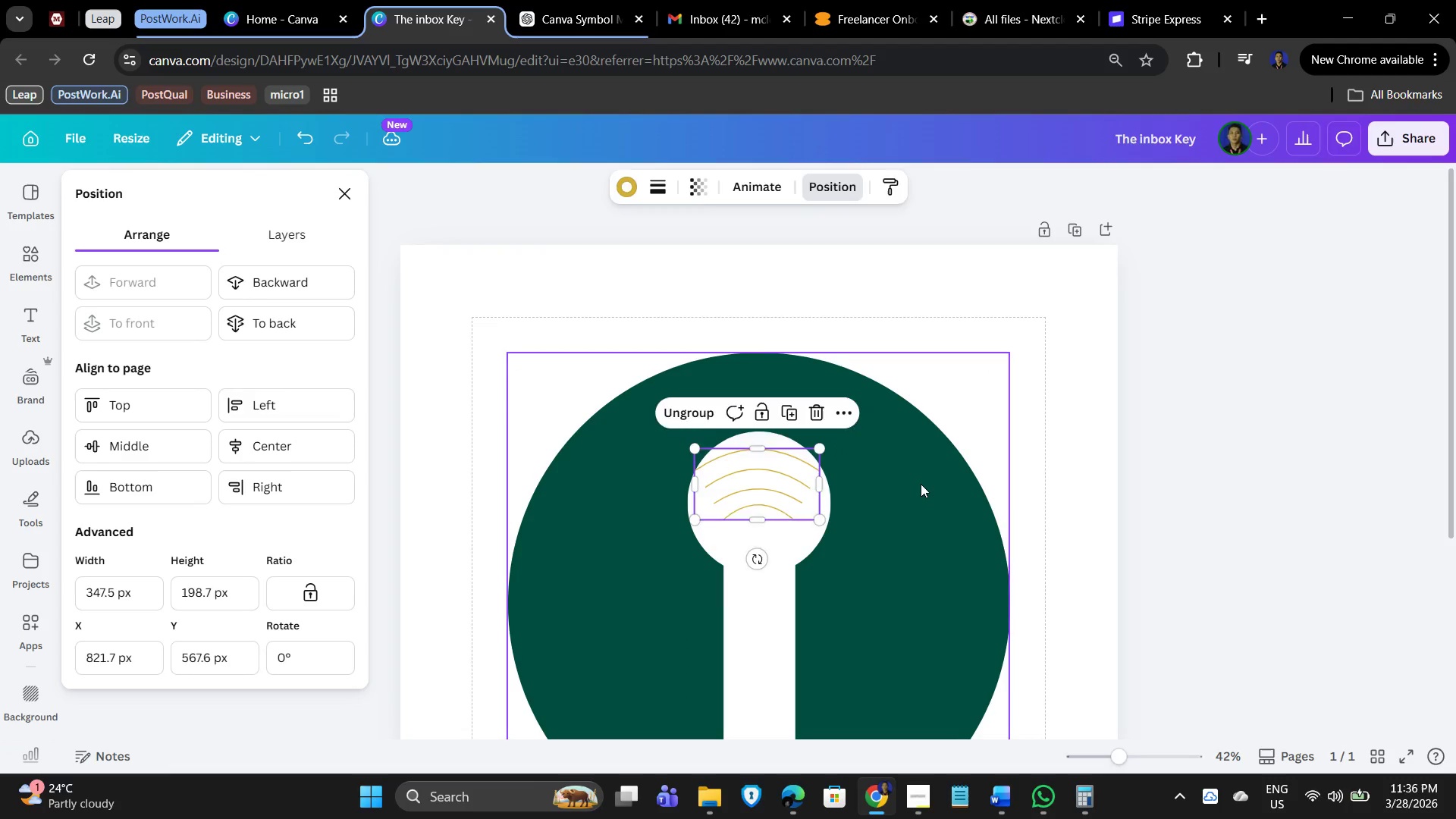 
left_click([921, 484])
 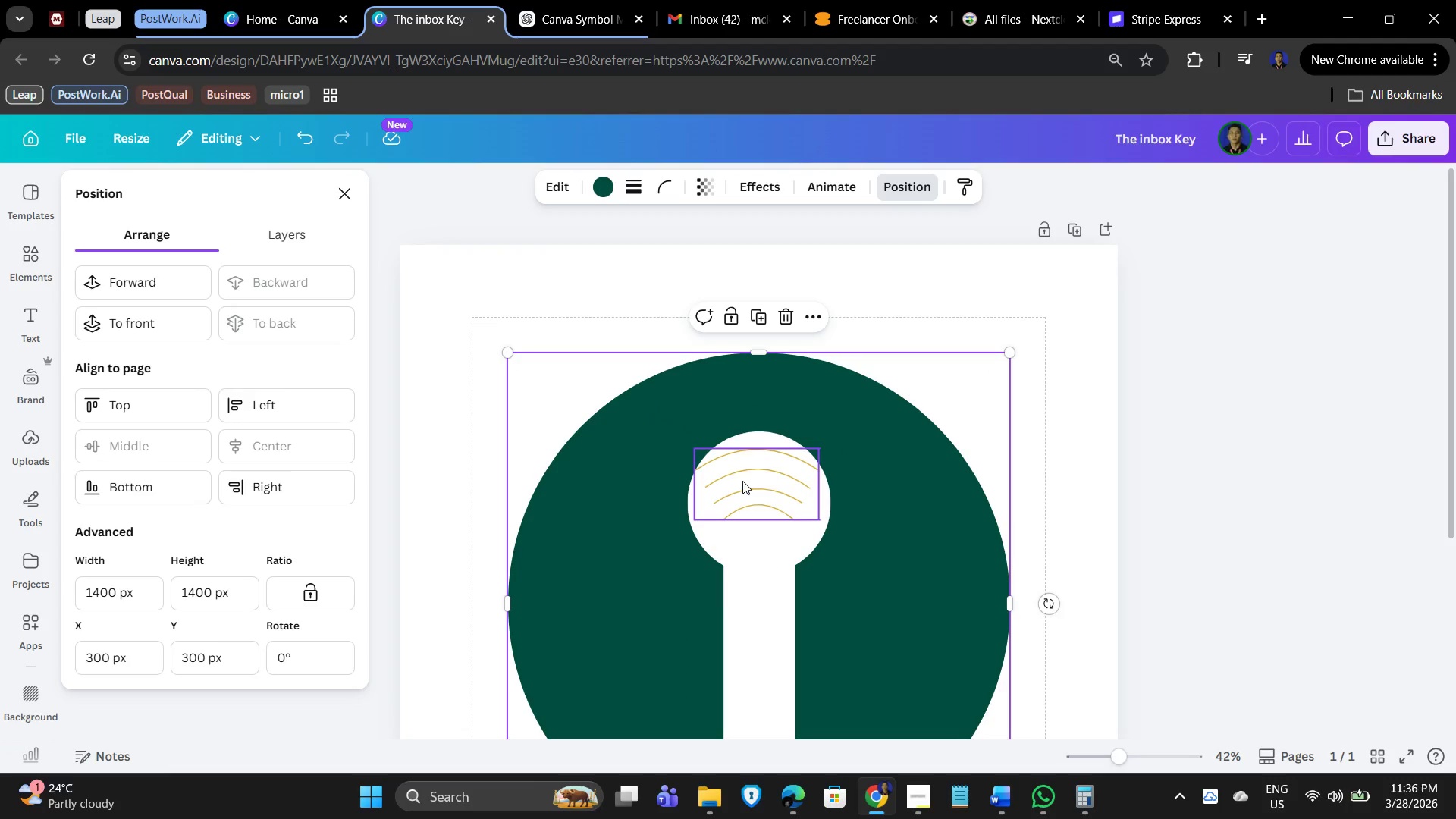 
left_click_drag(start_coordinate=[742, 481], to_coordinate=[749, 491])
 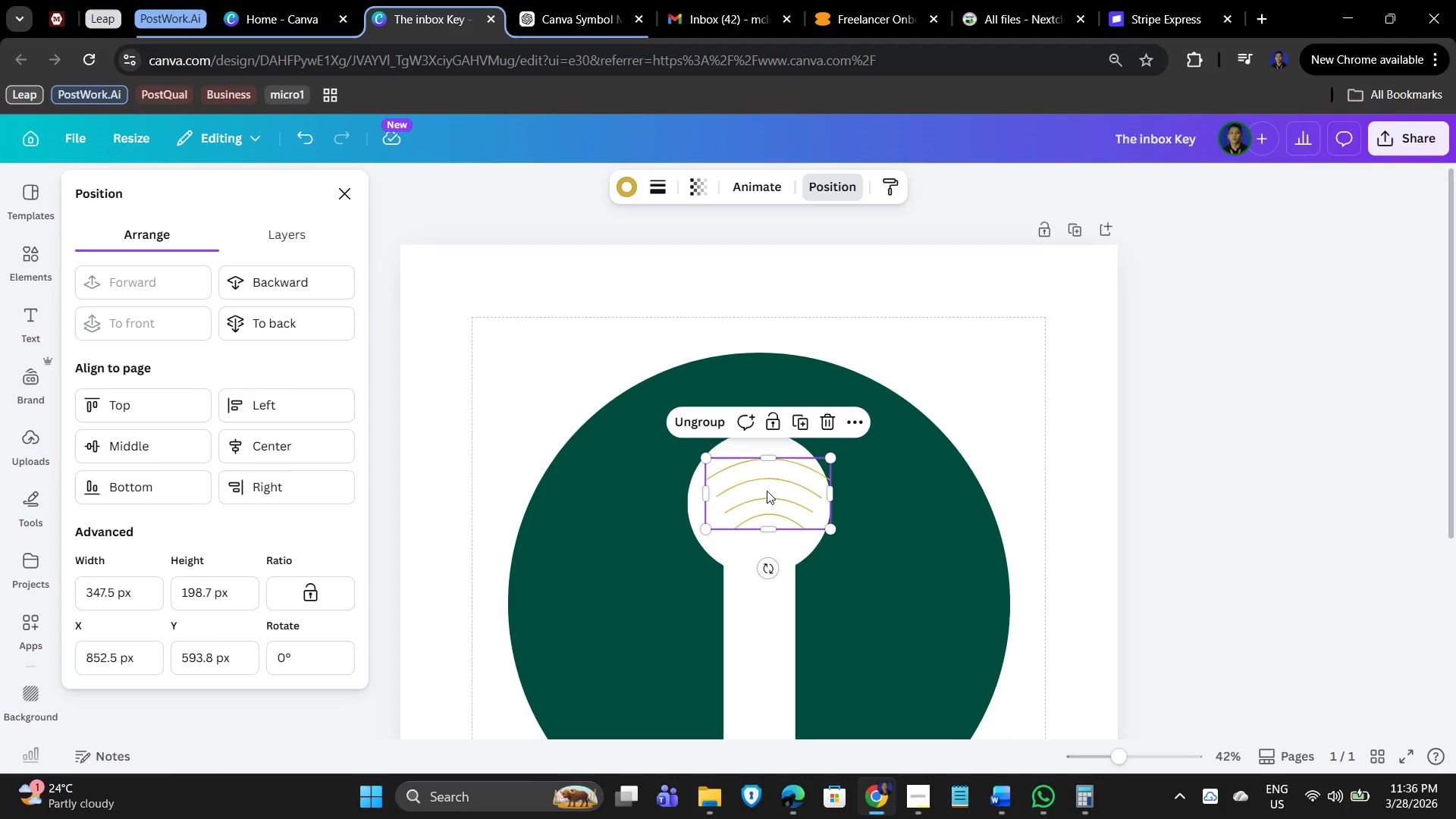 
left_click_drag(start_coordinate=[765, 491], to_coordinate=[757, 491])
 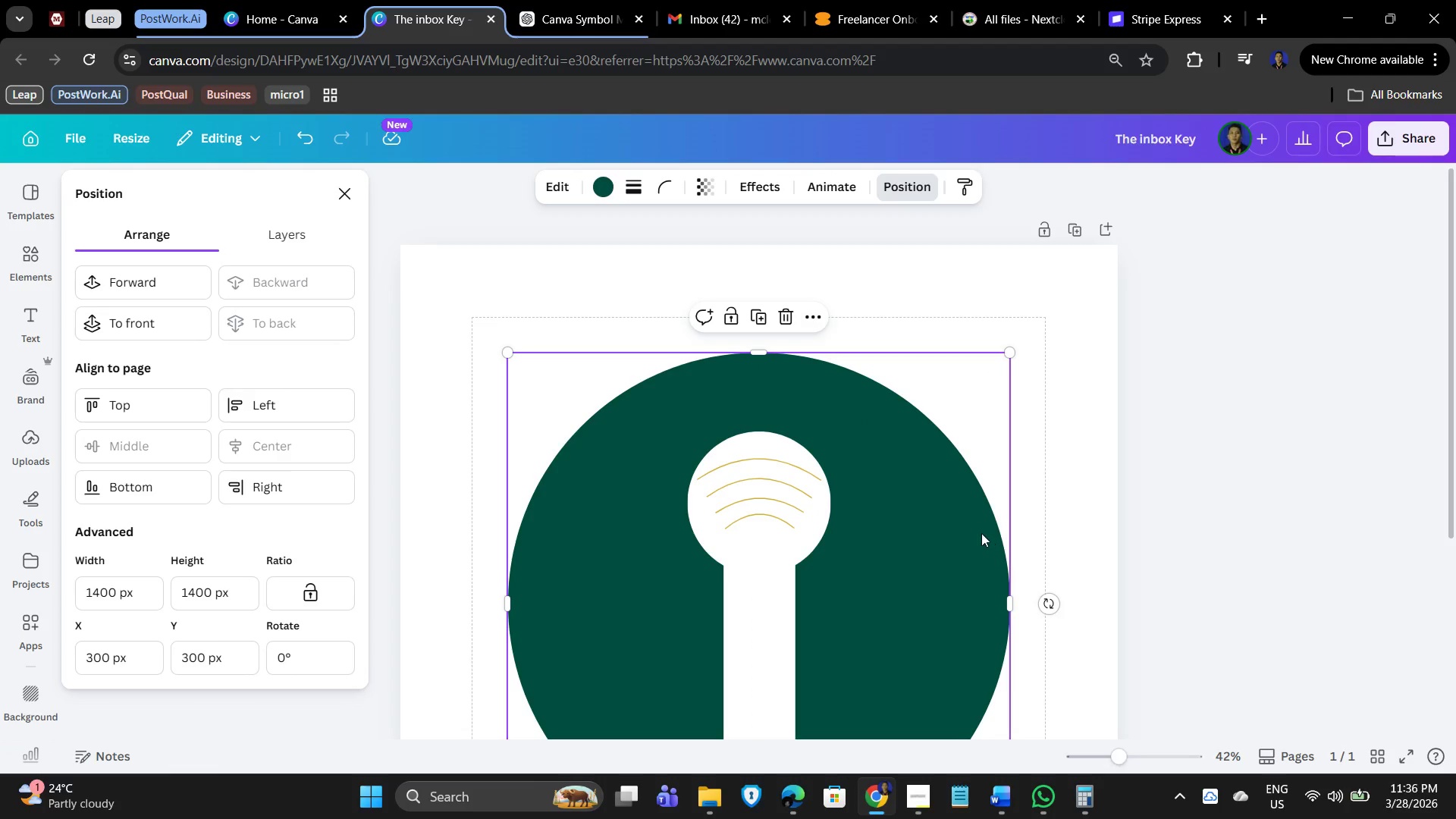 
hold_key(key=ControlLeft, duration=0.89)
scroll: coordinate [941, 548], scroll_direction: up, amount: 4.0
 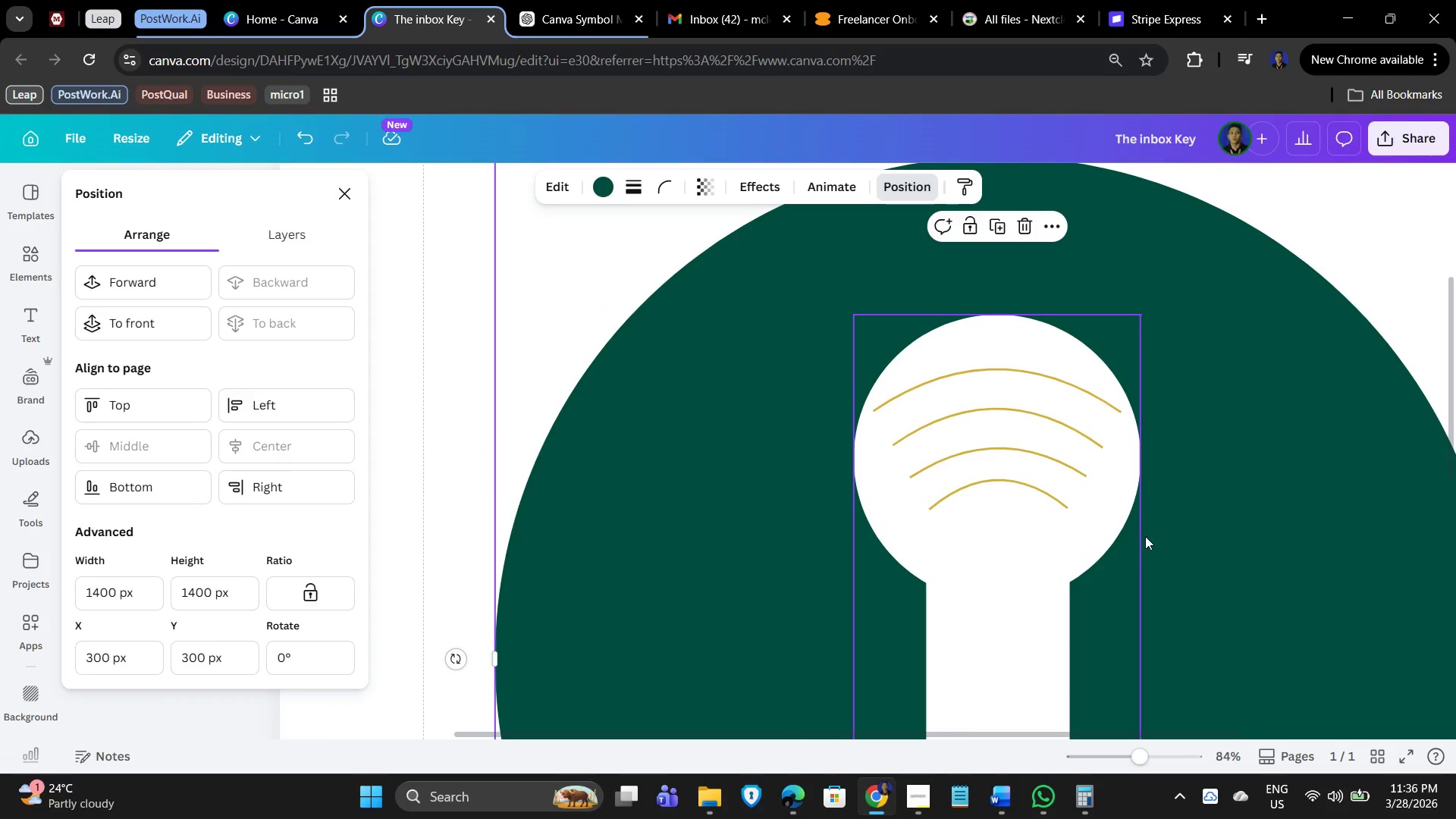 
hold_key(key=ControlLeft, duration=0.39)
scroll: coordinate [1147, 535], scroll_direction: up, amount: 2.0
 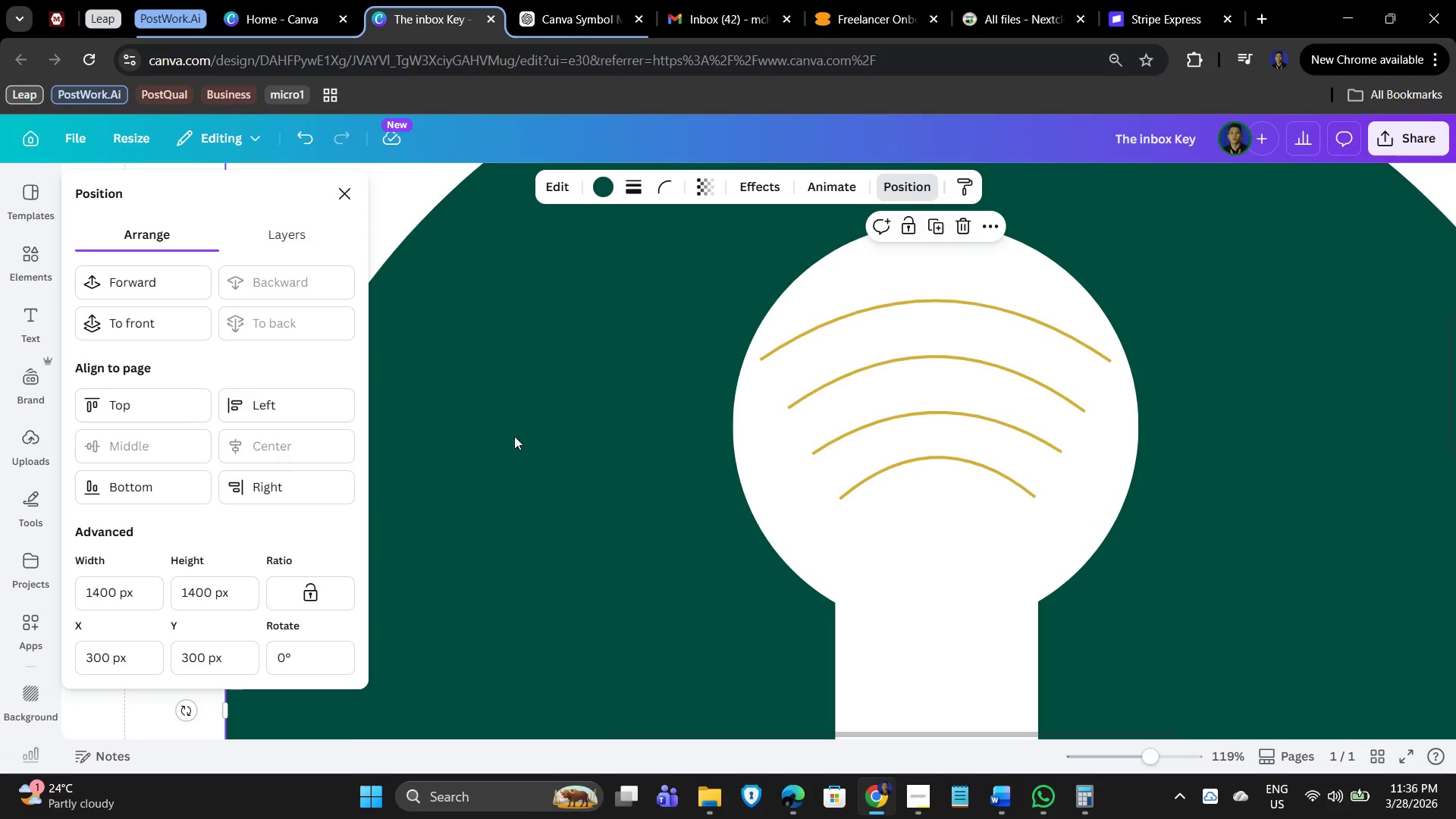 
left_click([544, 438])
 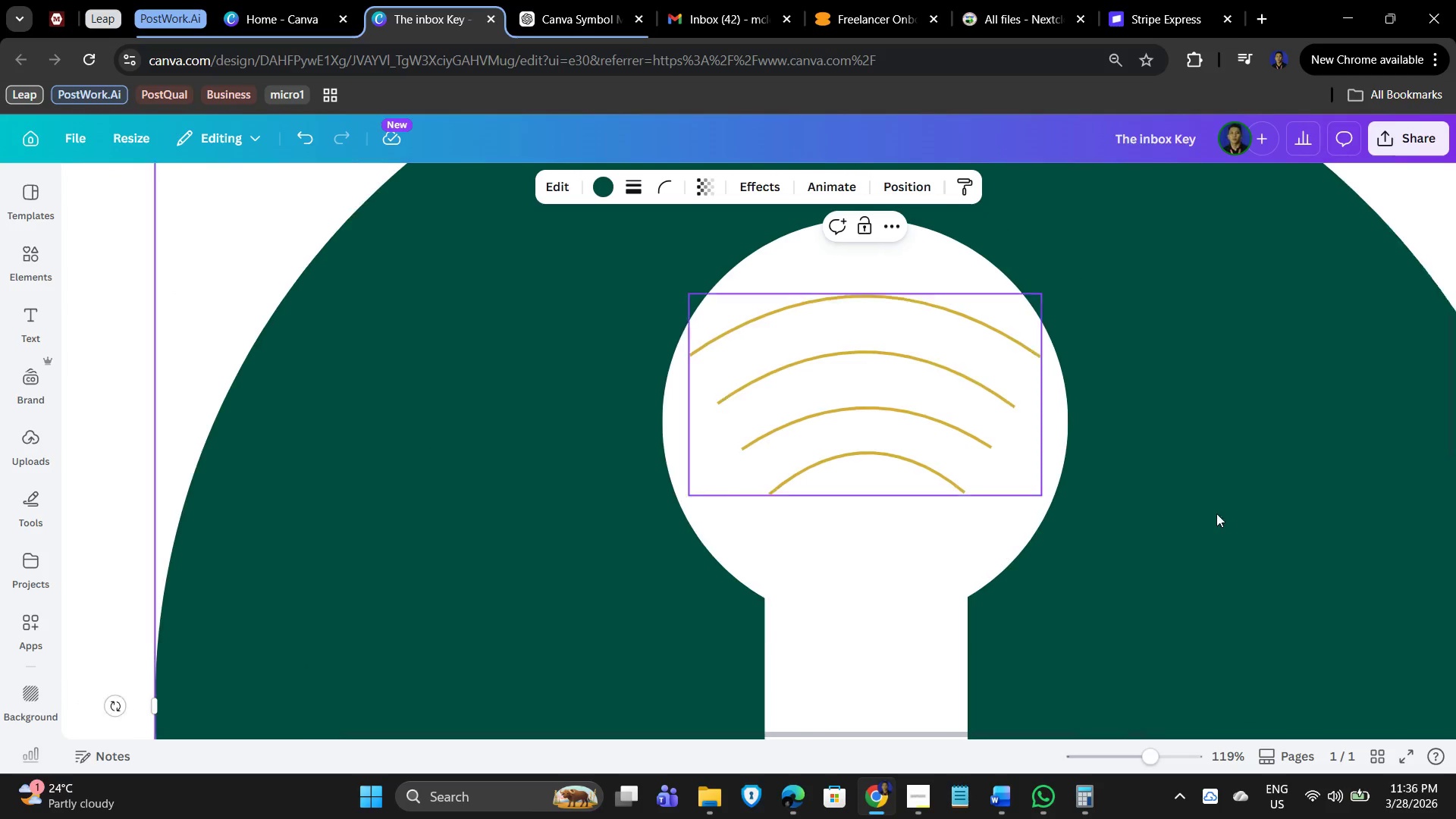 
left_click([1117, 485])
 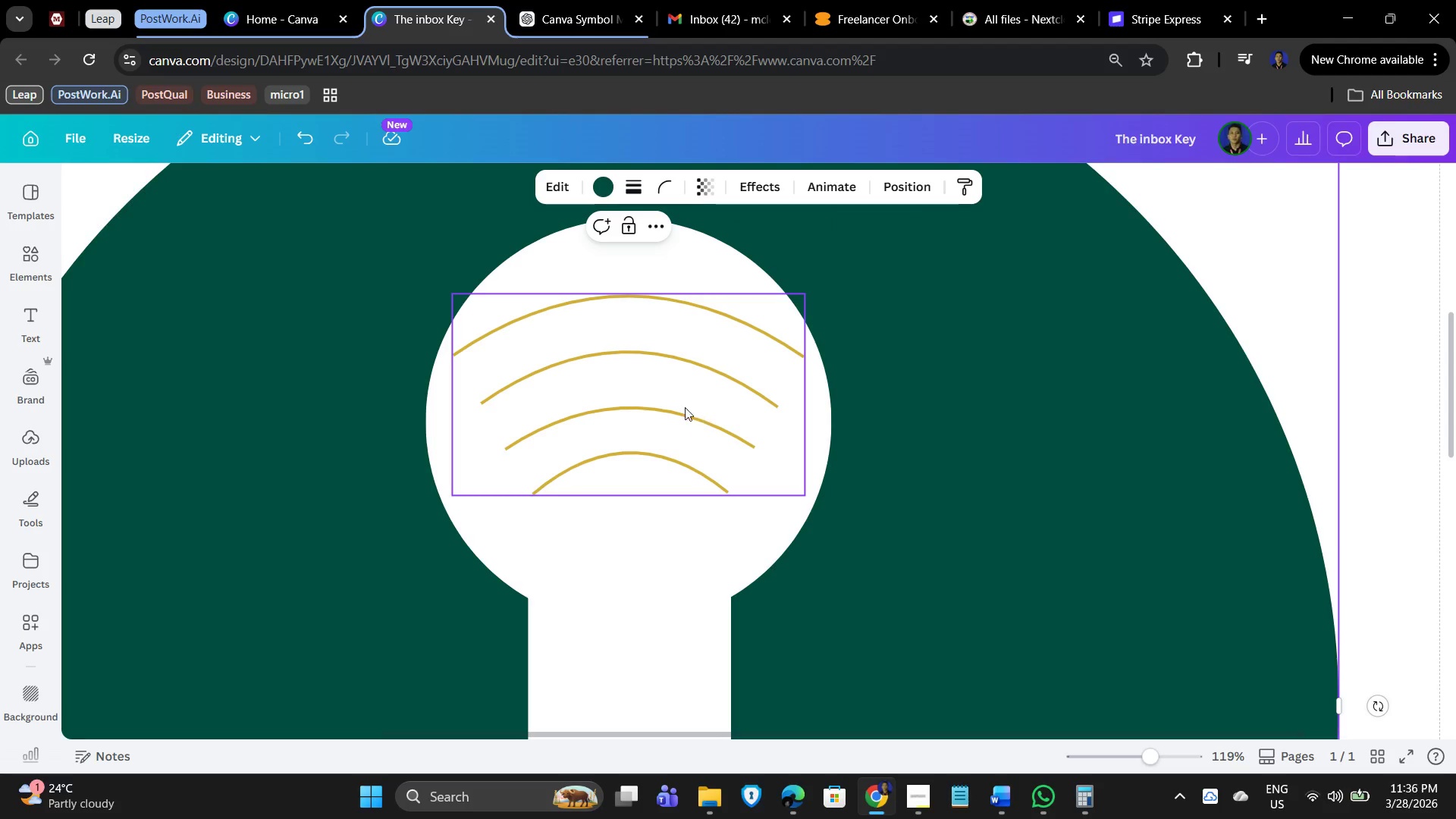 
left_click([678, 407])
 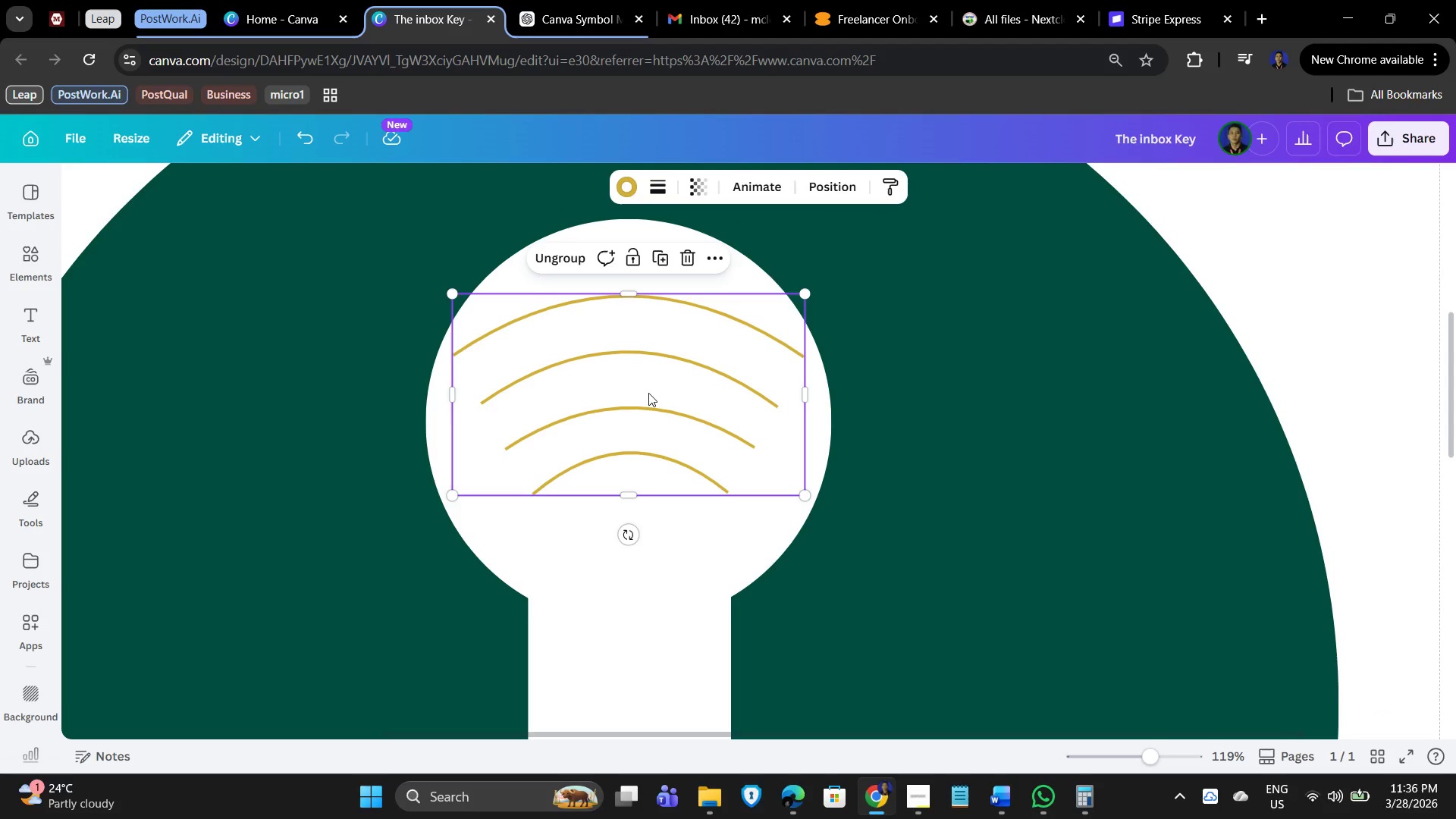 
left_click_drag(start_coordinate=[646, 392], to_coordinate=[646, 406])
 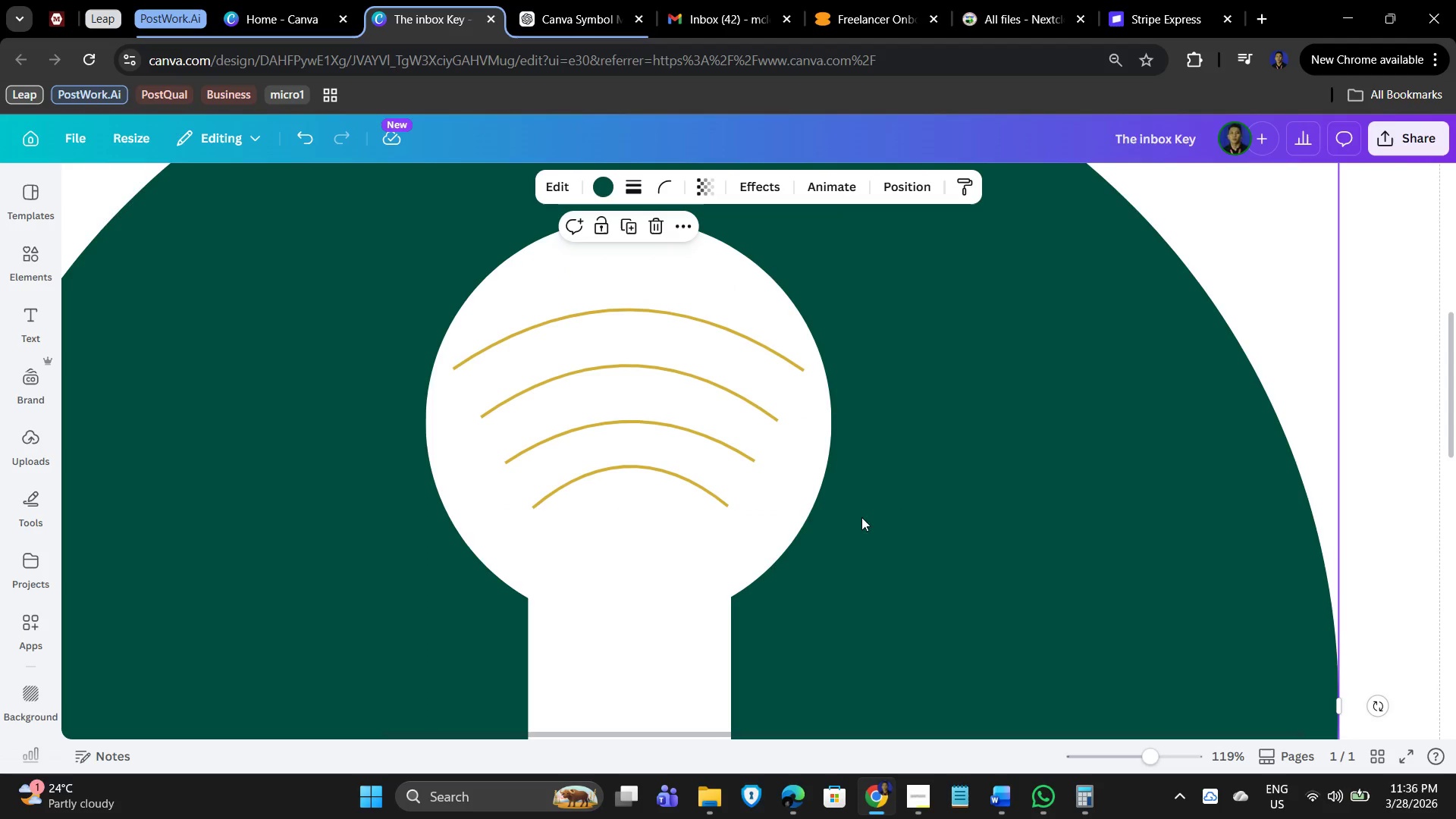 
left_click([624, 469])
 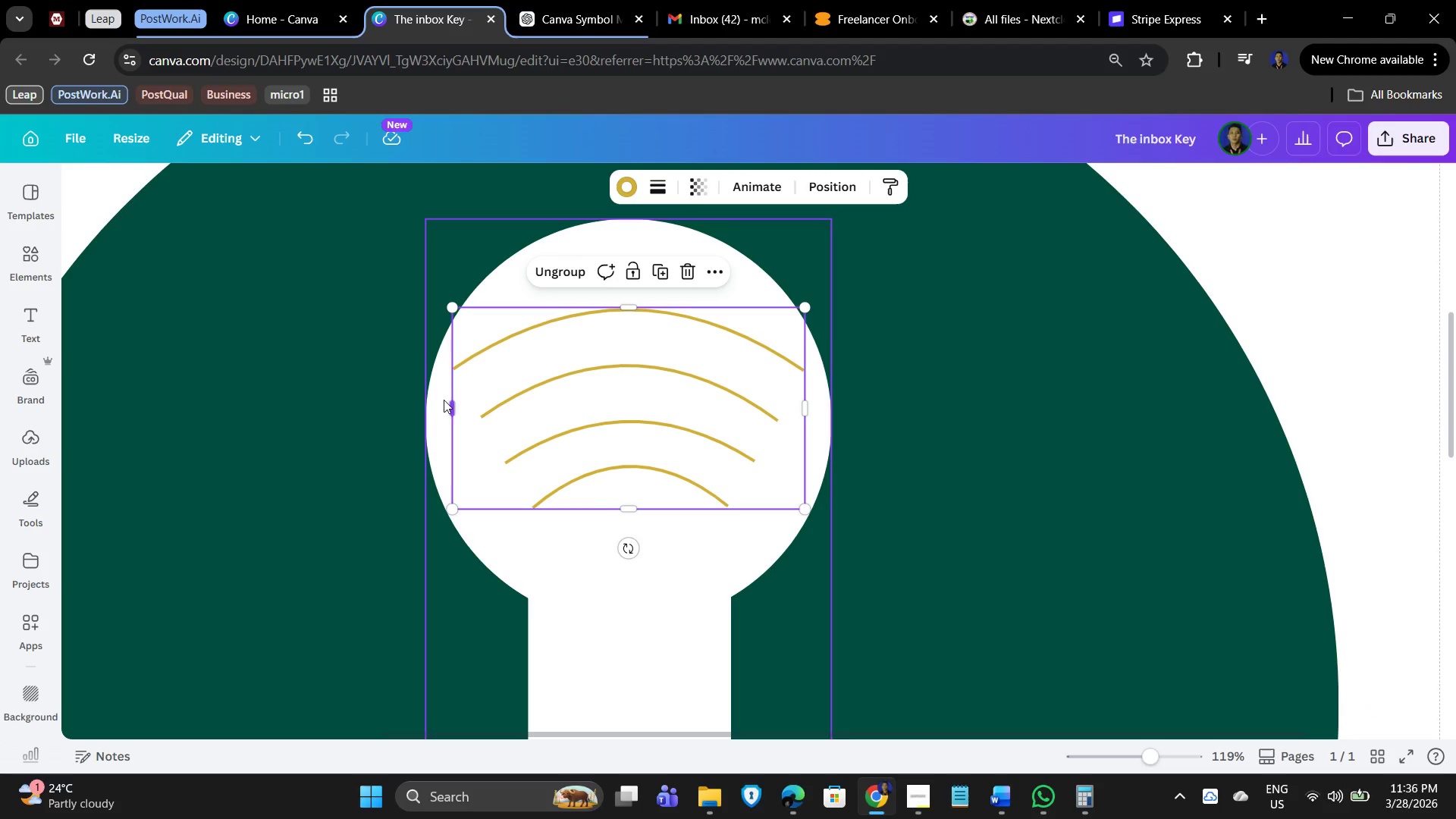 
left_click_drag(start_coordinate=[454, 408], to_coordinate=[563, 422])
 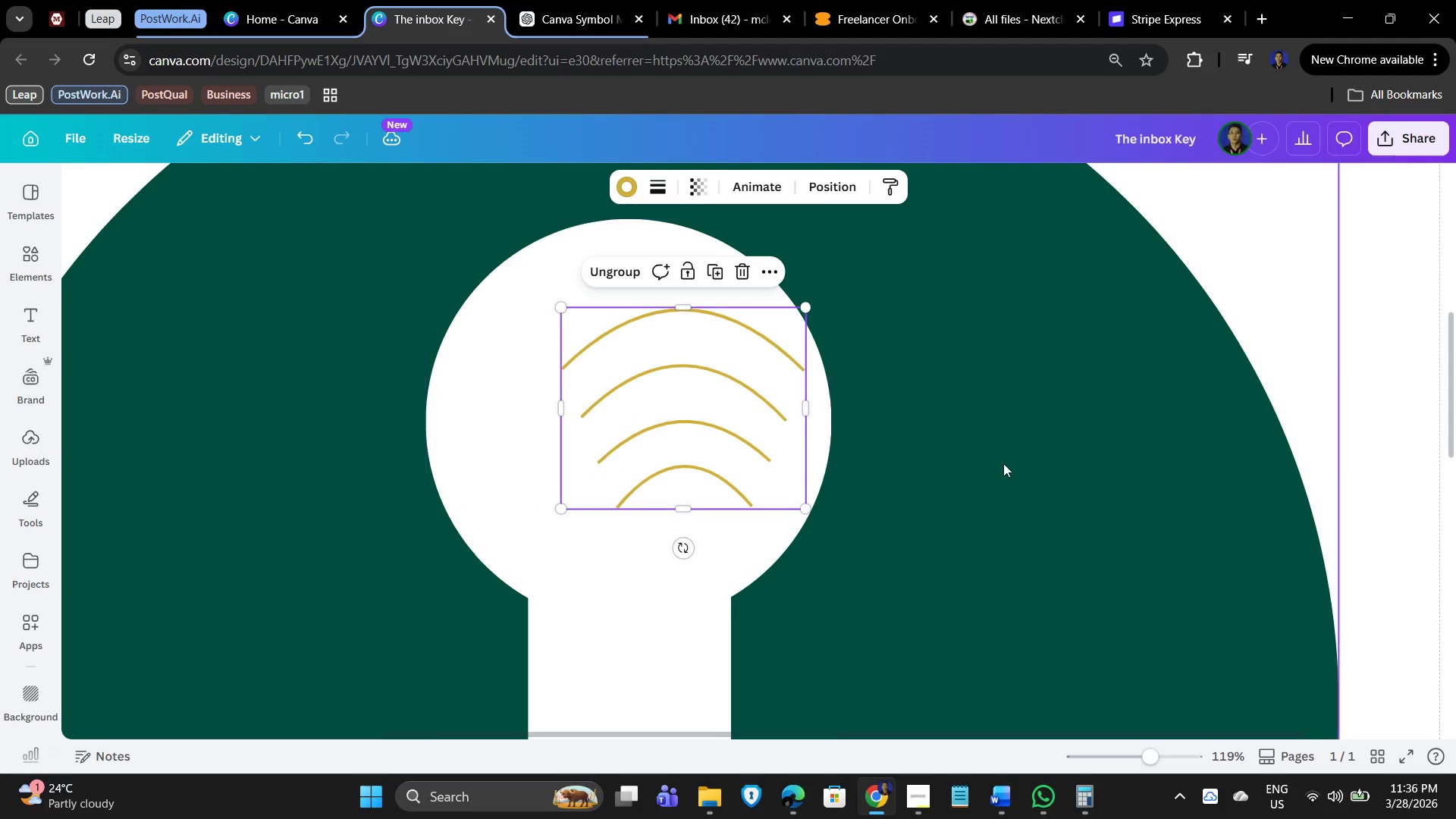 
left_click([1099, 449])
 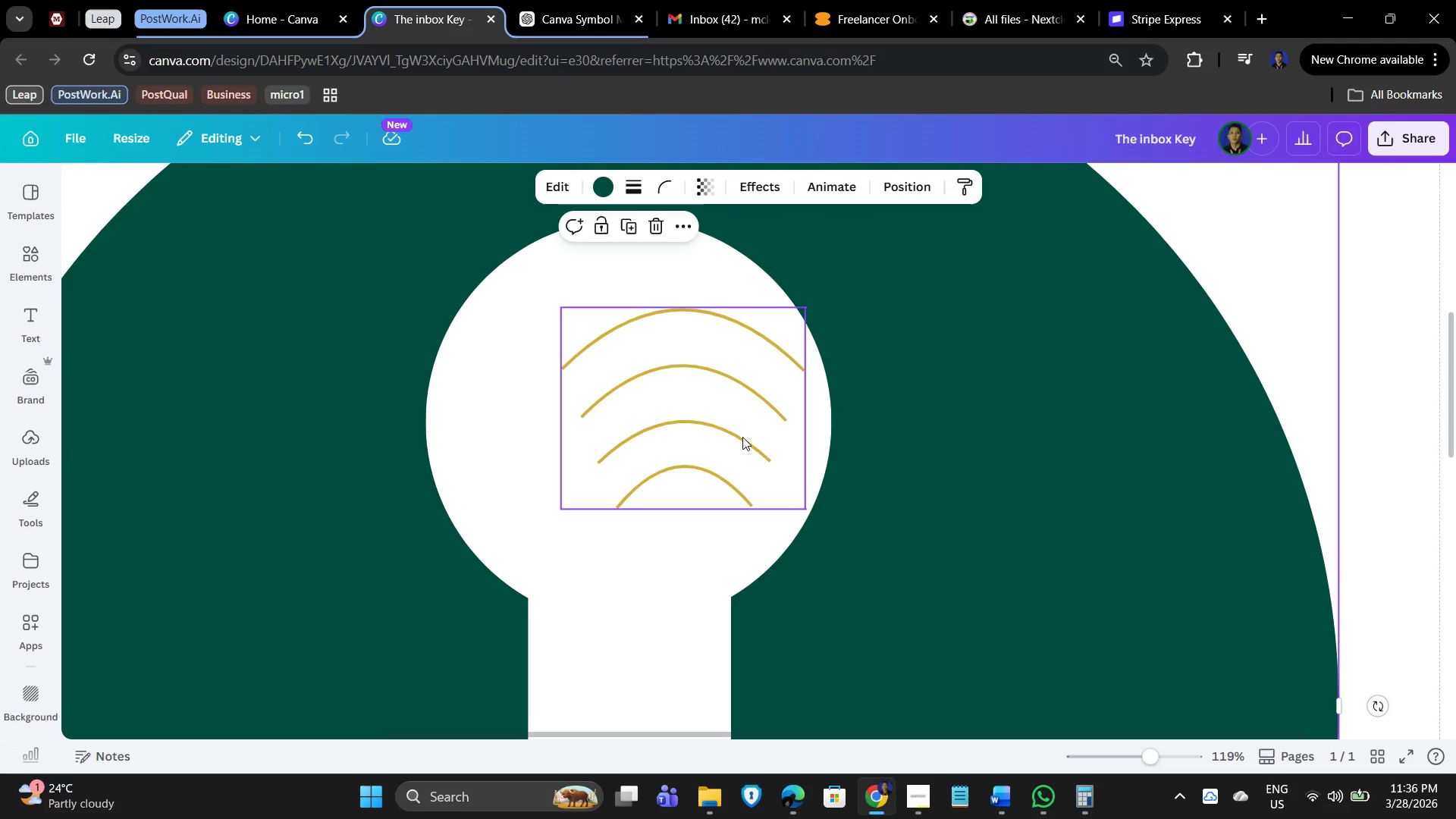 
left_click_drag(start_coordinate=[720, 419], to_coordinate=[664, 406])
 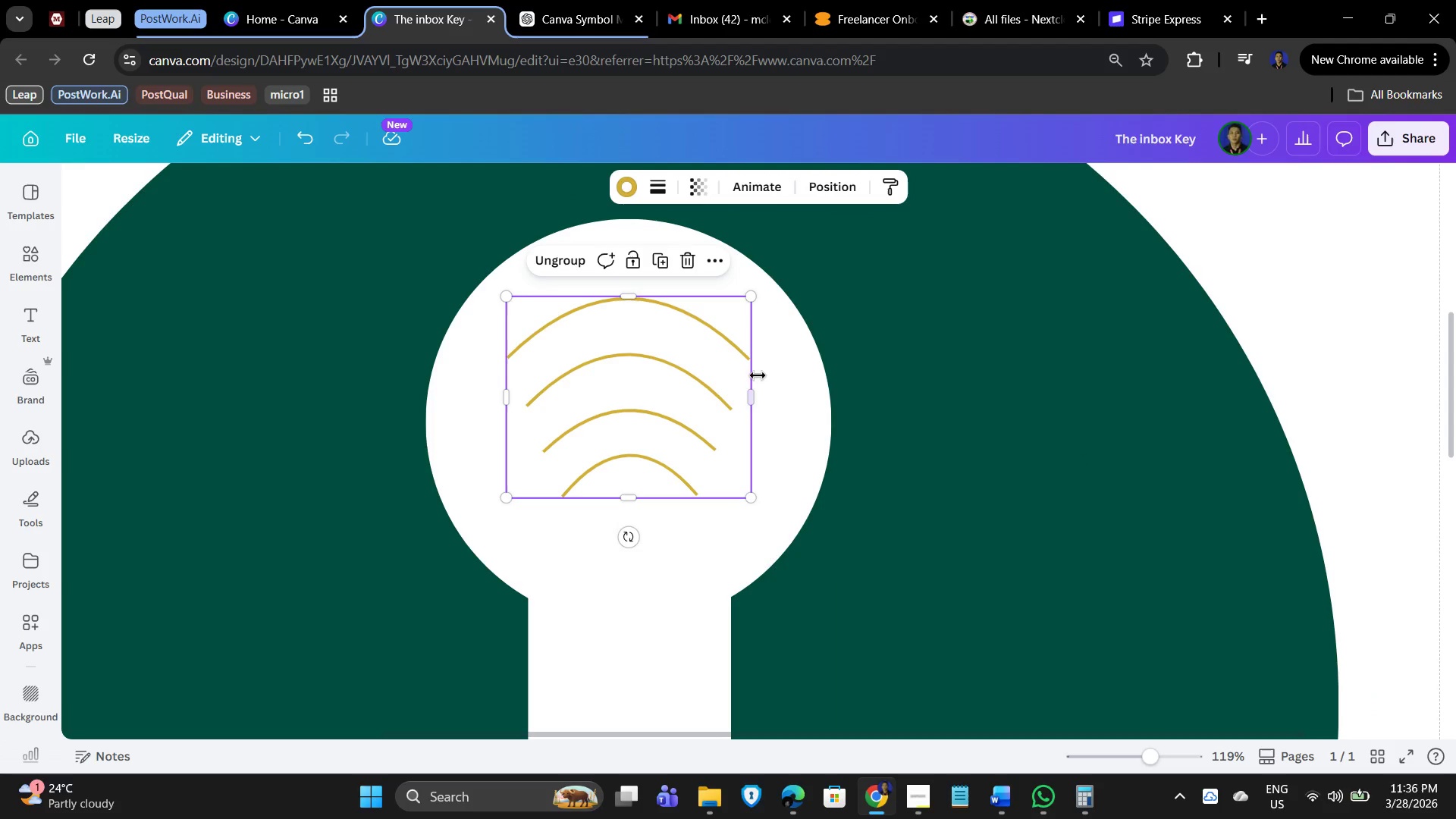 
left_click_drag(start_coordinate=[746, 399], to_coordinate=[770, 400])
 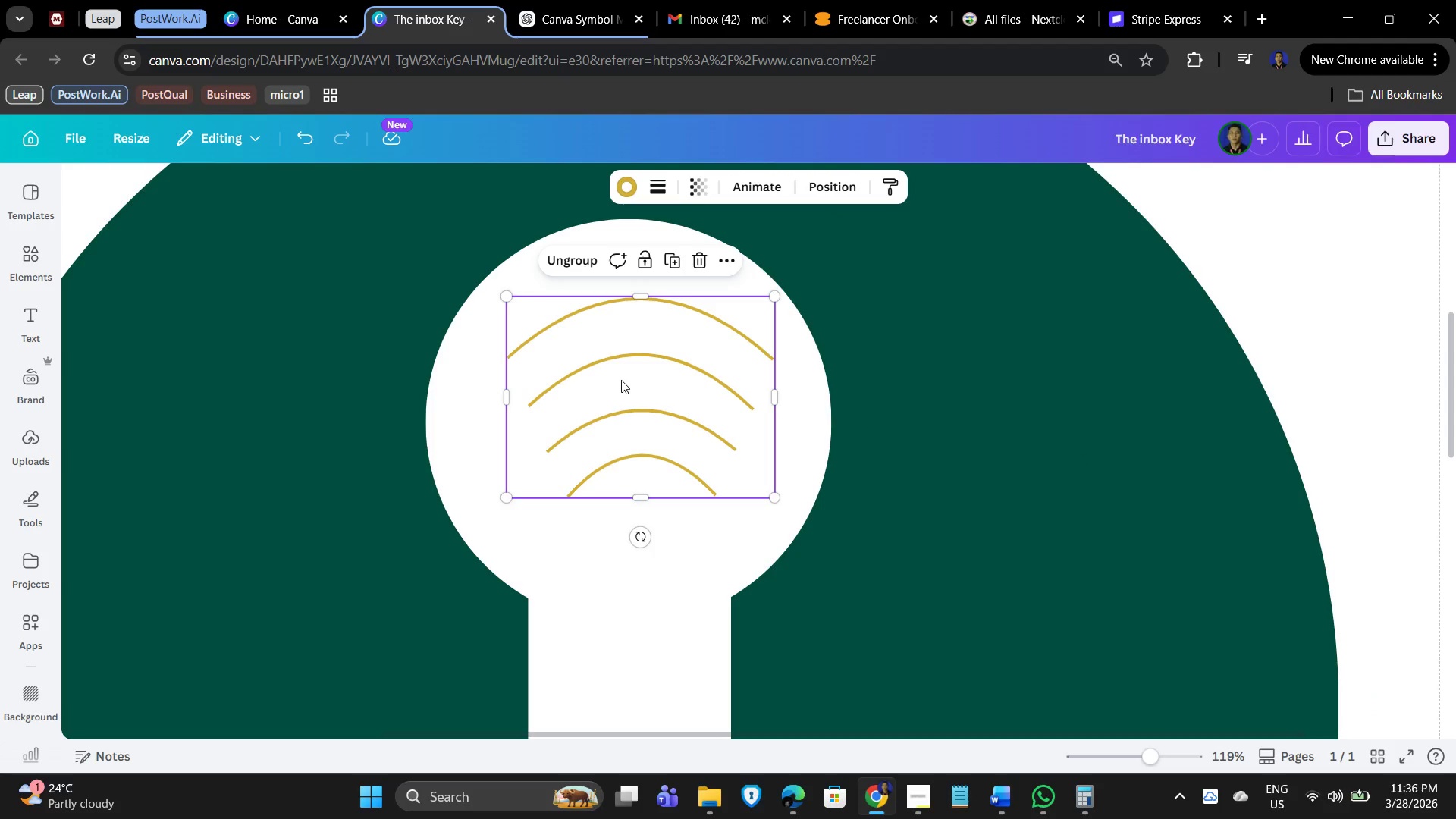 
left_click_drag(start_coordinate=[621, 380], to_coordinate=[614, 378])
 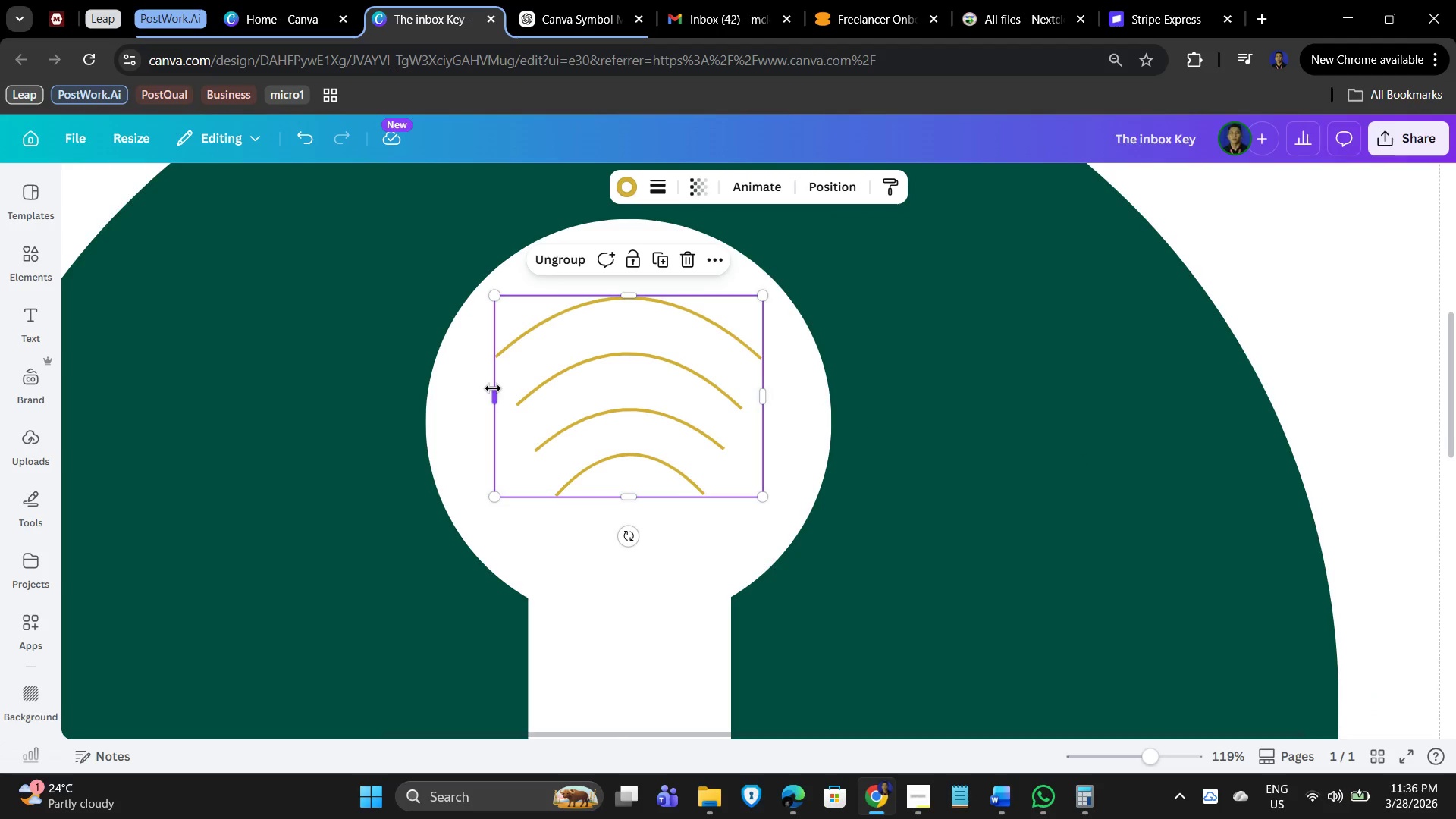 
left_click_drag(start_coordinate=[493, 388], to_coordinate=[489, 389])
 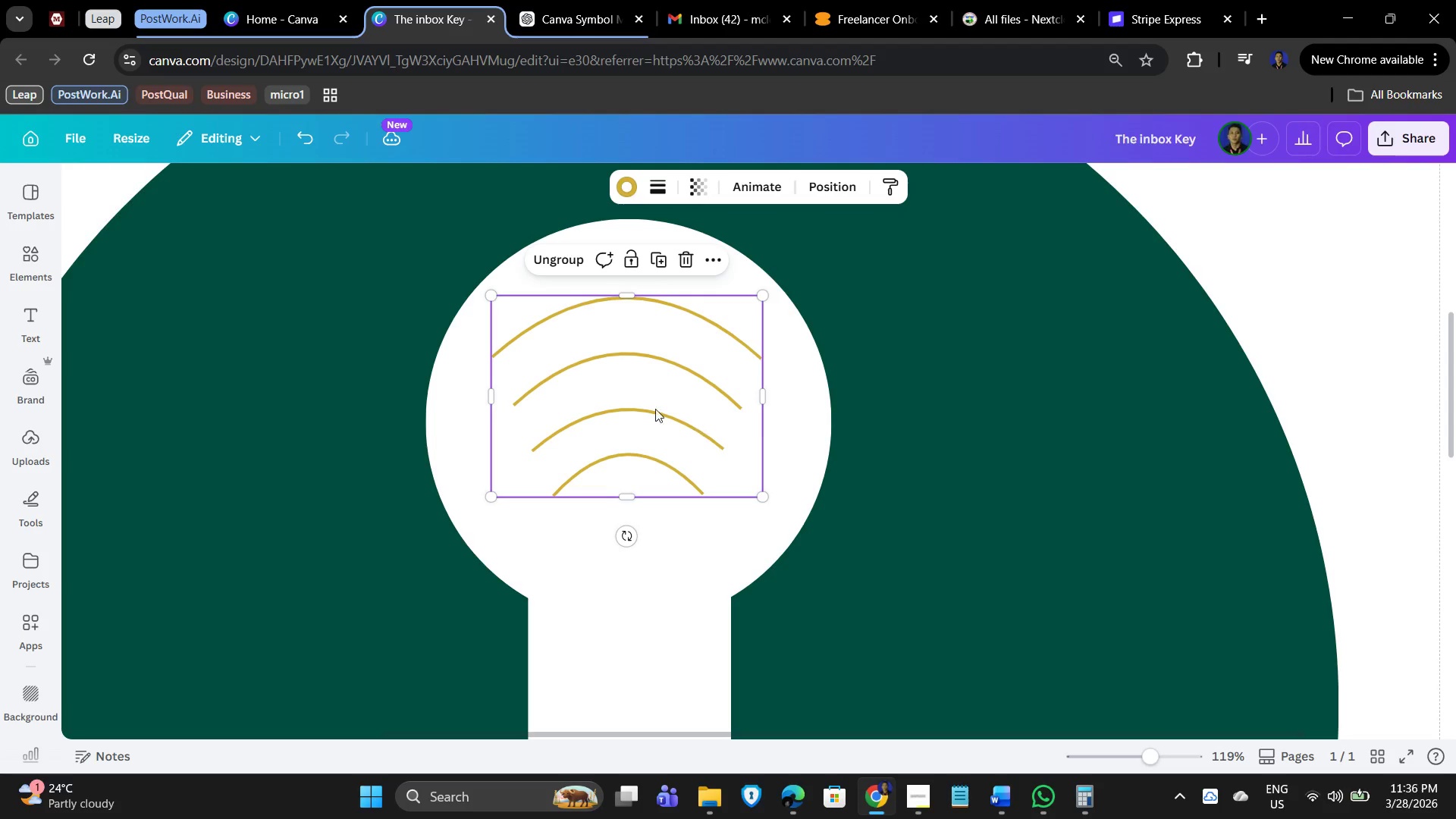 
left_click([622, 400])
 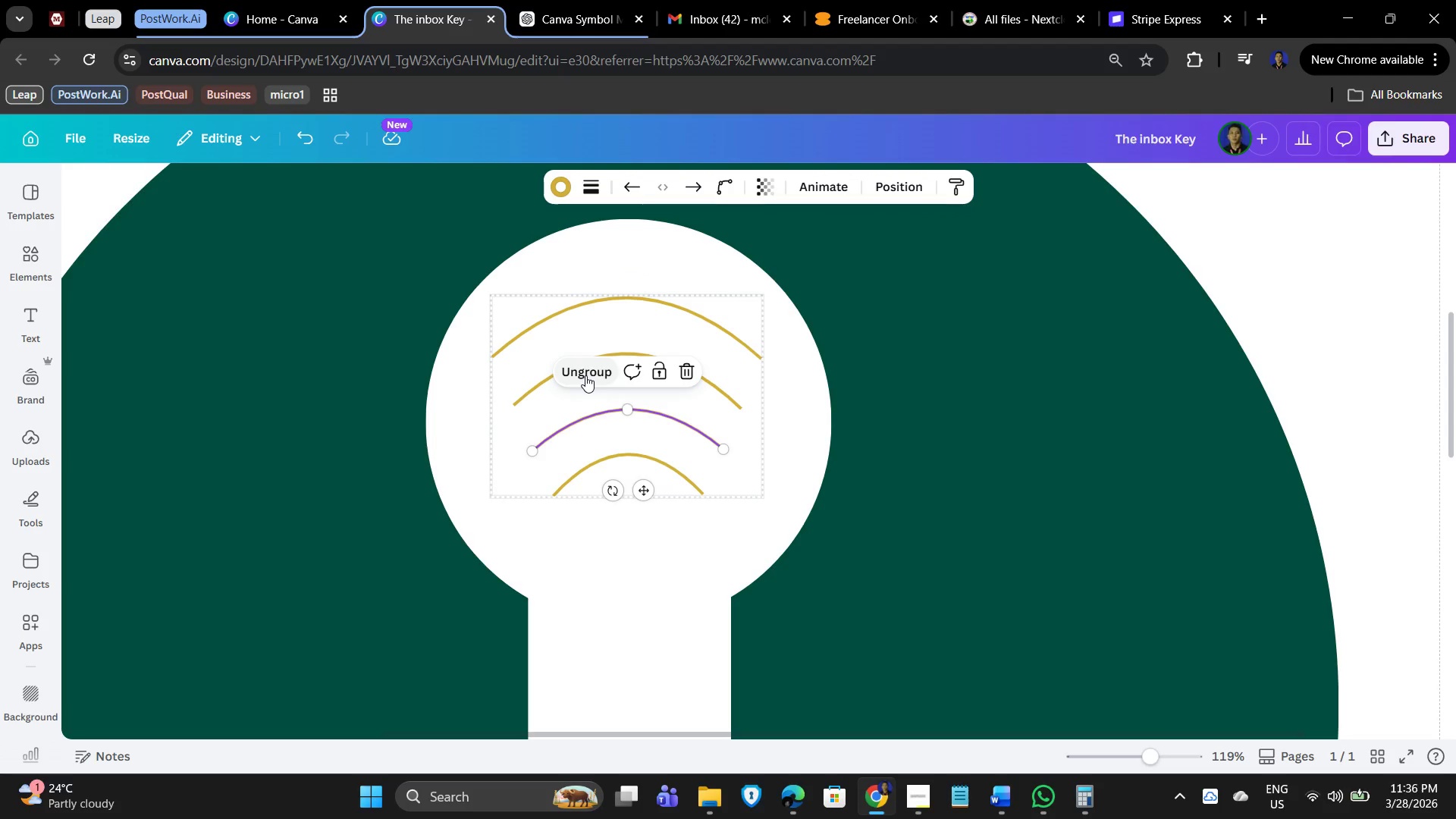 
left_click([585, 375])
 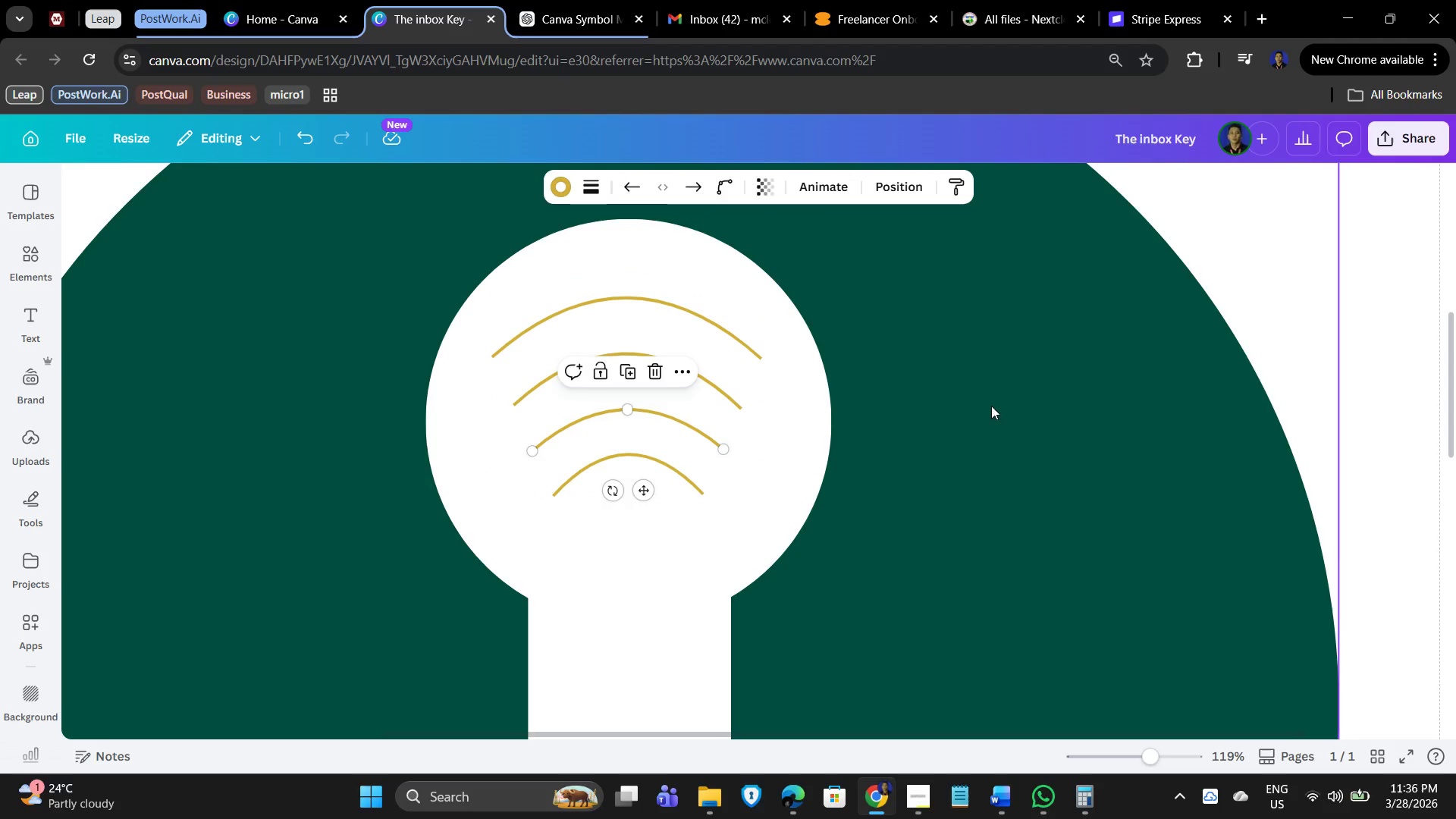 
left_click([992, 406])
 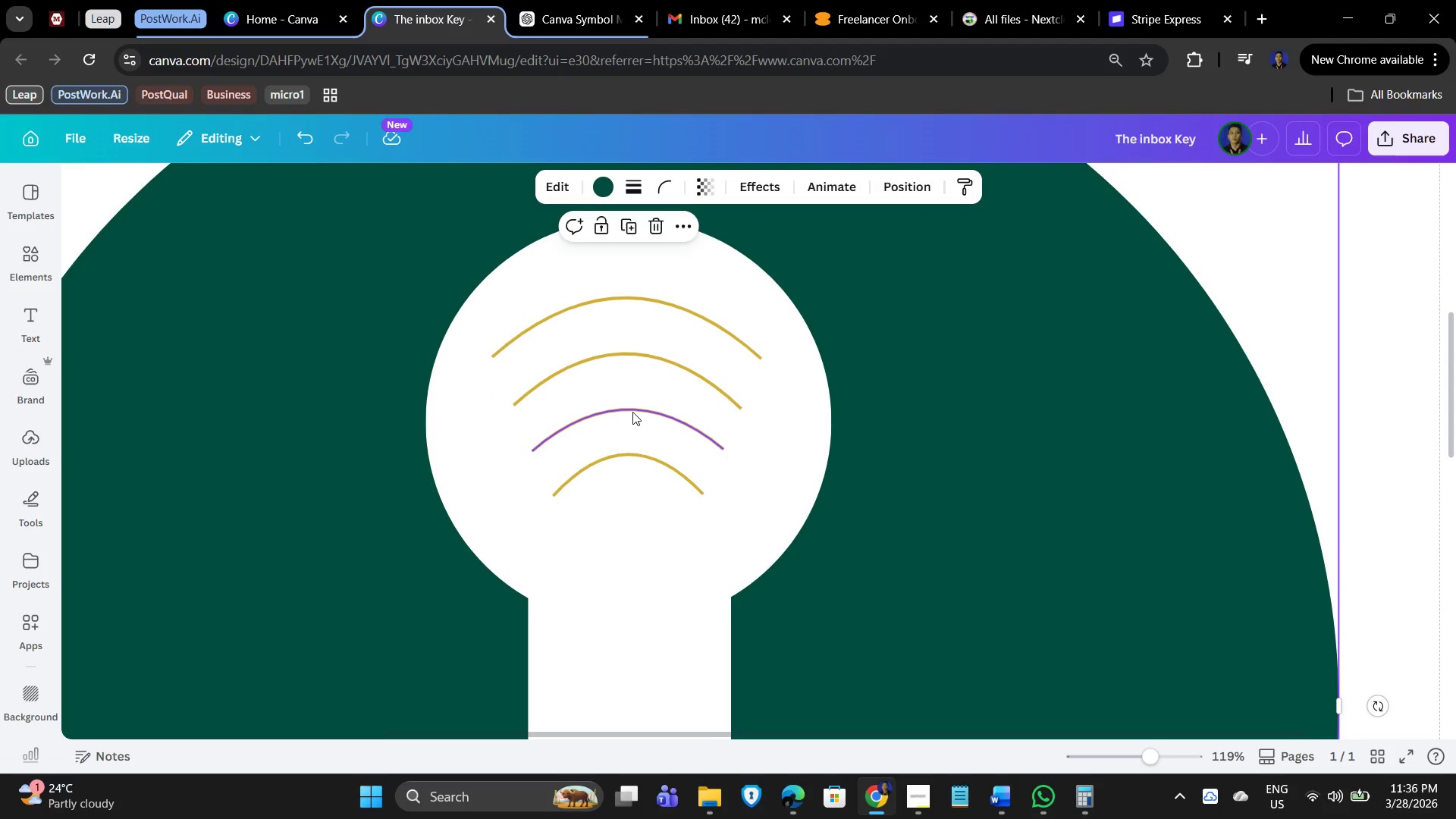 
left_click([628, 410])
 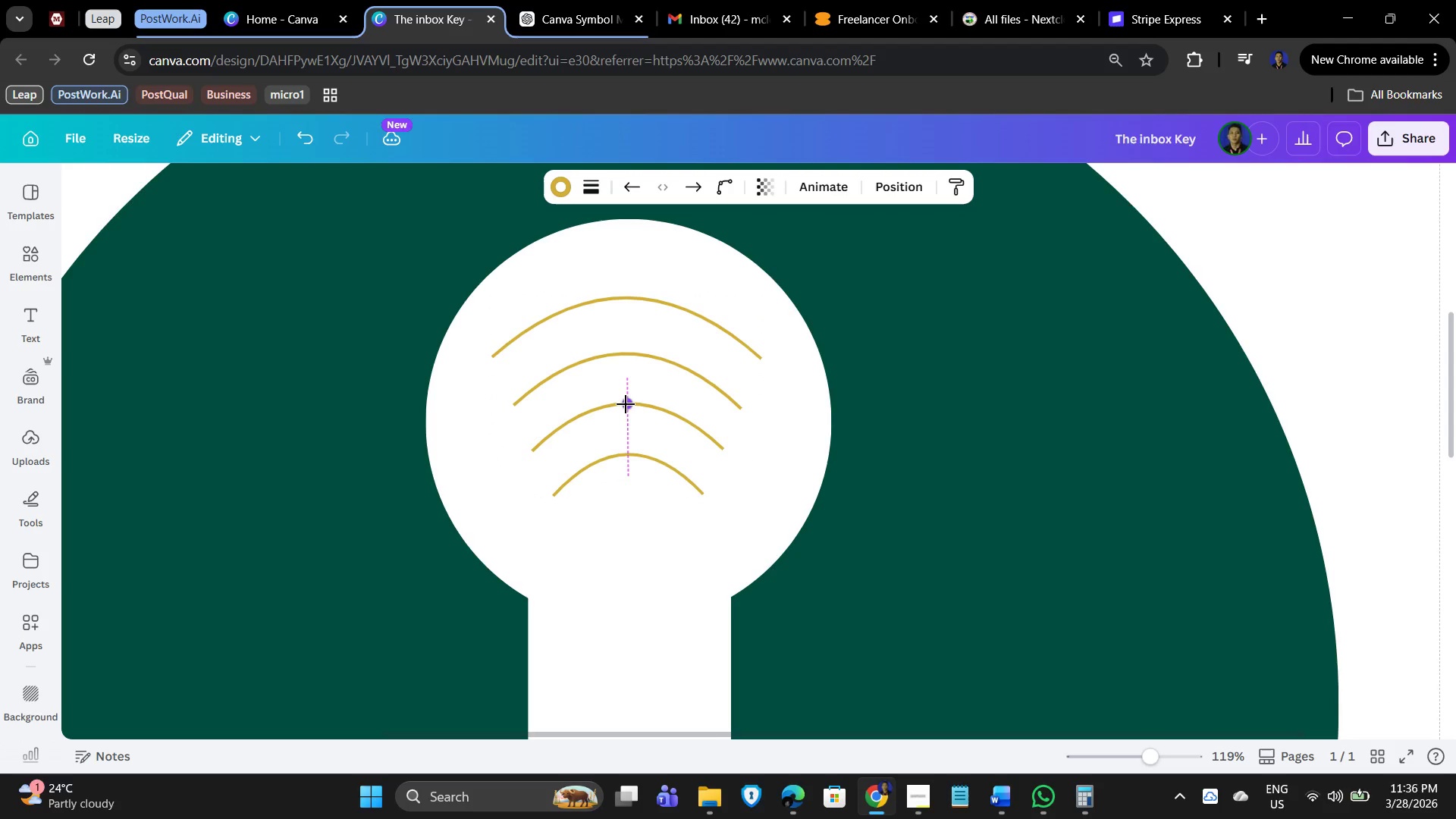 
left_click([617, 296])
 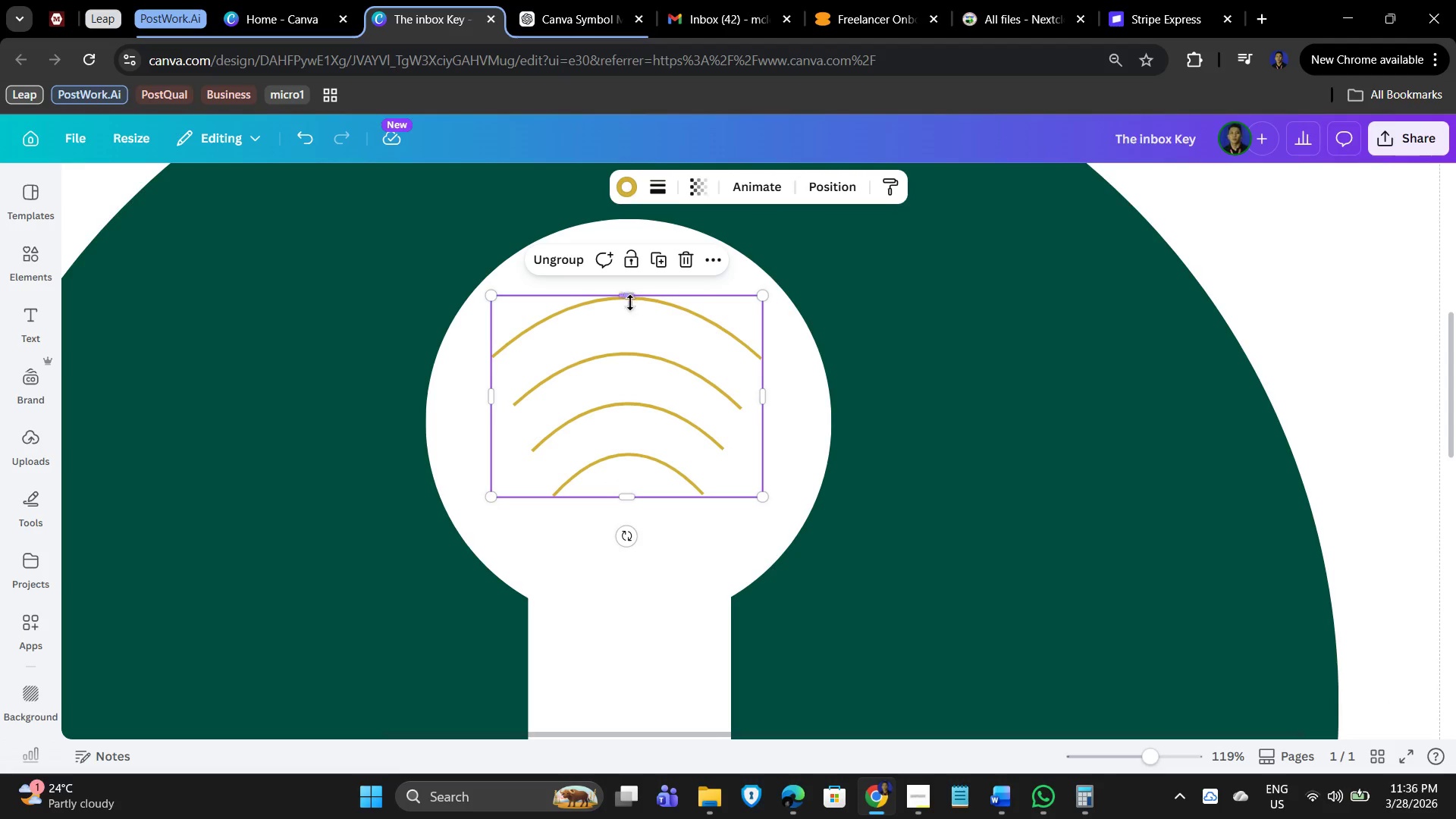 
left_click([630, 316])
 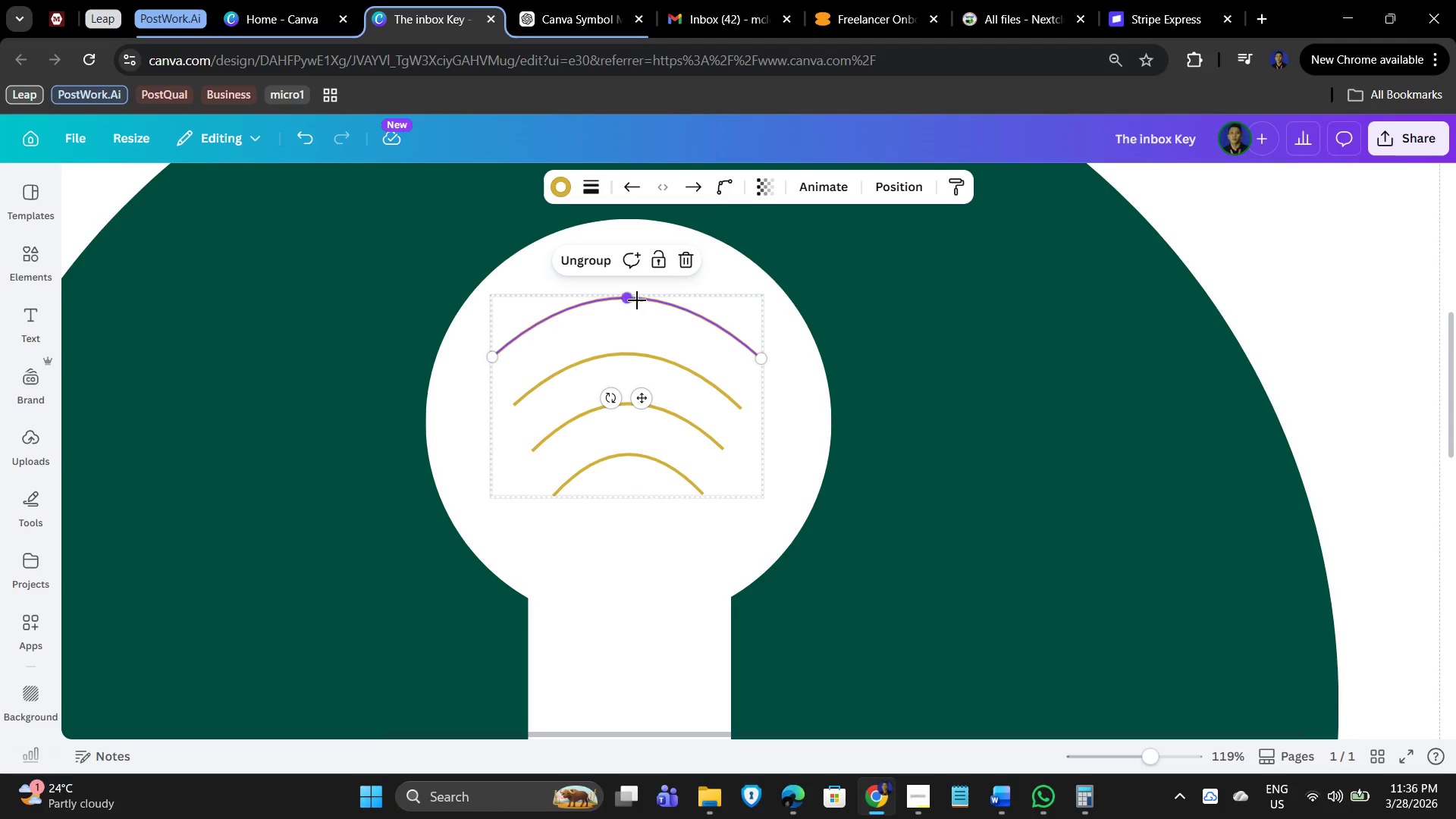 
left_click([886, 334])
 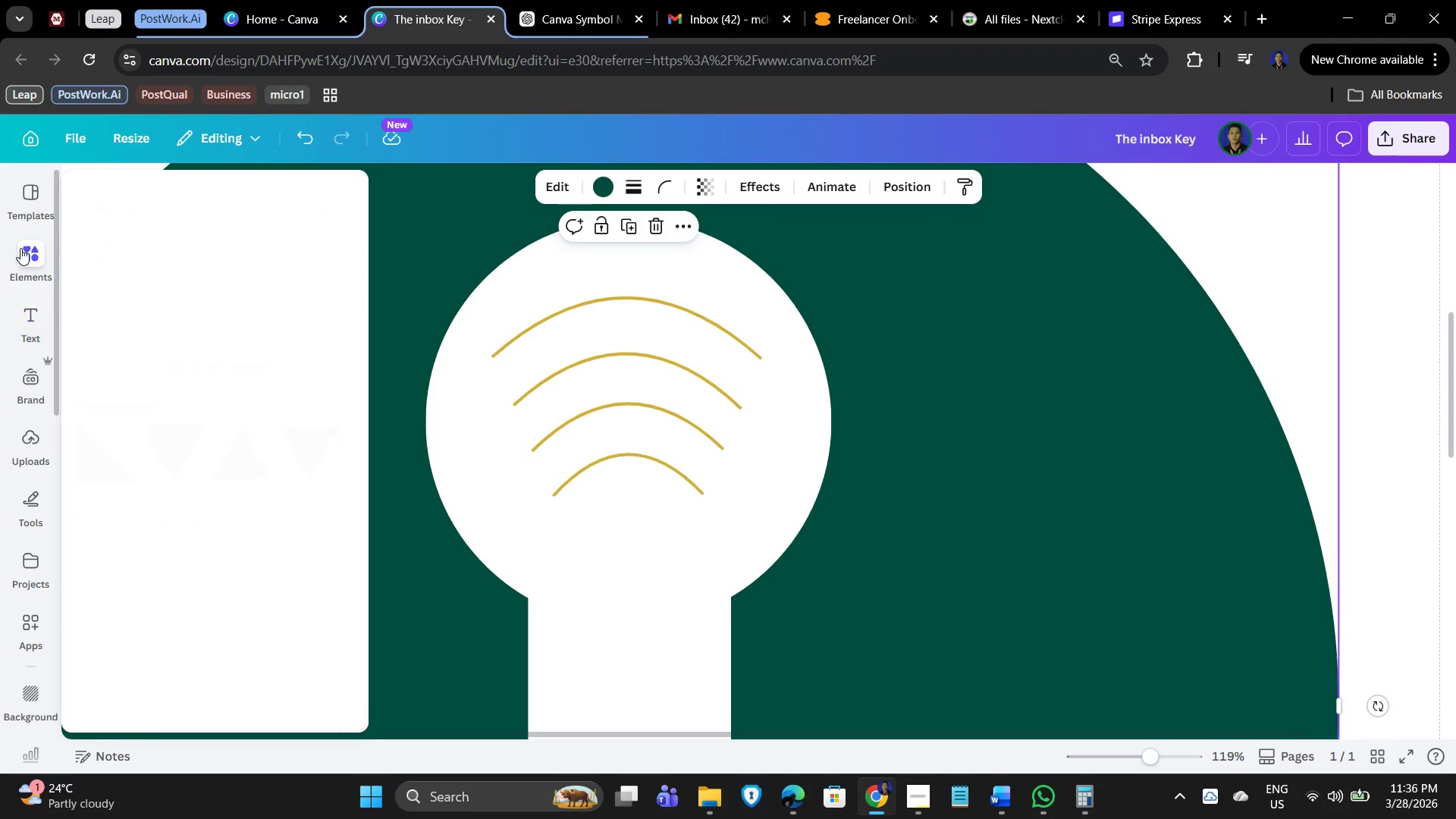 
left_click([141, 215])
 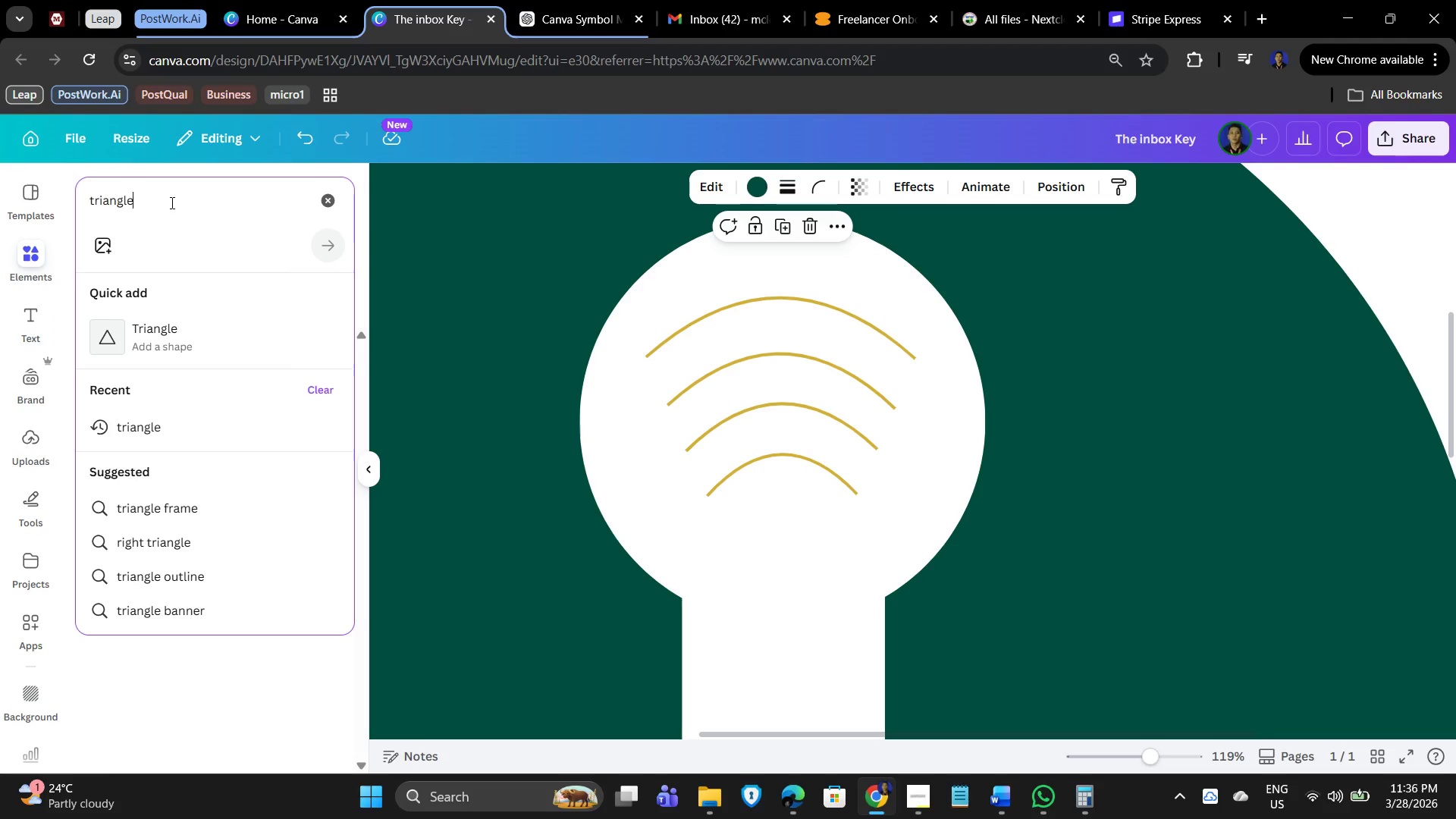 
left_click_drag(start_coordinate=[171, 201], to_coordinate=[49, 189])
 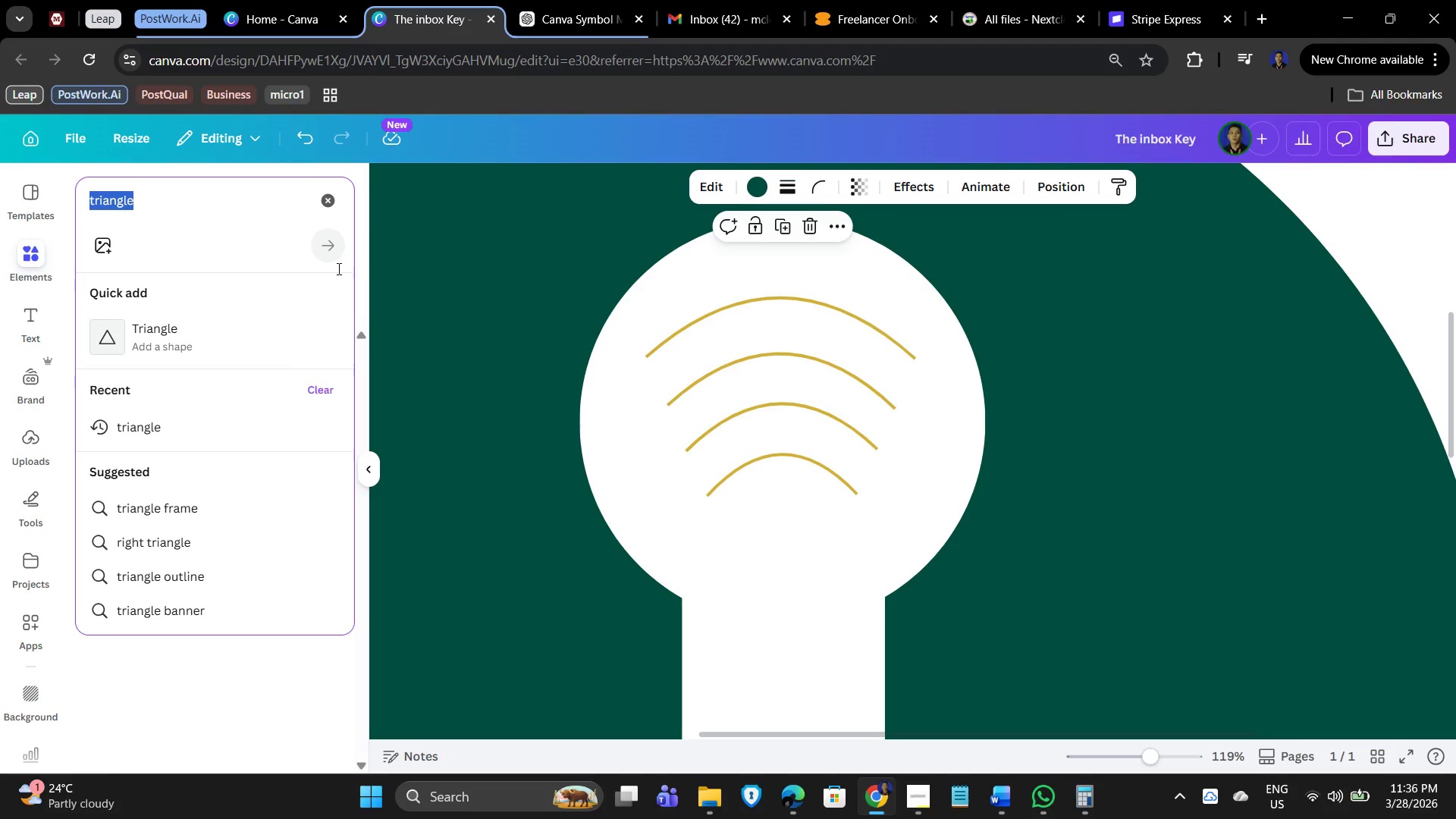 
type(linr)
key(Backspace)
type(e)
 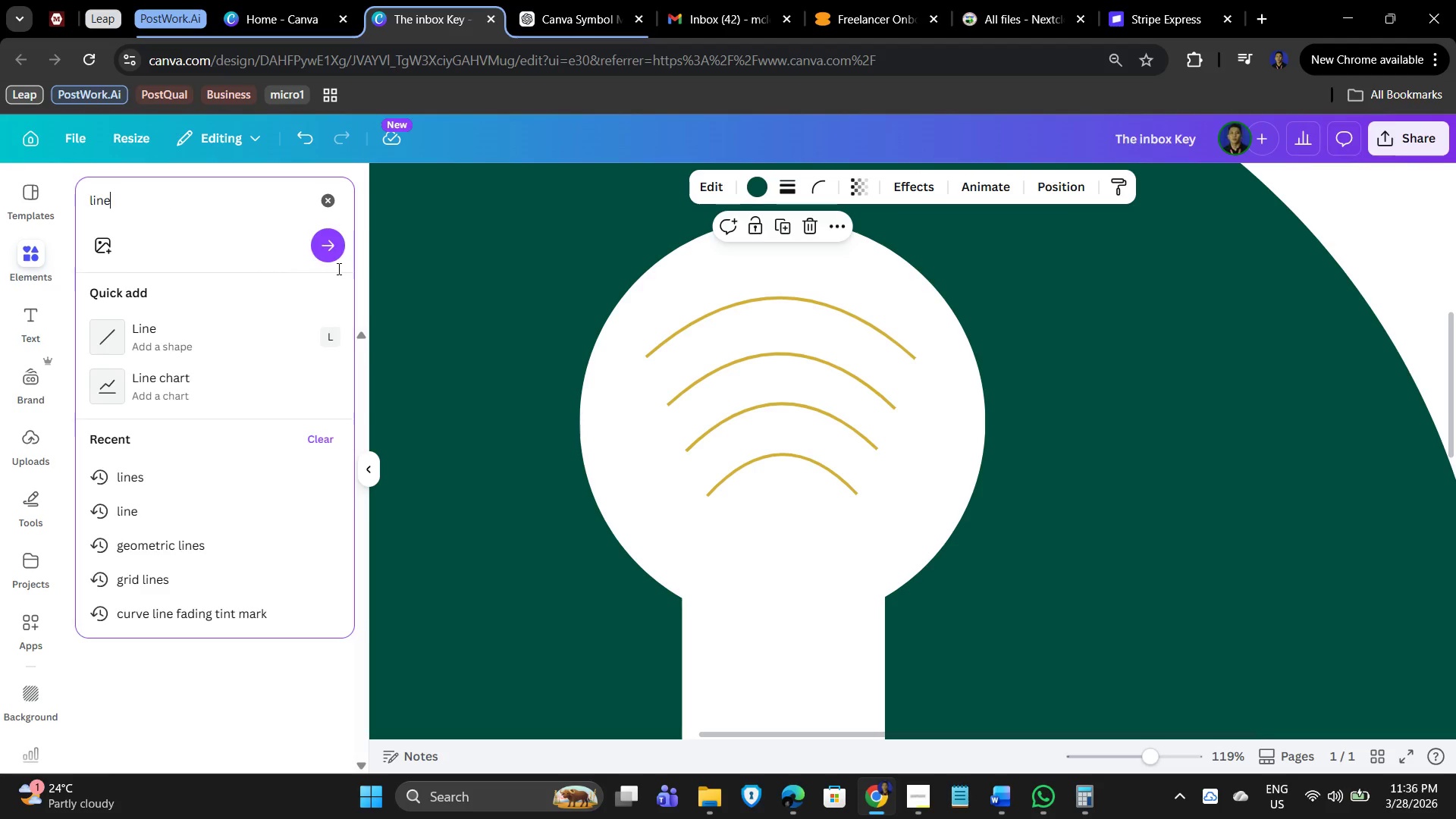 
key(Enter)
 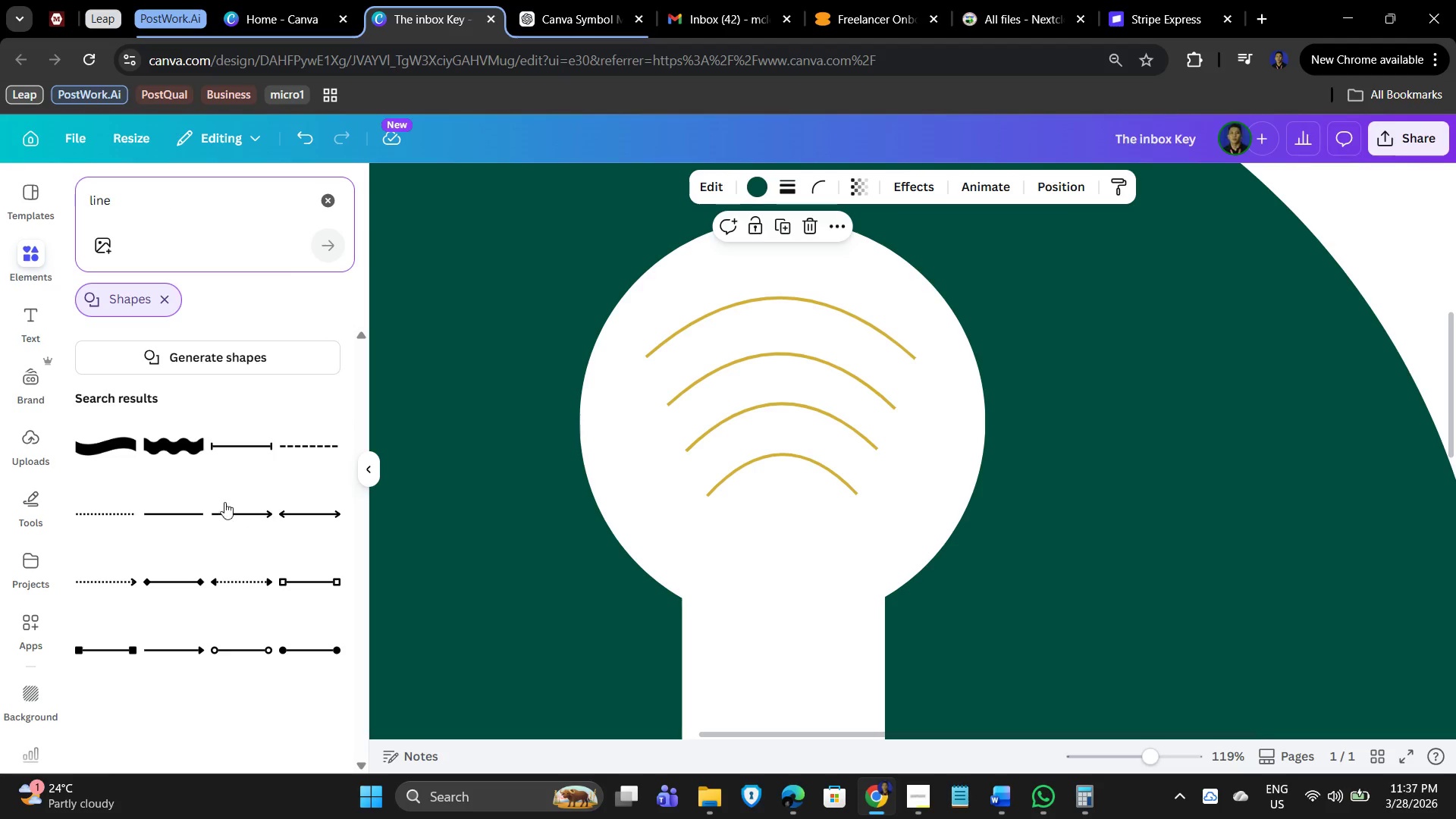 
left_click([184, 508])
 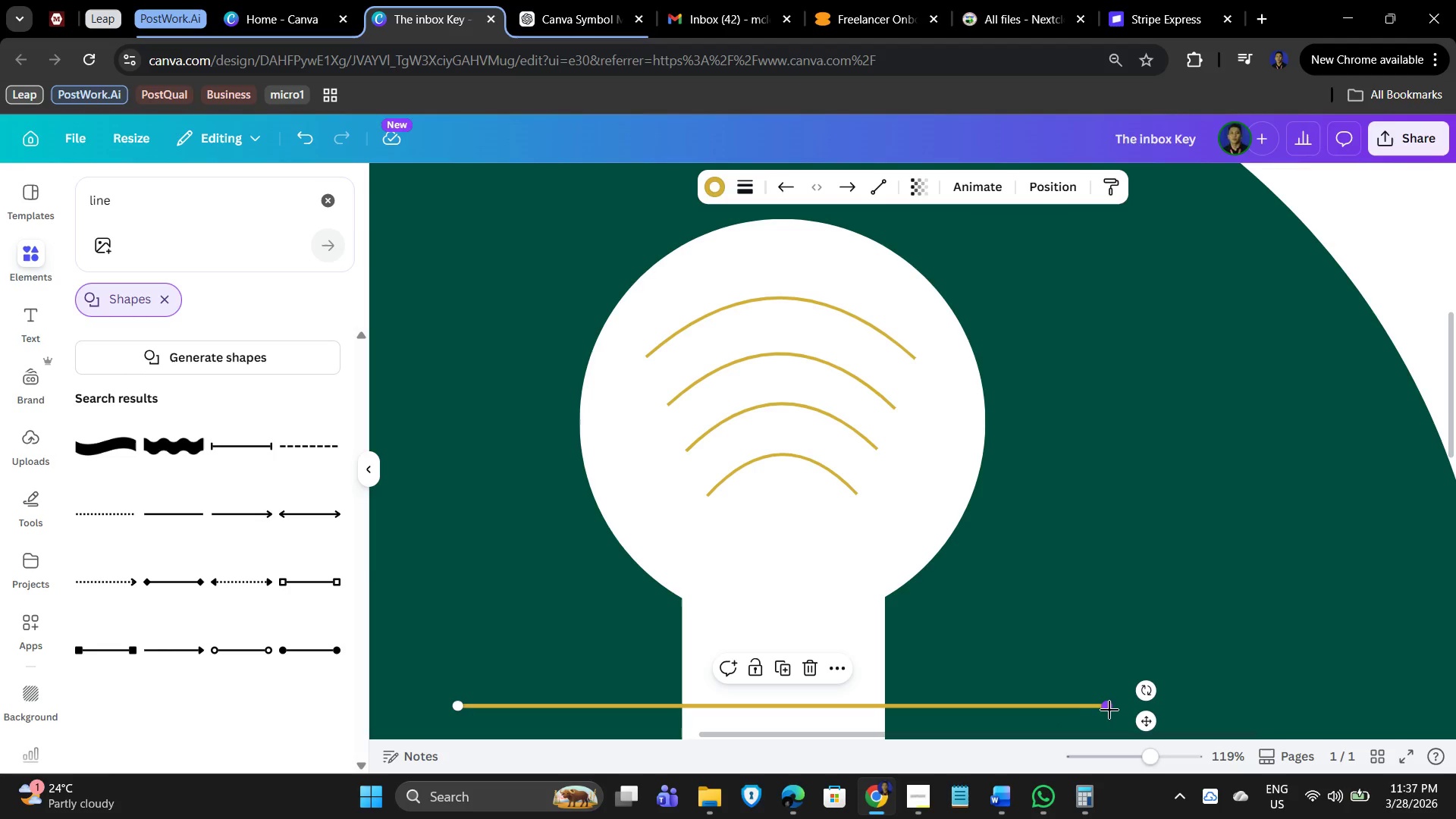 
left_click_drag(start_coordinate=[1145, 690], to_coordinate=[770, 162])
 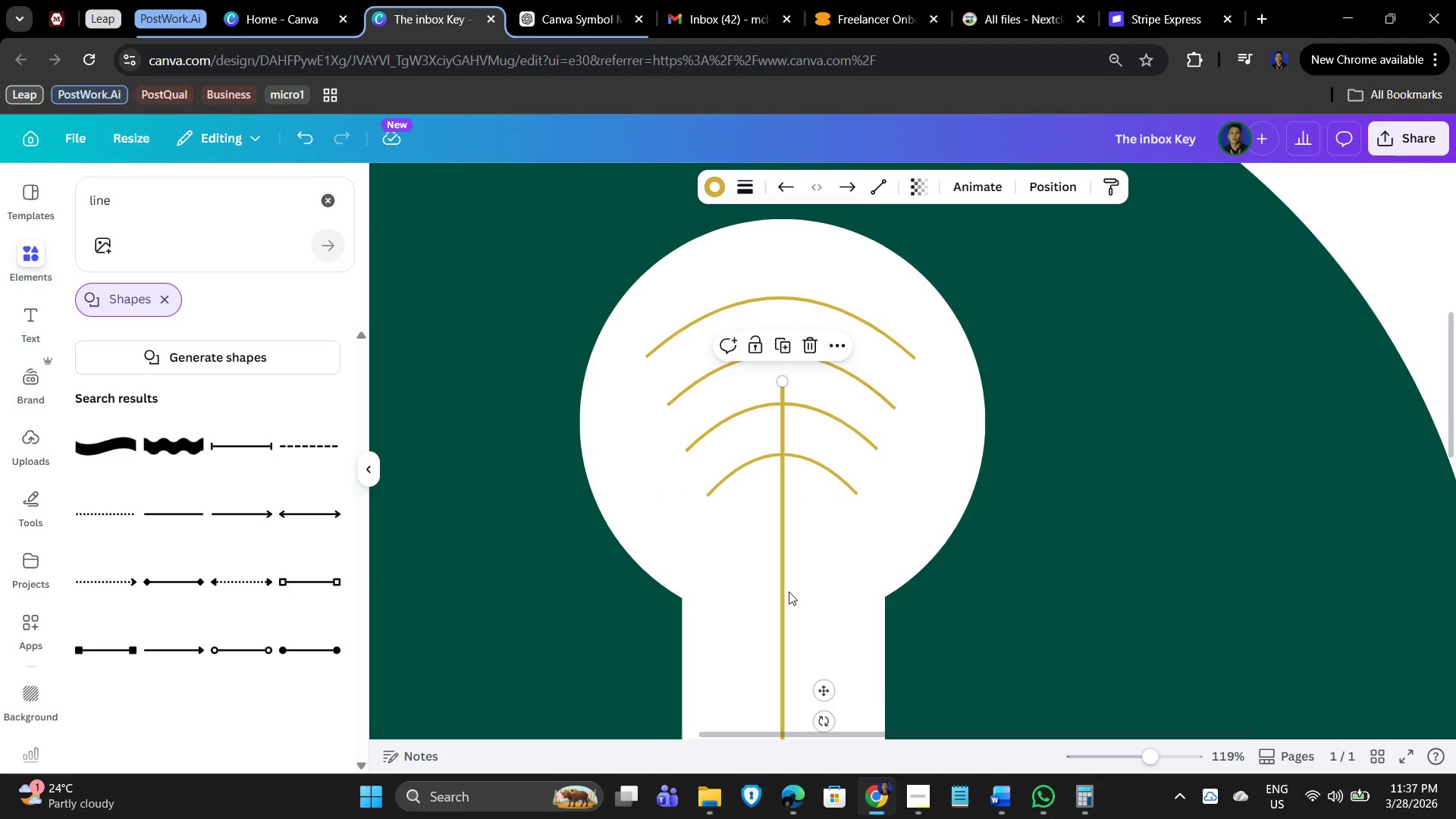 
left_click_drag(start_coordinate=[780, 588], to_coordinate=[778, 422])
 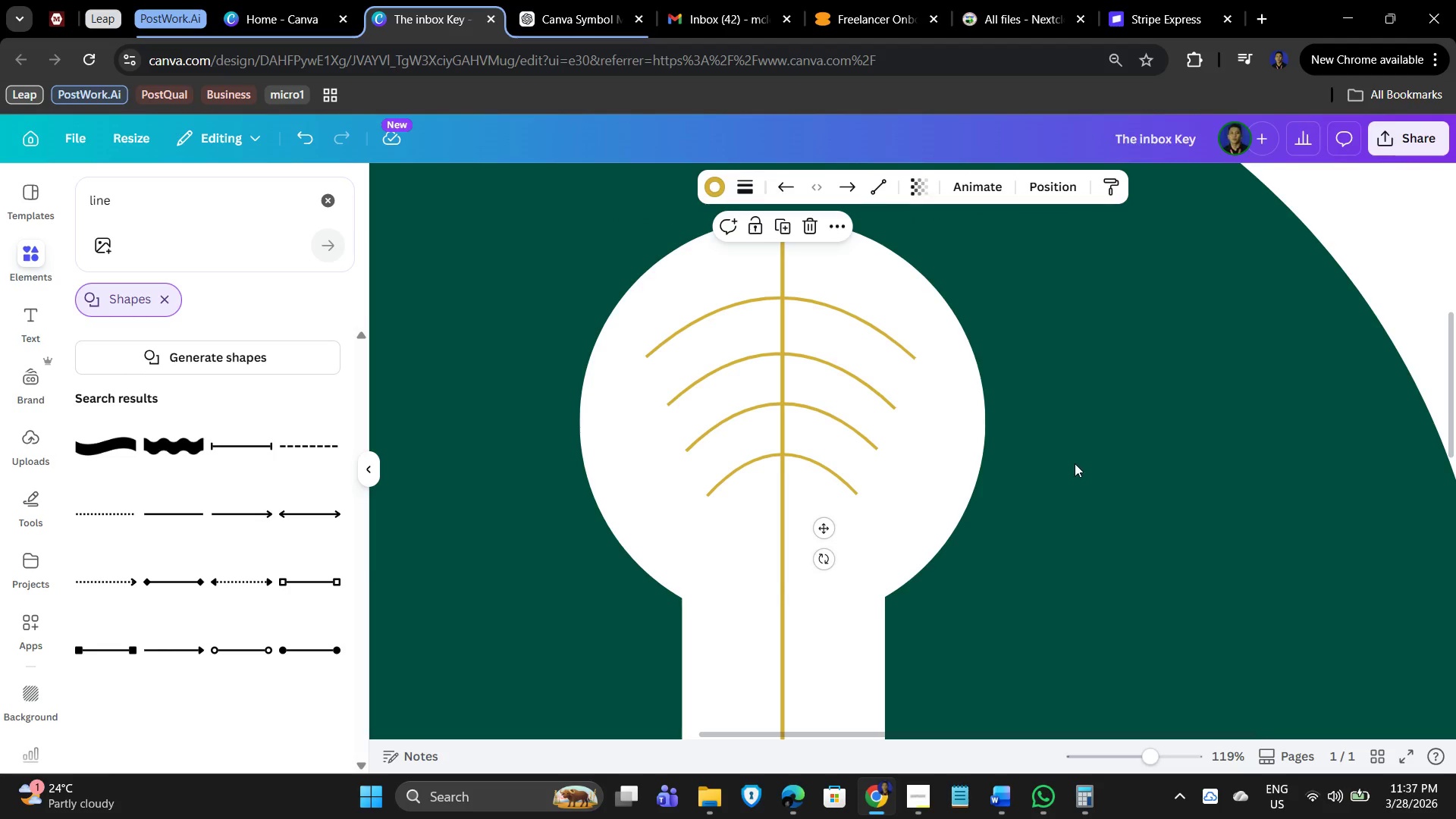 
left_click([1075, 463])
 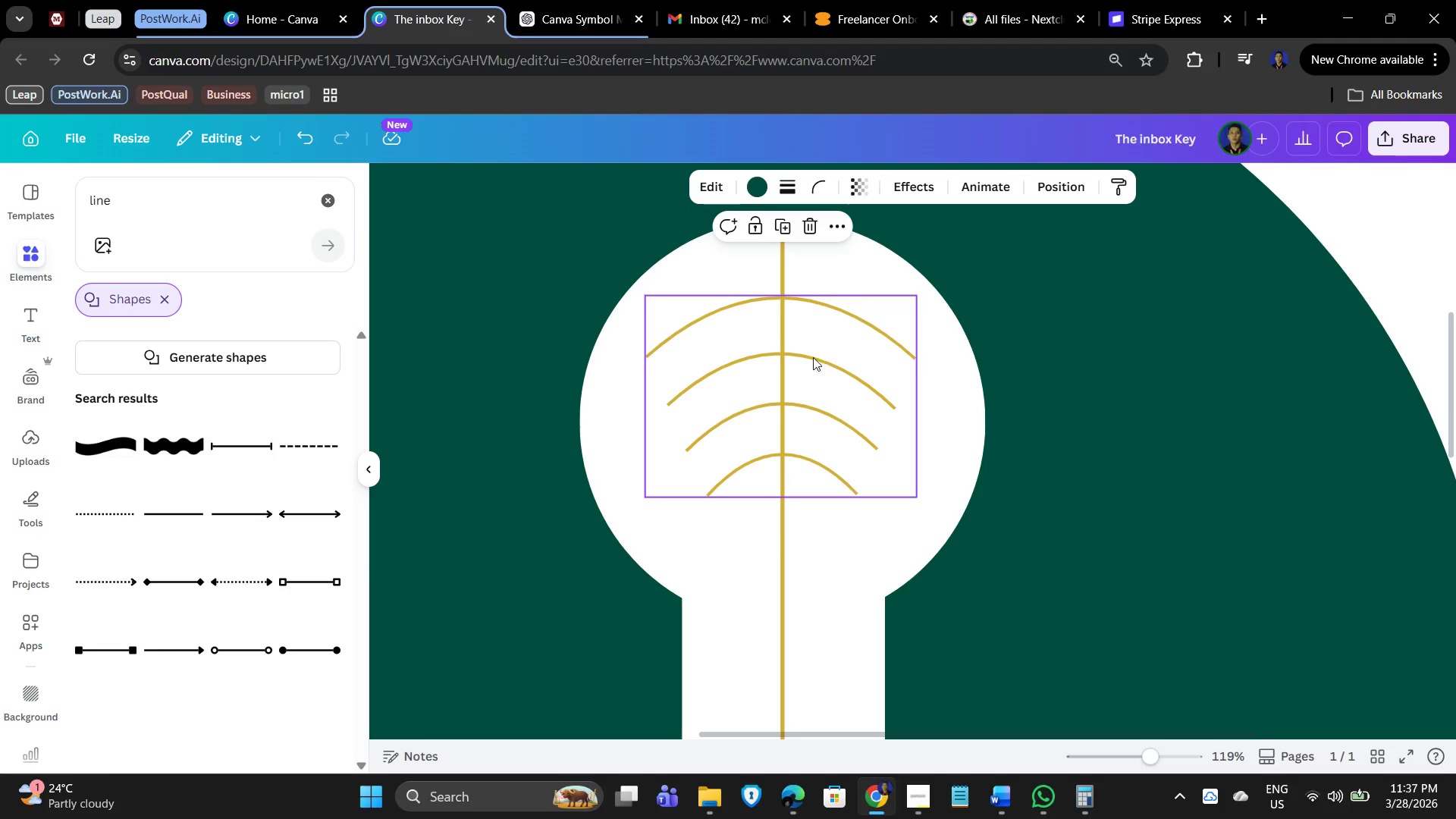 
left_click([805, 359])
 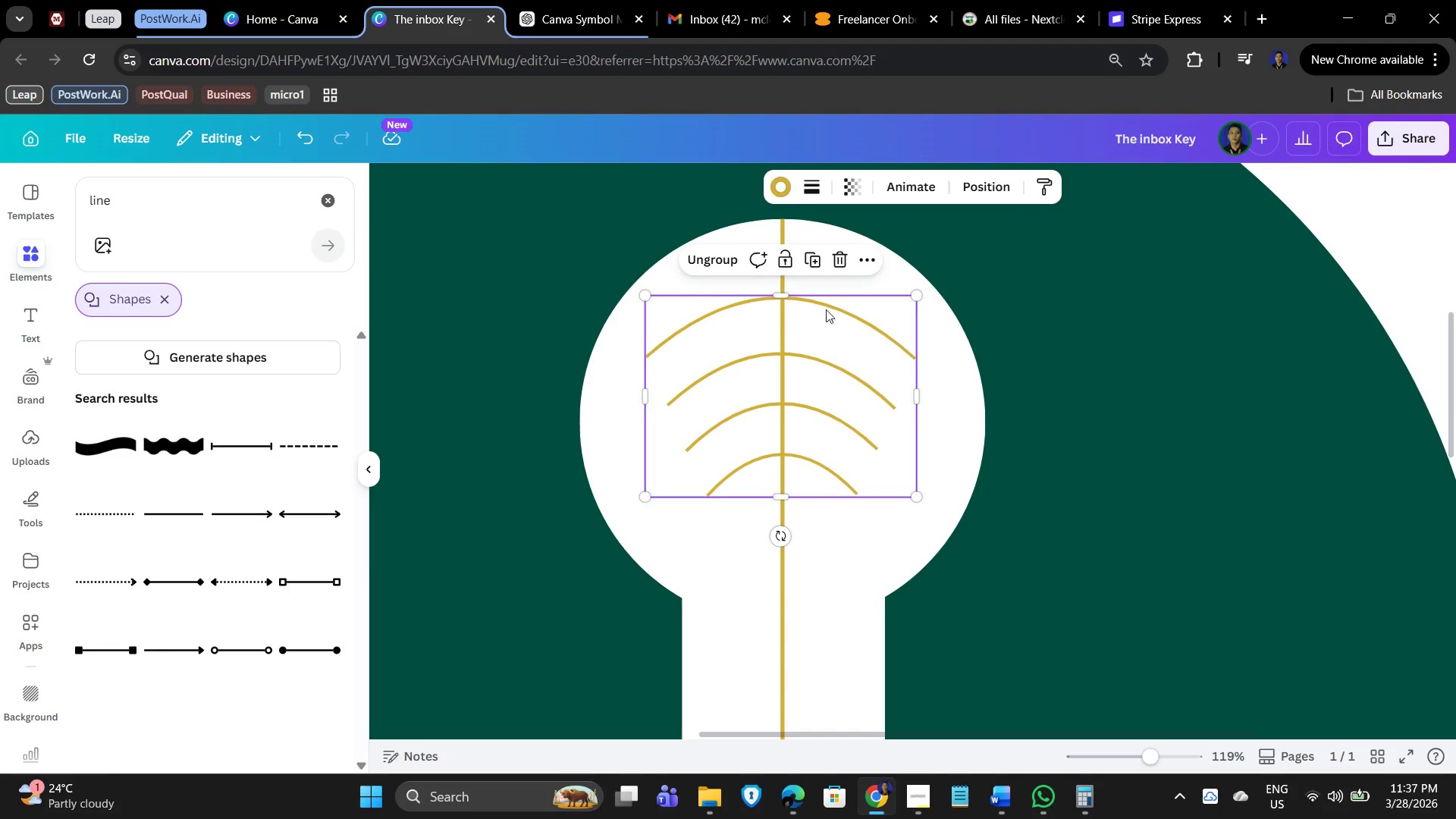 
left_click([825, 304])
 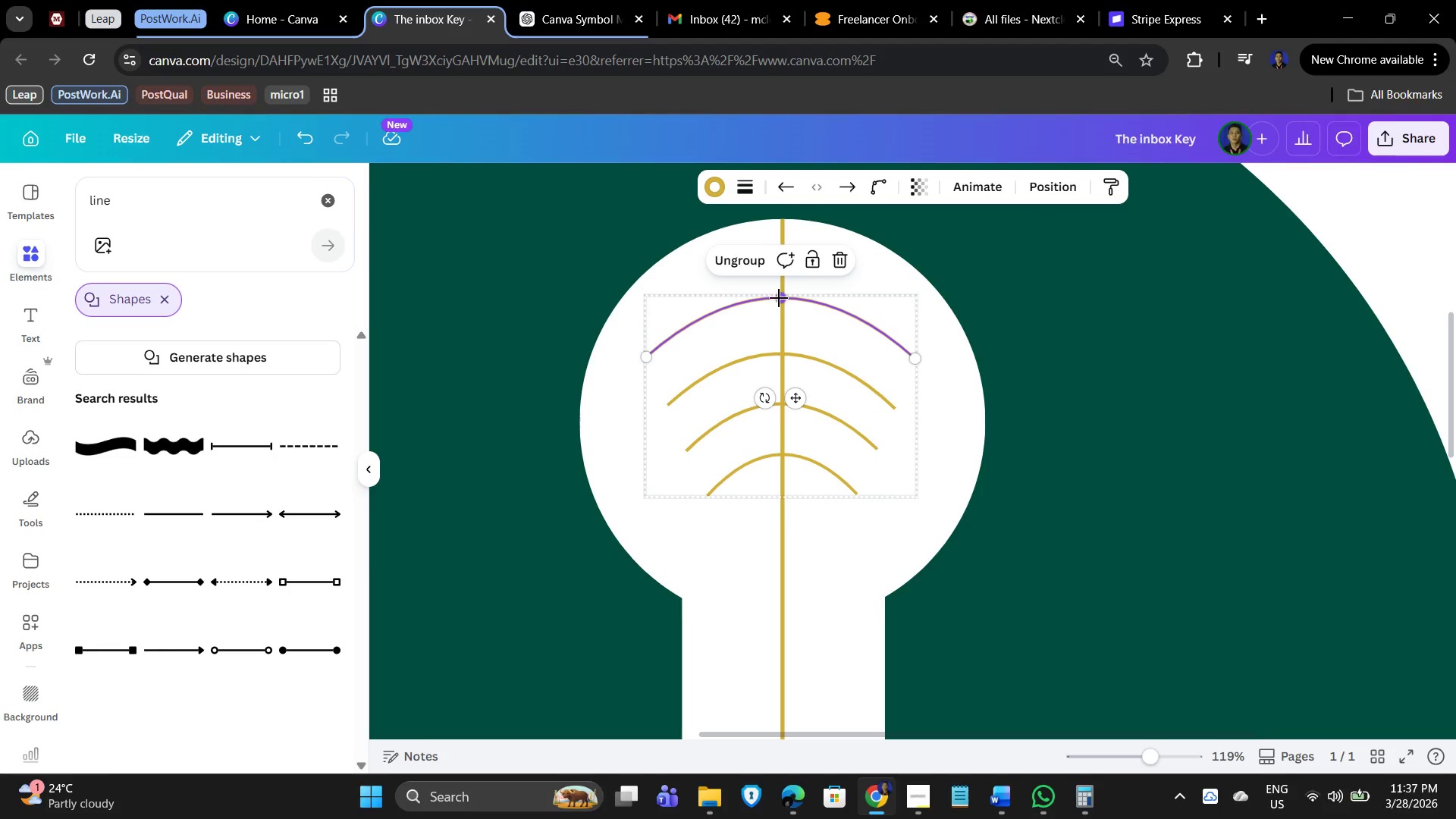 
left_click_drag(start_coordinate=[781, 299], to_coordinate=[785, 300])
 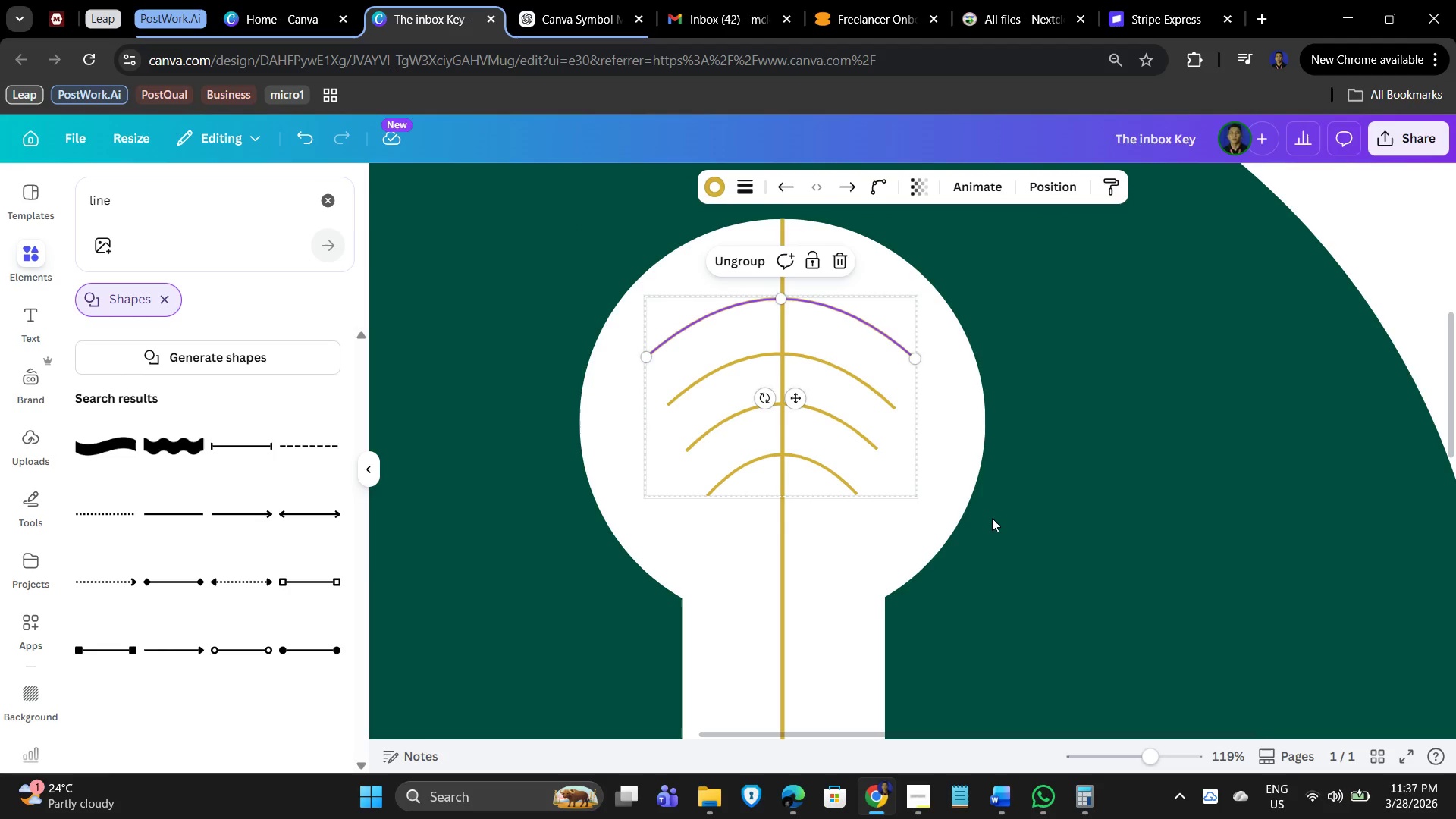 
hold_key(key=ControlLeft, duration=0.53)
scroll: coordinate [1086, 542], scroll_direction: up, amount: 3.0
 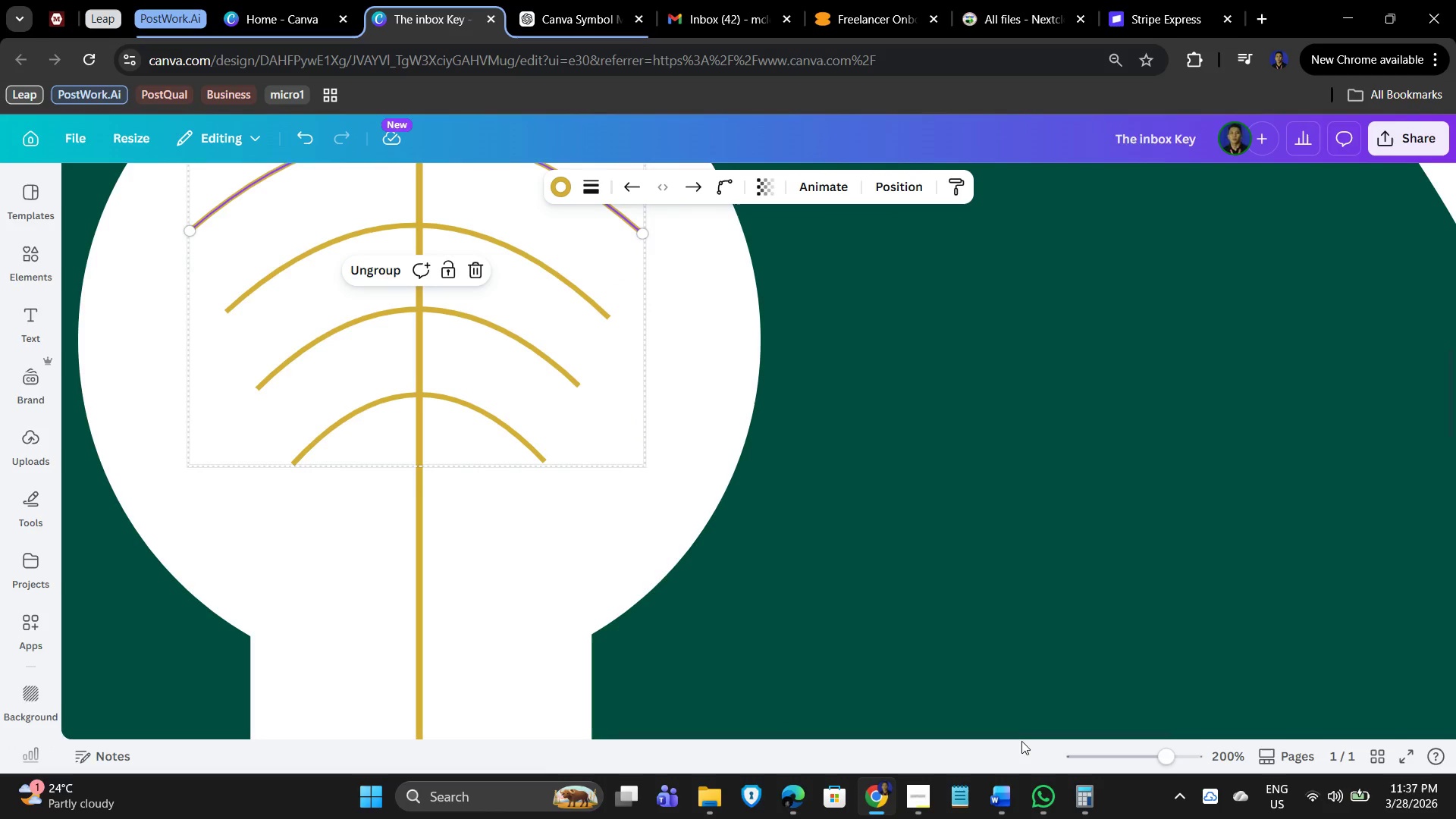 
left_click_drag(start_coordinate=[1033, 731], to_coordinate=[882, 735])
 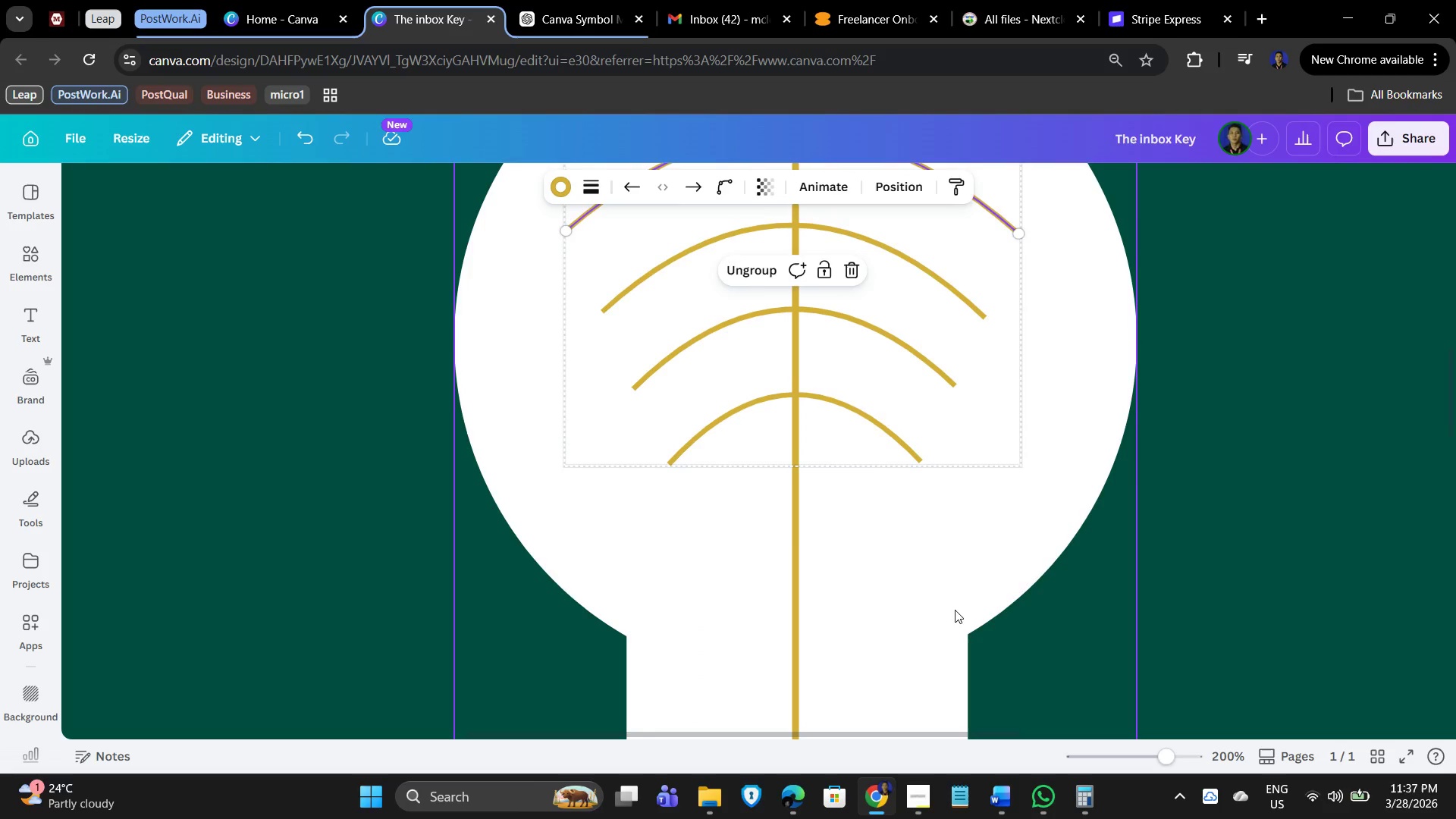 
scroll: coordinate [956, 605], scroll_direction: up, amount: 3.0
 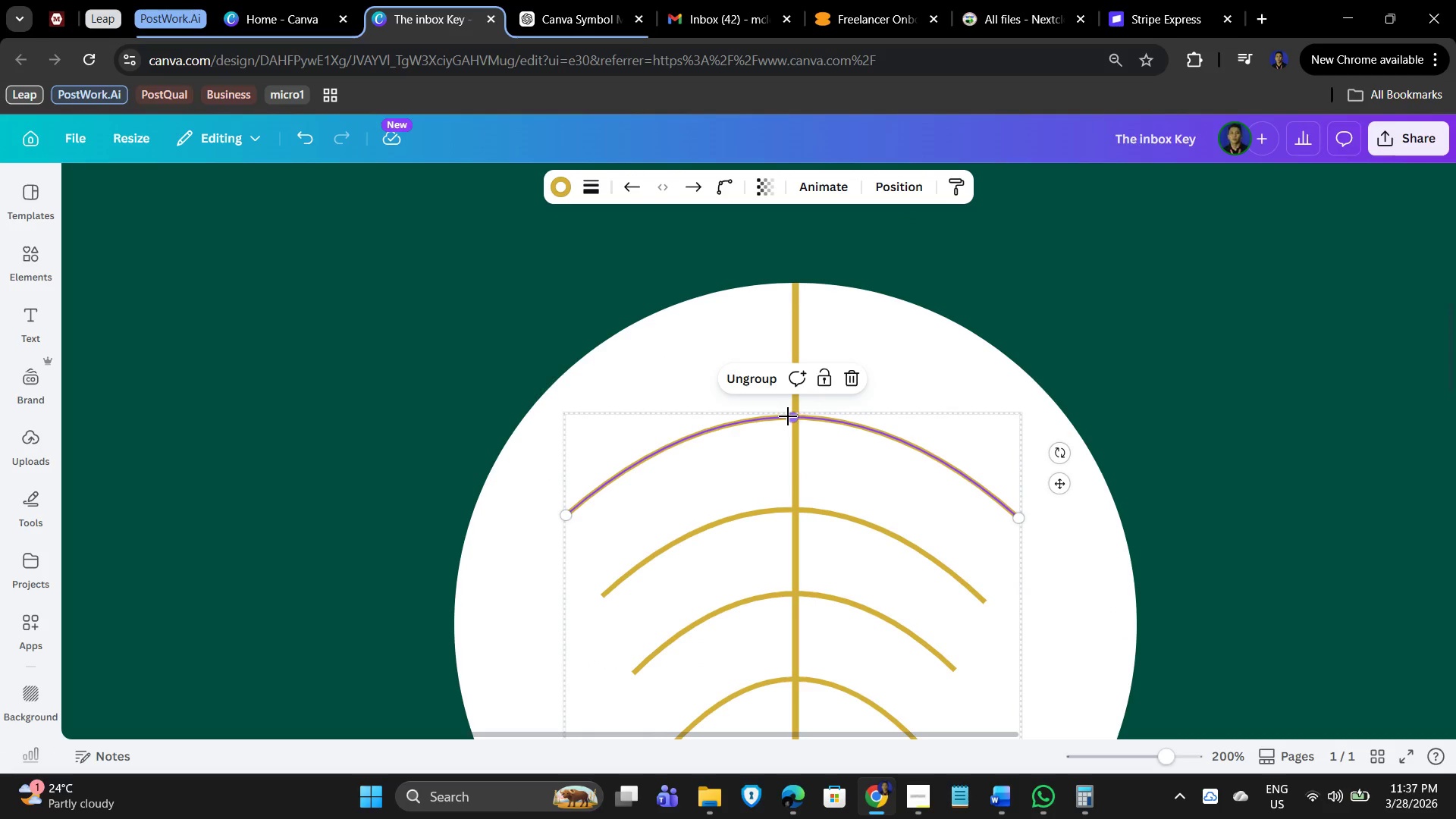 
left_click_drag(start_coordinate=[789, 416], to_coordinate=[797, 419])
 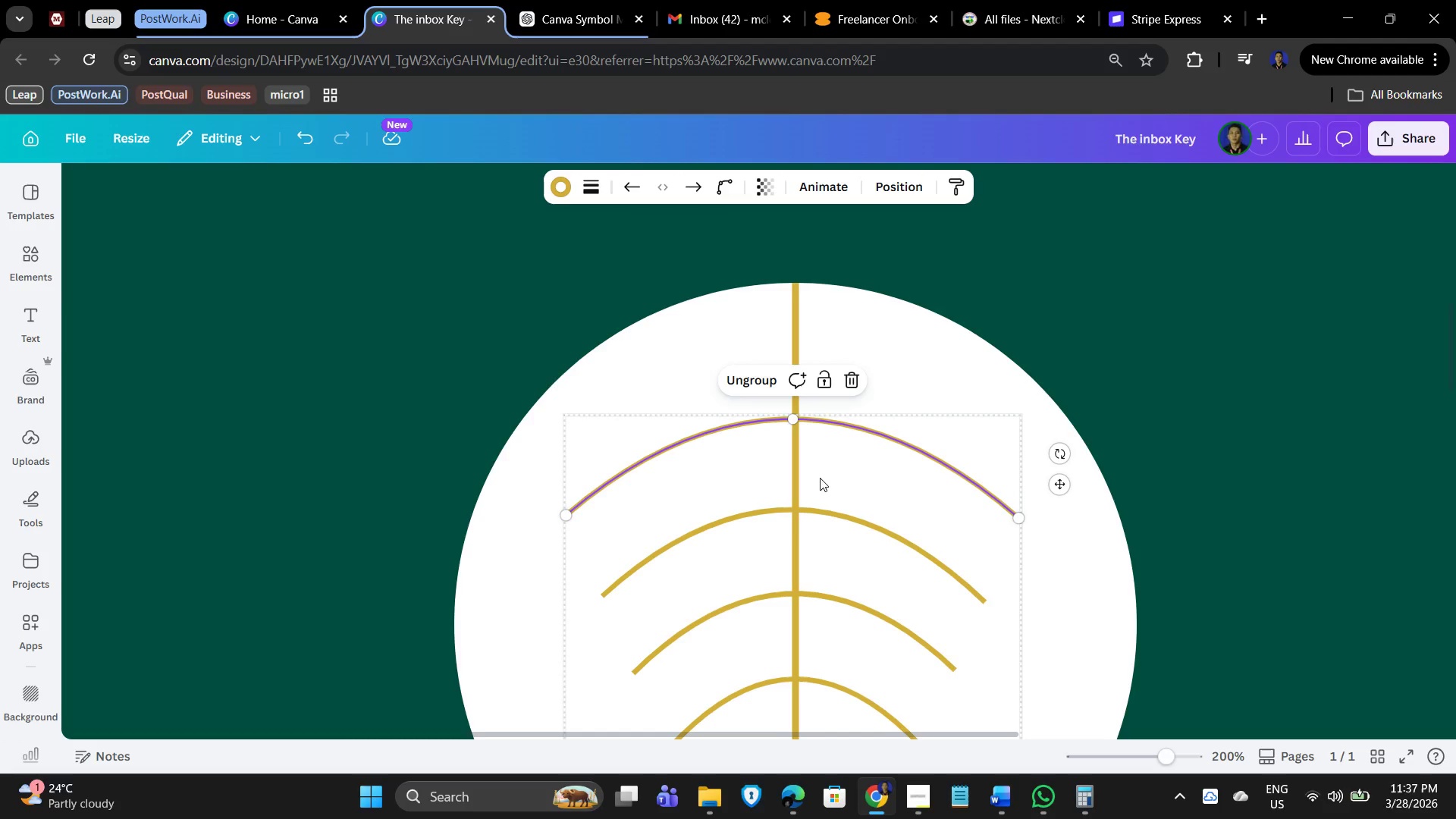 
key(ArrowRight)
 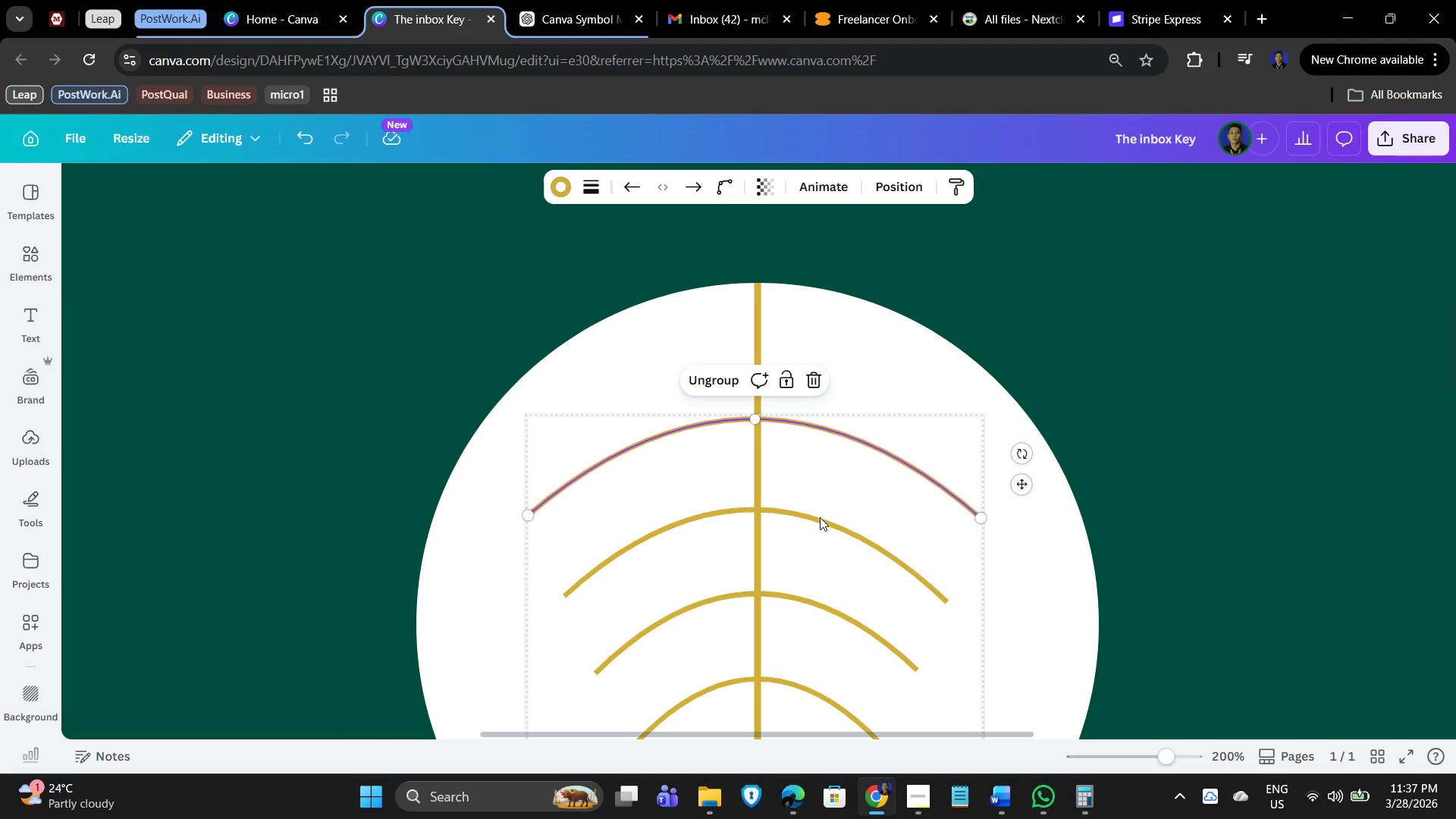 
left_click([817, 513])
 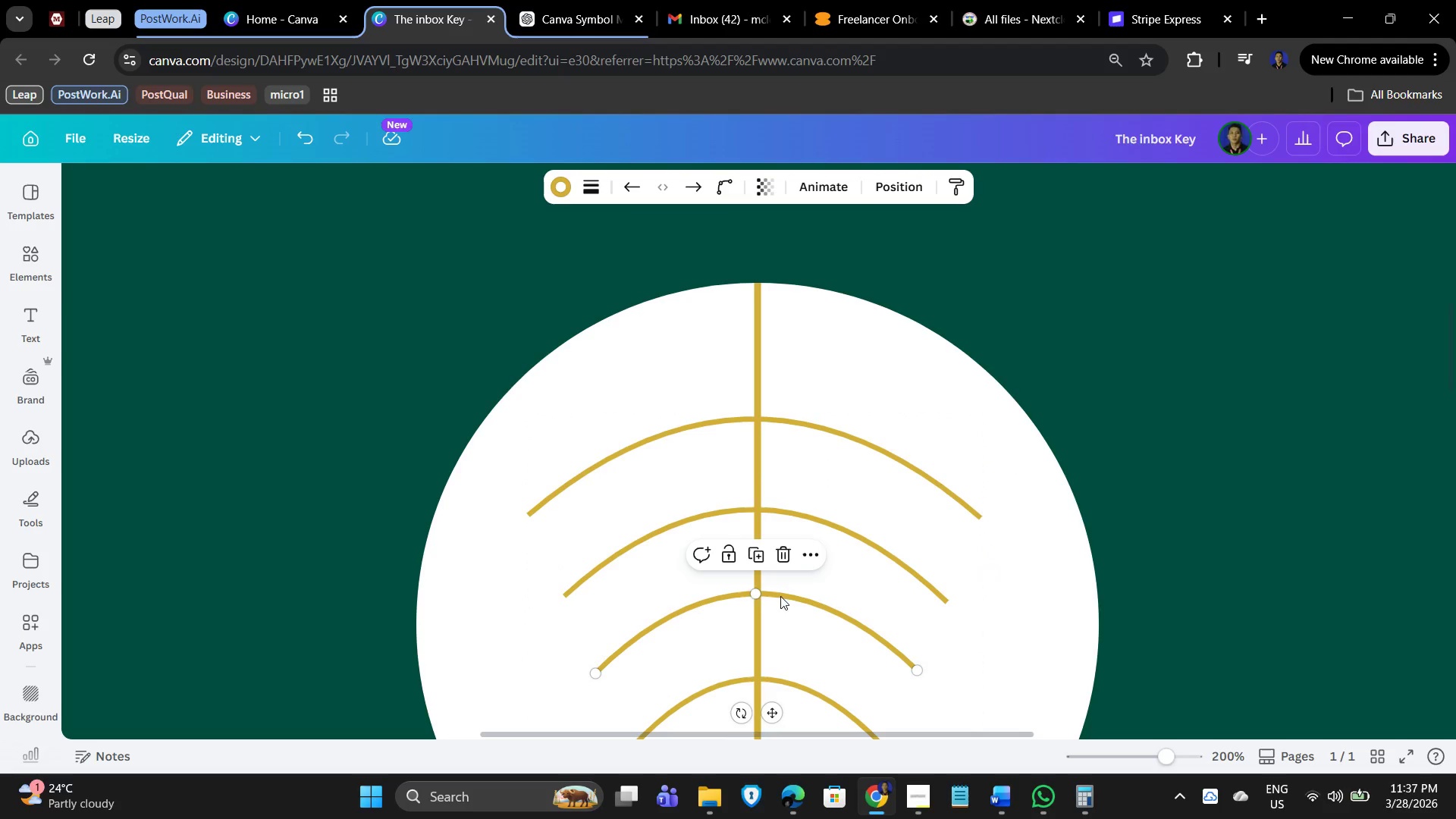 
scroll: coordinate [842, 519], scroll_direction: down, amount: 2.0
 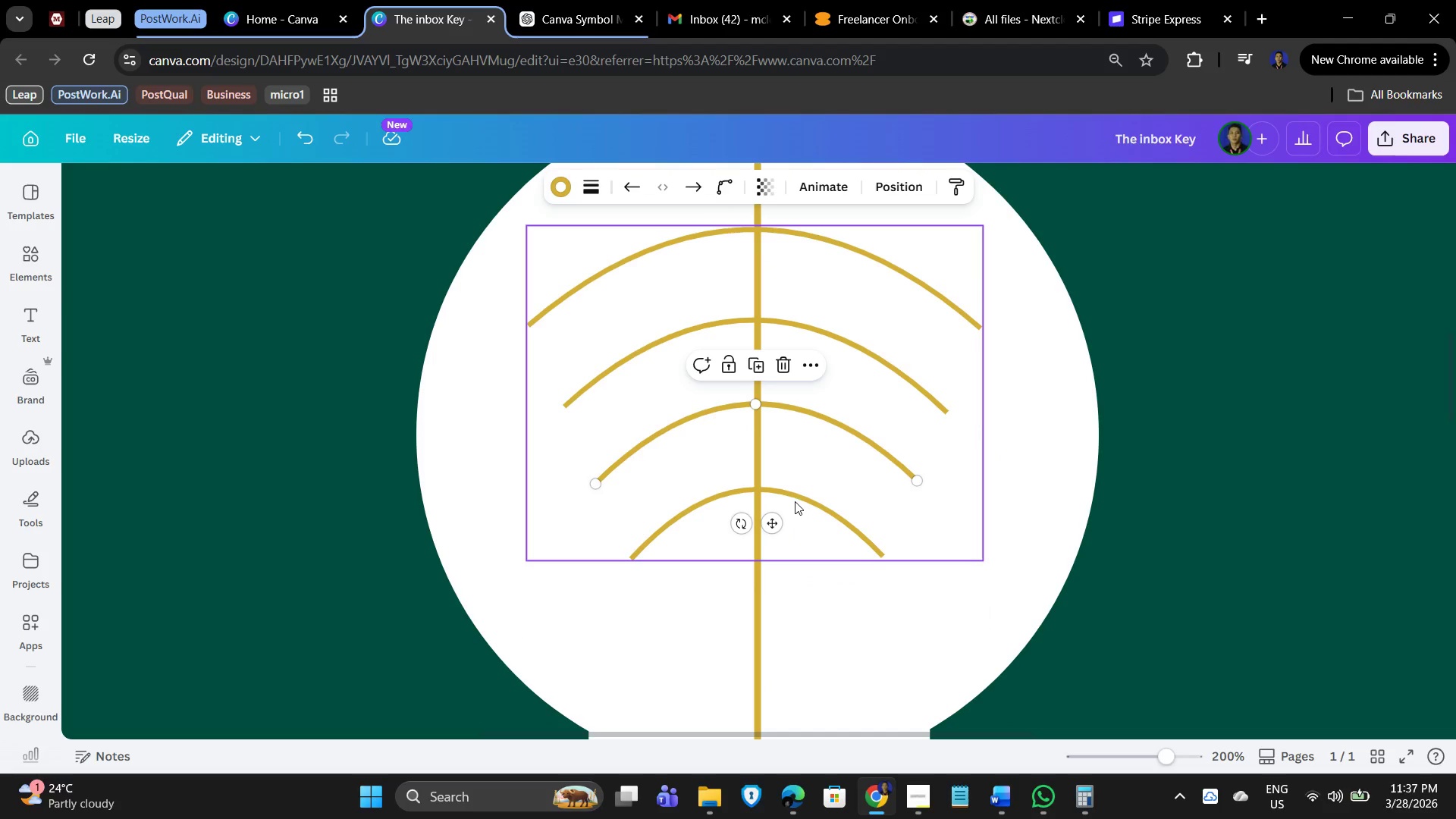 
left_click([795, 497])
 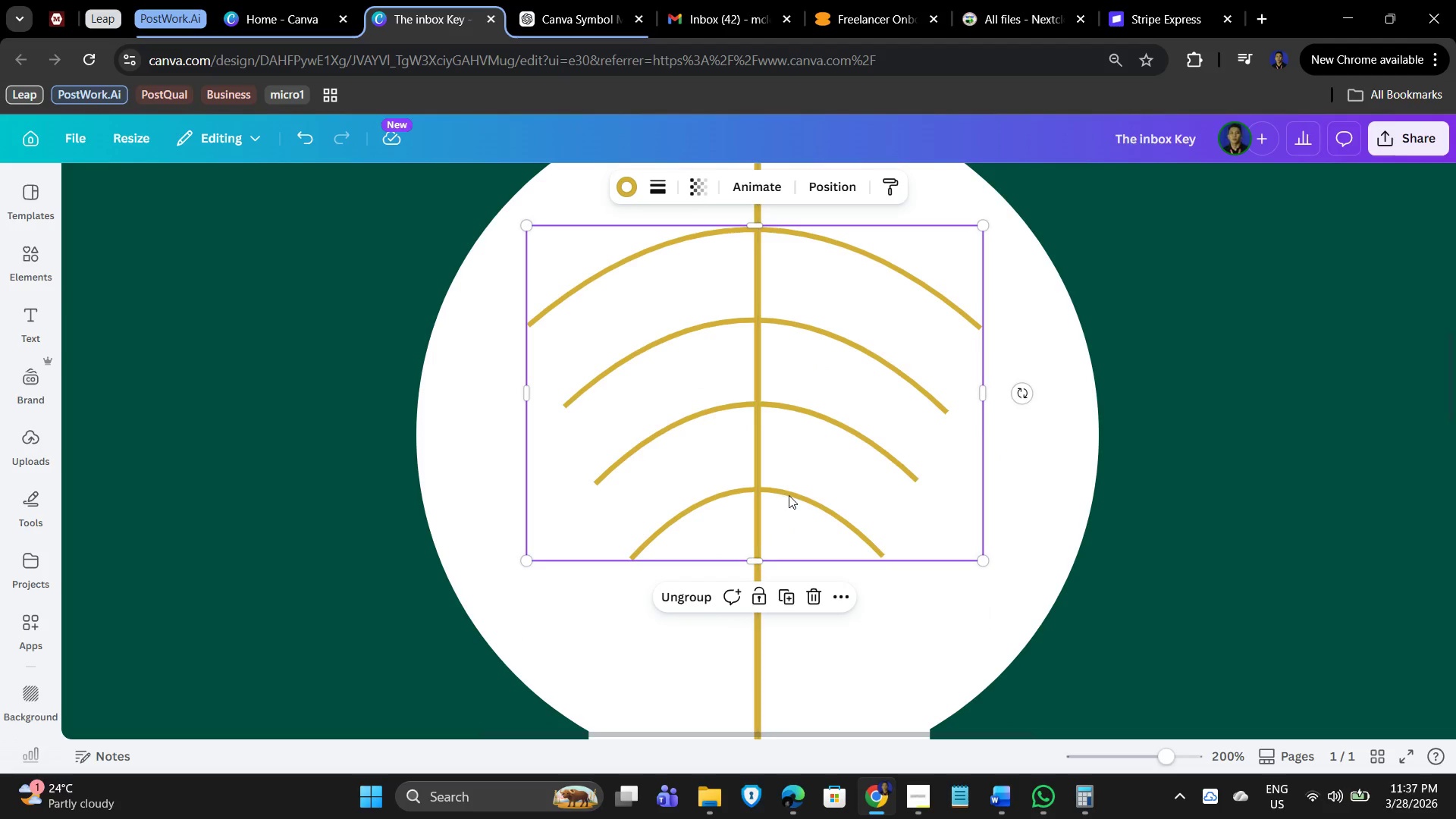 
left_click([792, 496])
 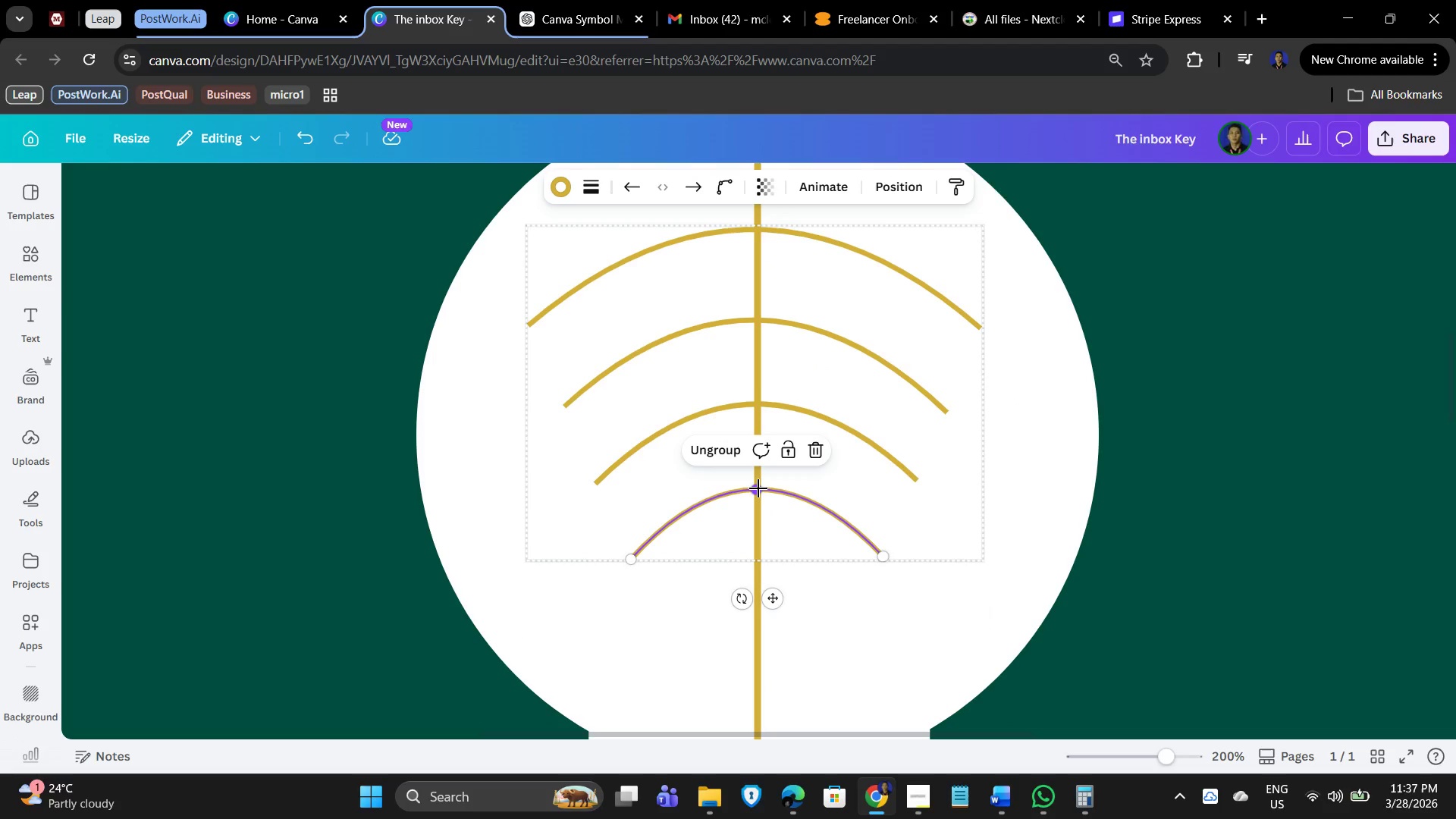 
left_click_drag(start_coordinate=[758, 488], to_coordinate=[758, 484])
 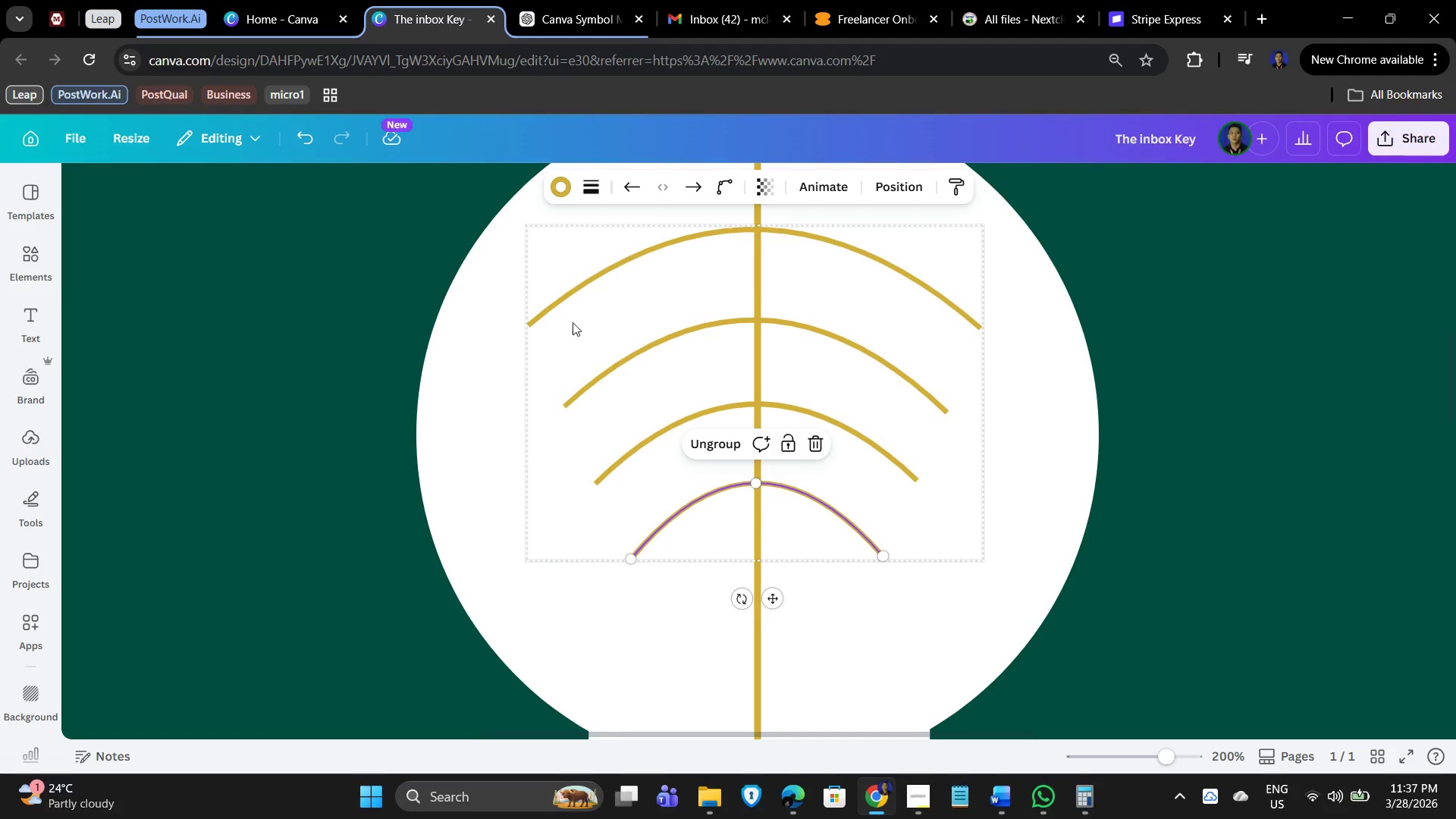 
wait(6.02)
 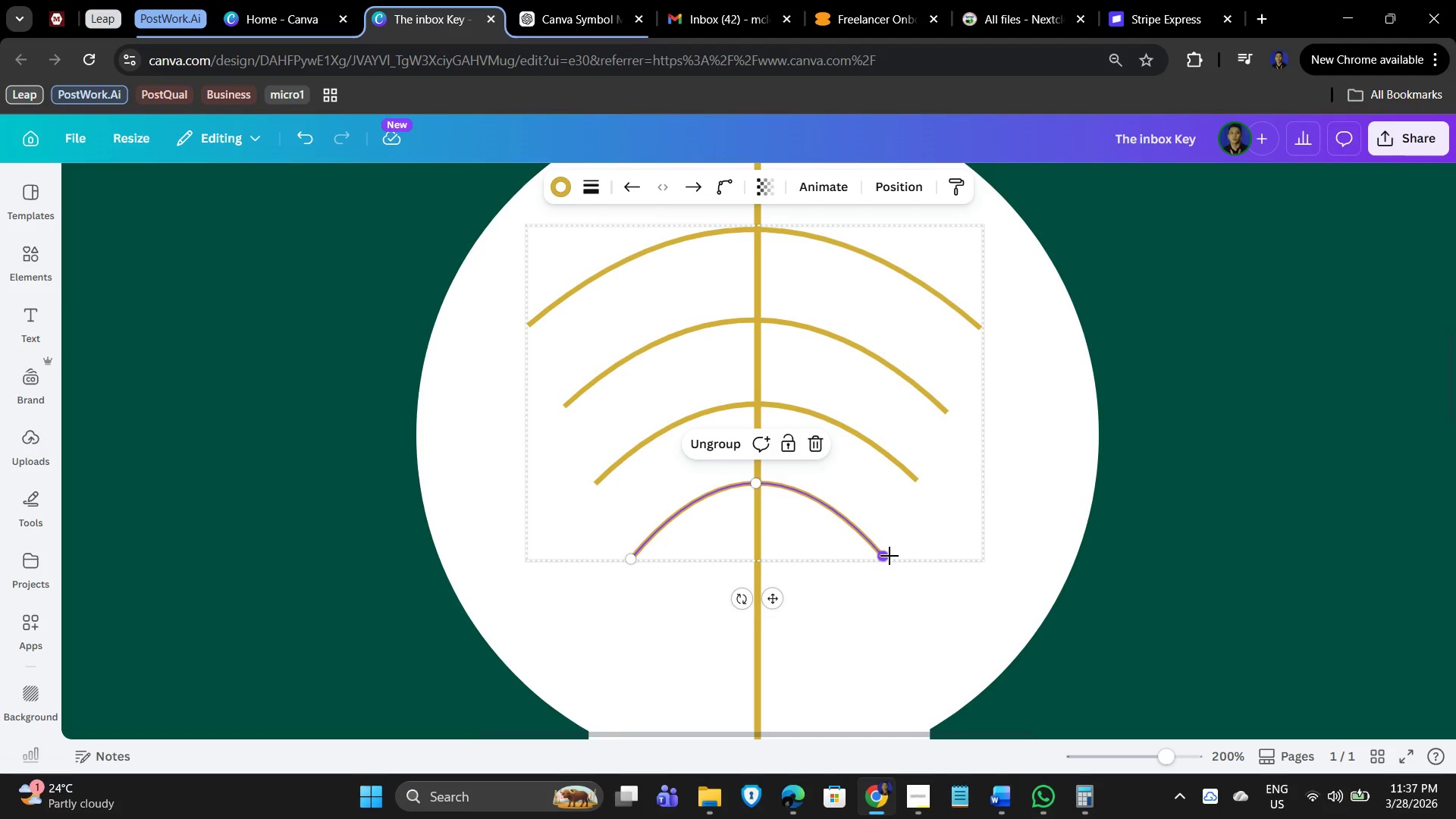 
left_click_drag(start_coordinate=[529, 326], to_coordinate=[533, 339])
 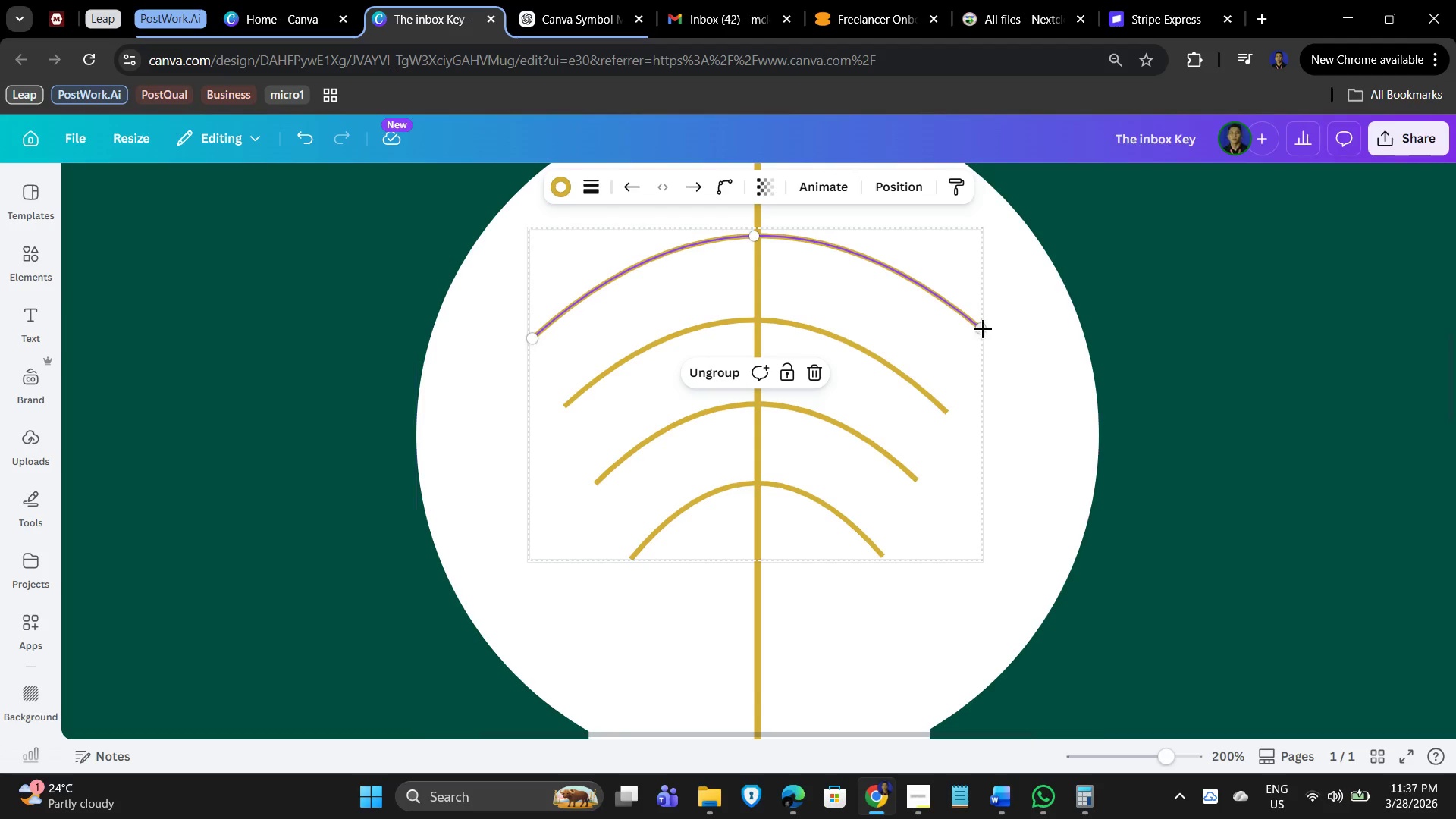 
left_click_drag(start_coordinate=[981, 328], to_coordinate=[978, 344])
 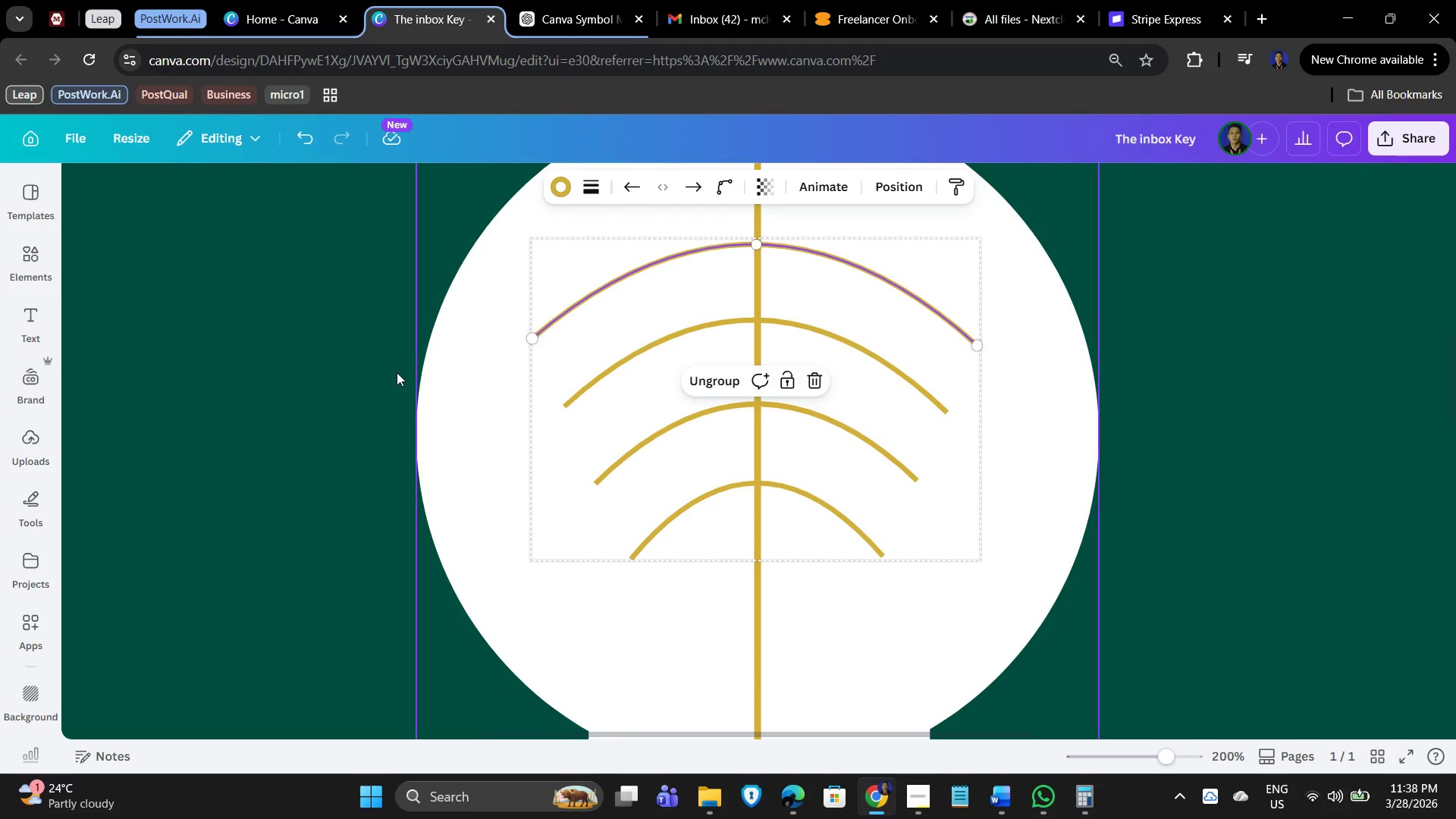 
left_click([760, 654])
 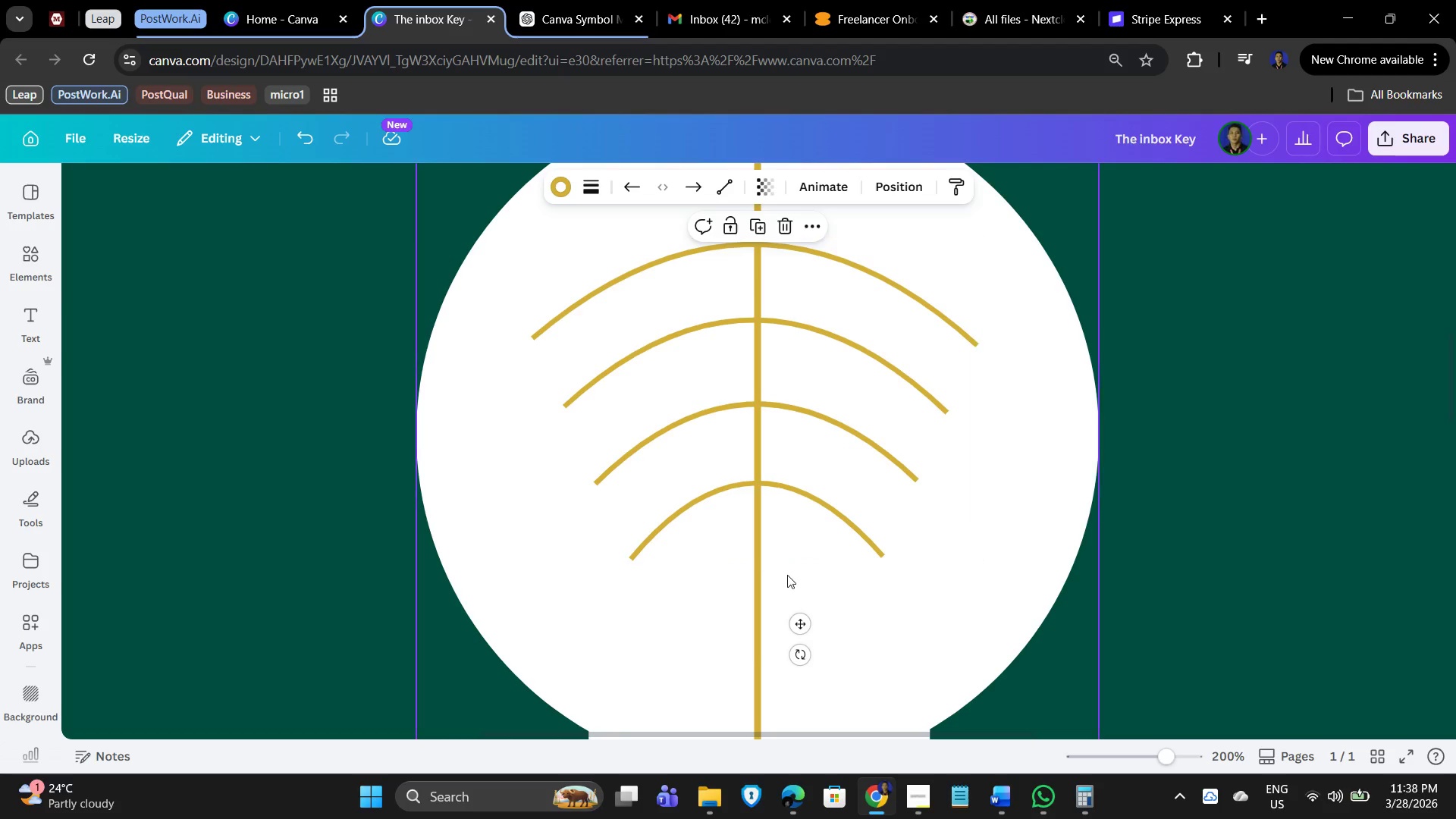 
left_click([762, 566])
 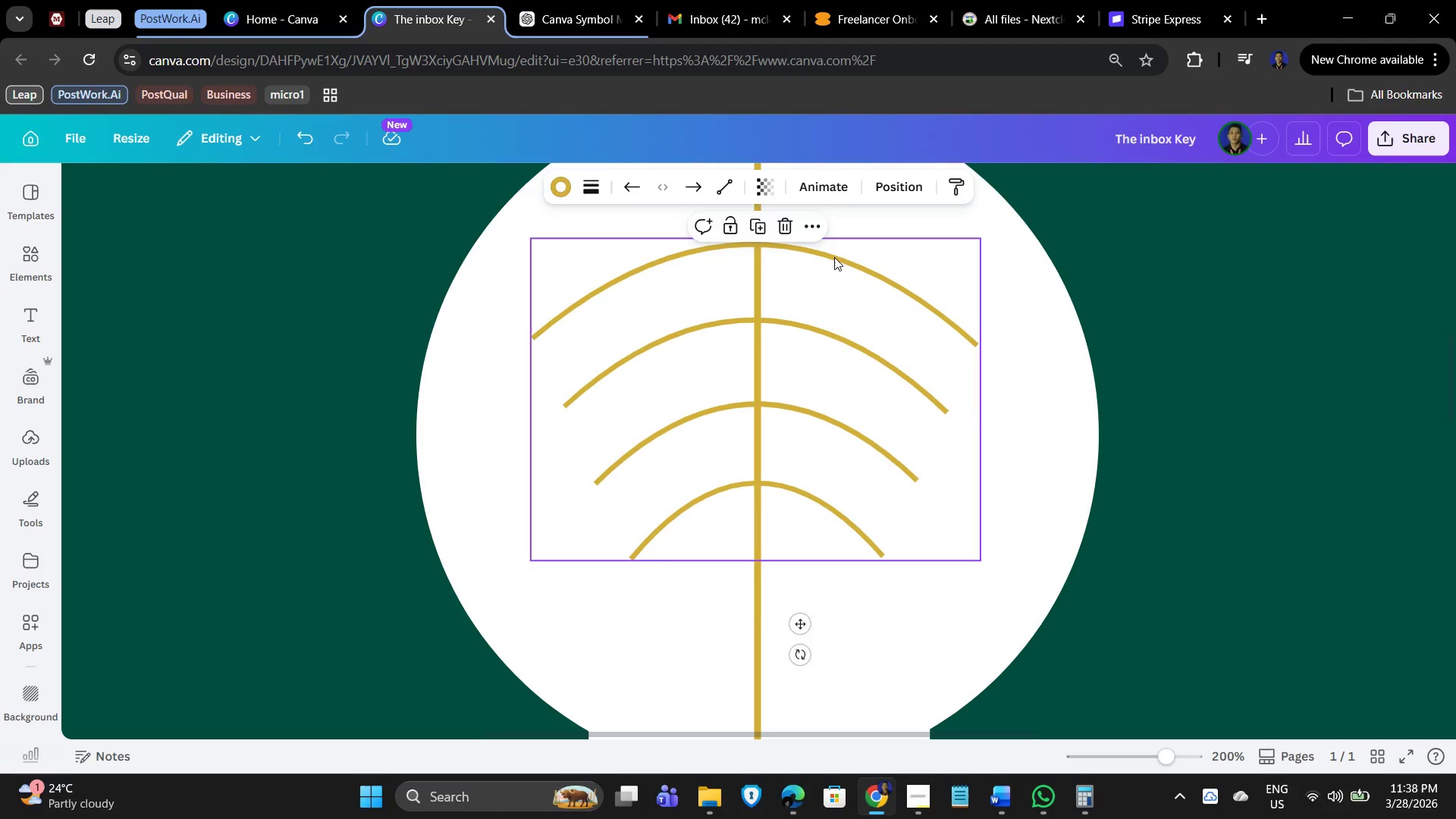 
left_click([836, 256])
 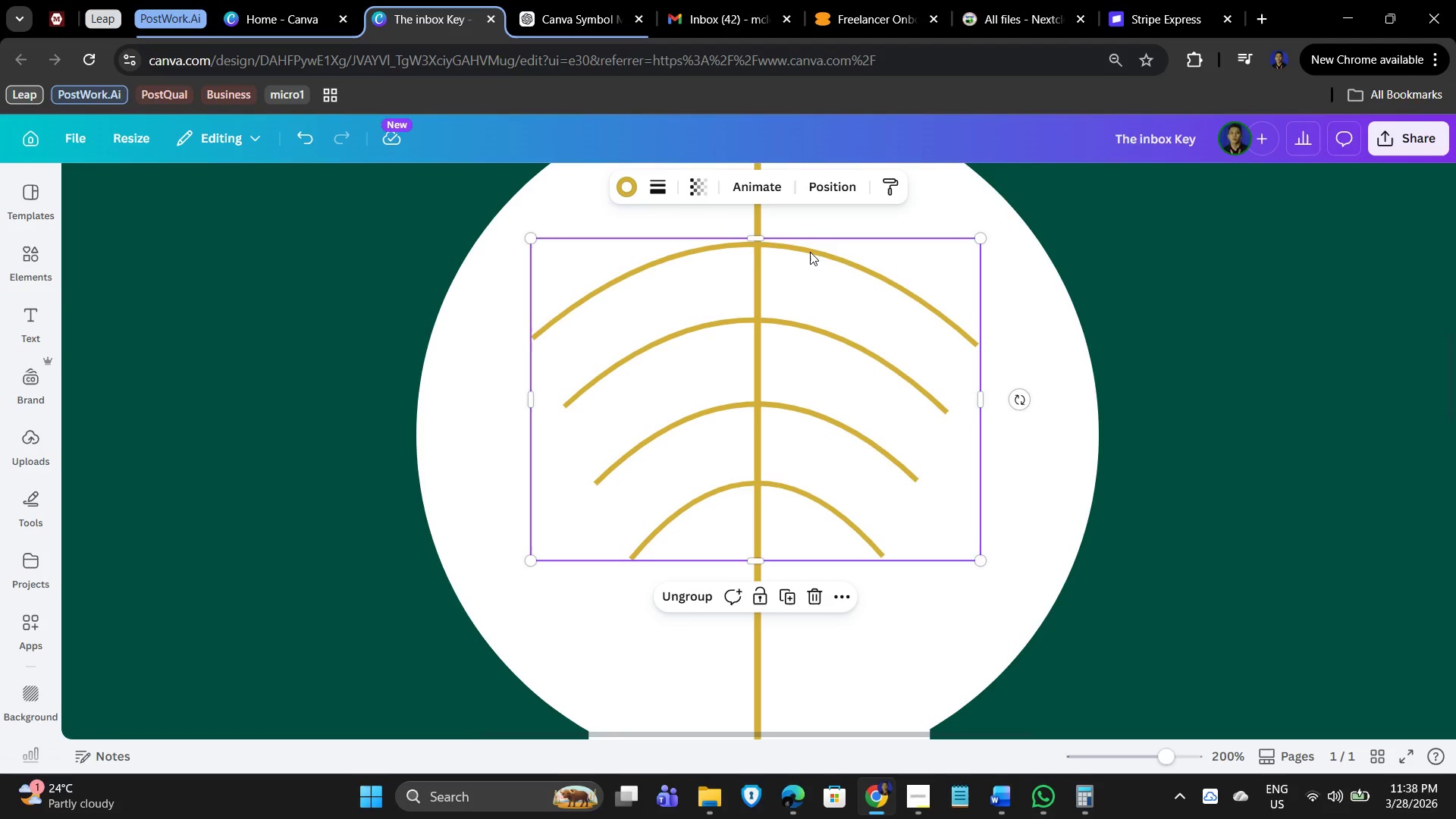 
left_click([811, 249])
 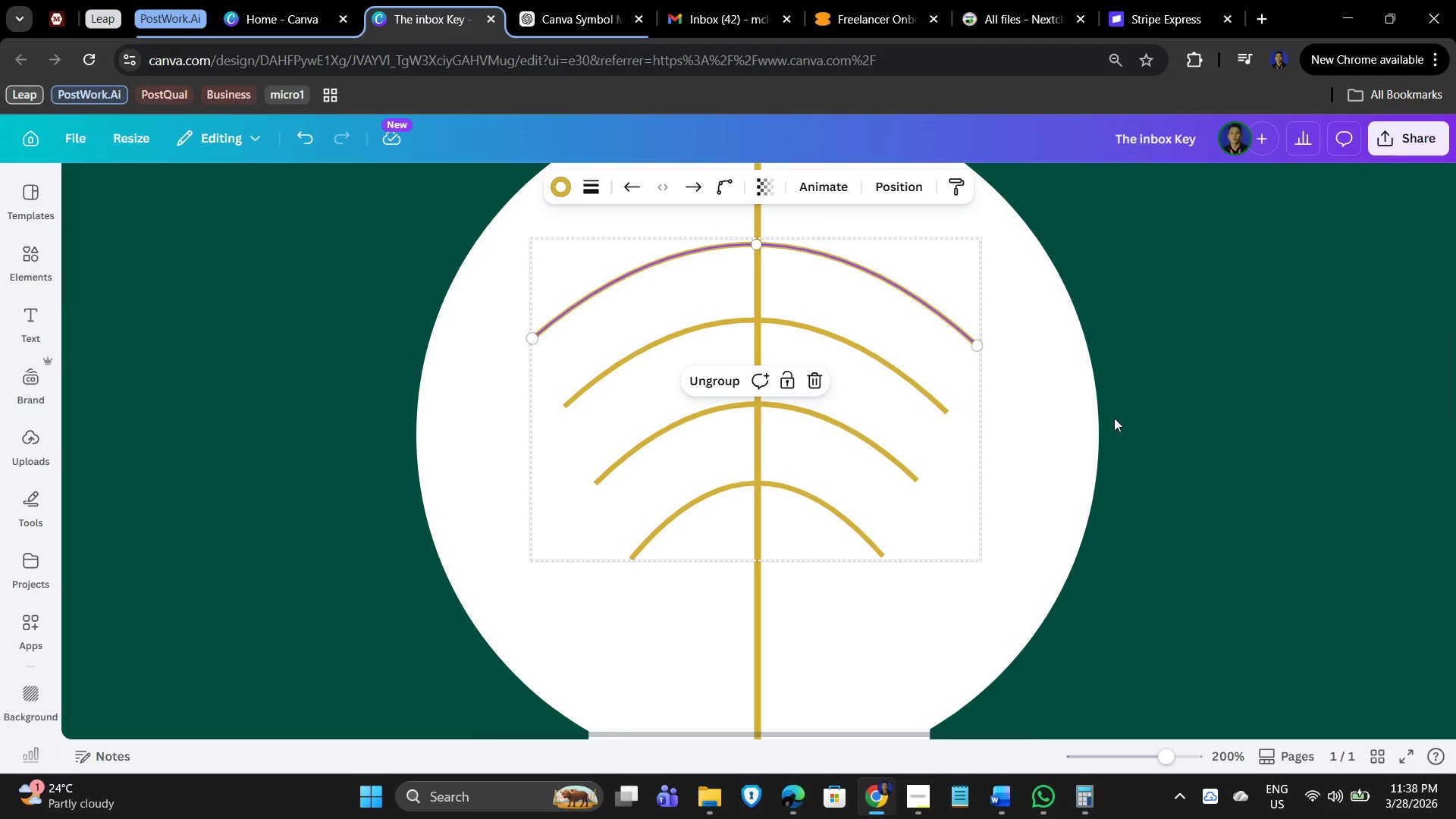 
left_click([1043, 446])
 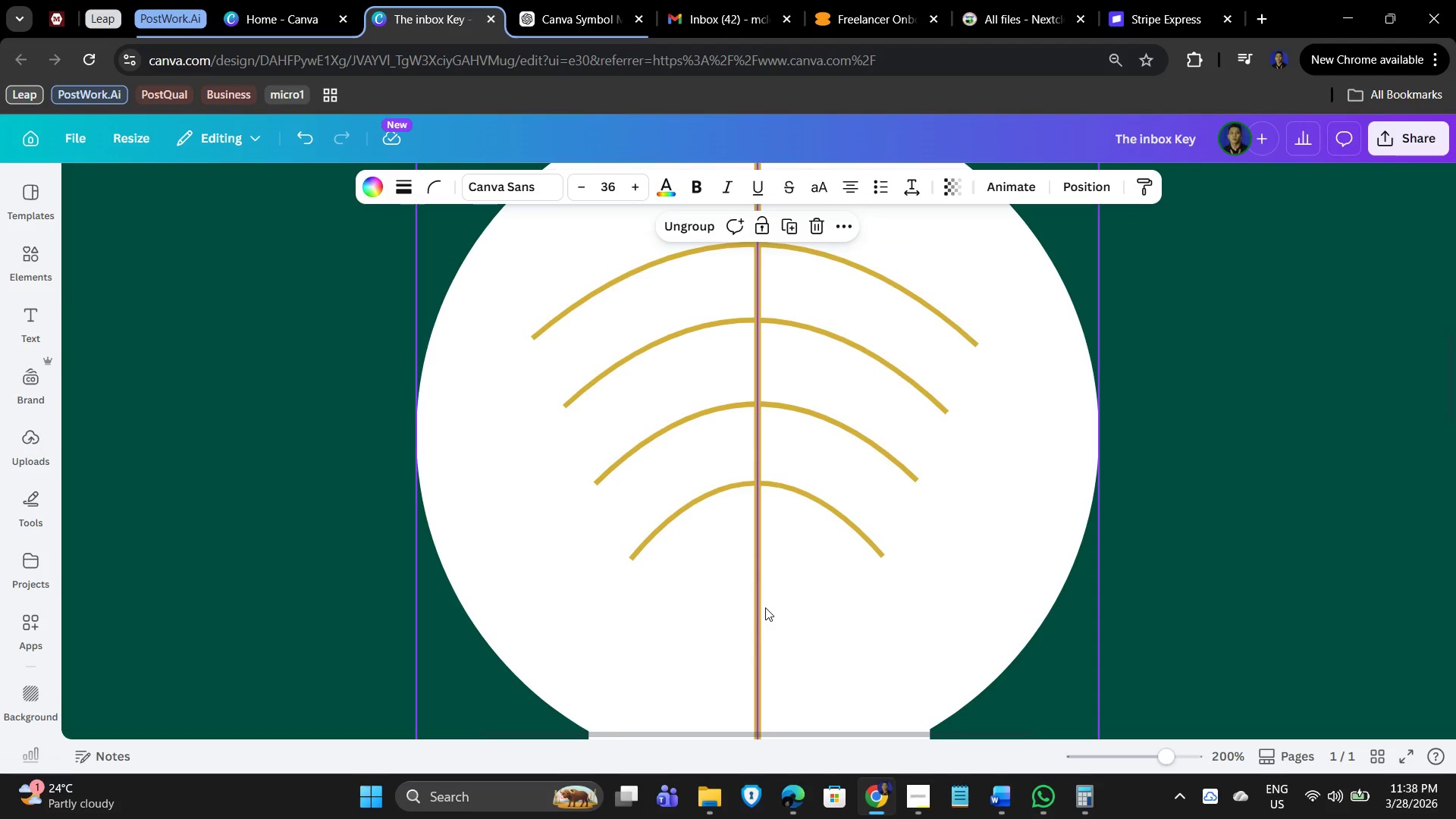 
left_click([762, 607])
 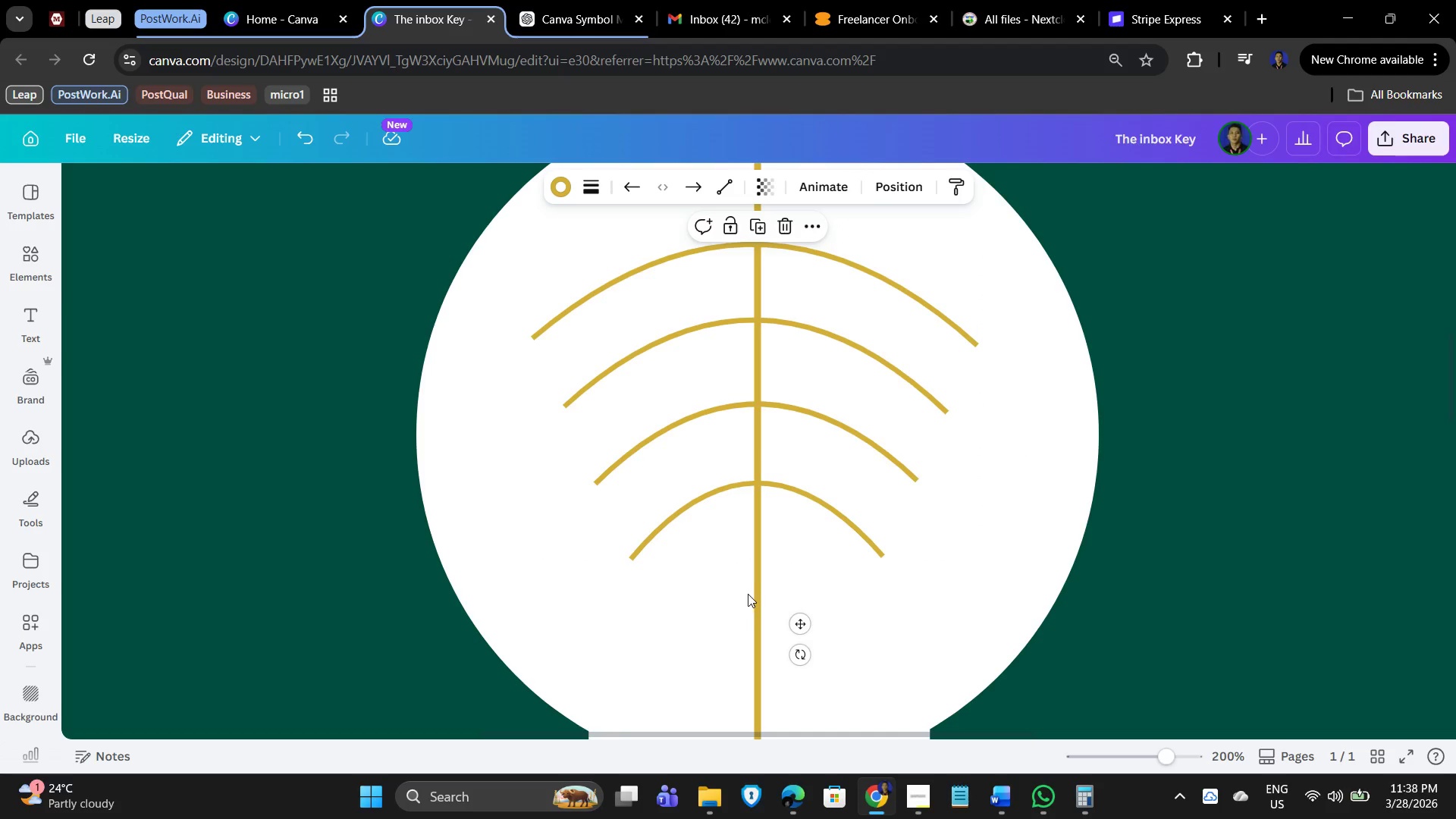 
left_click([748, 594])
 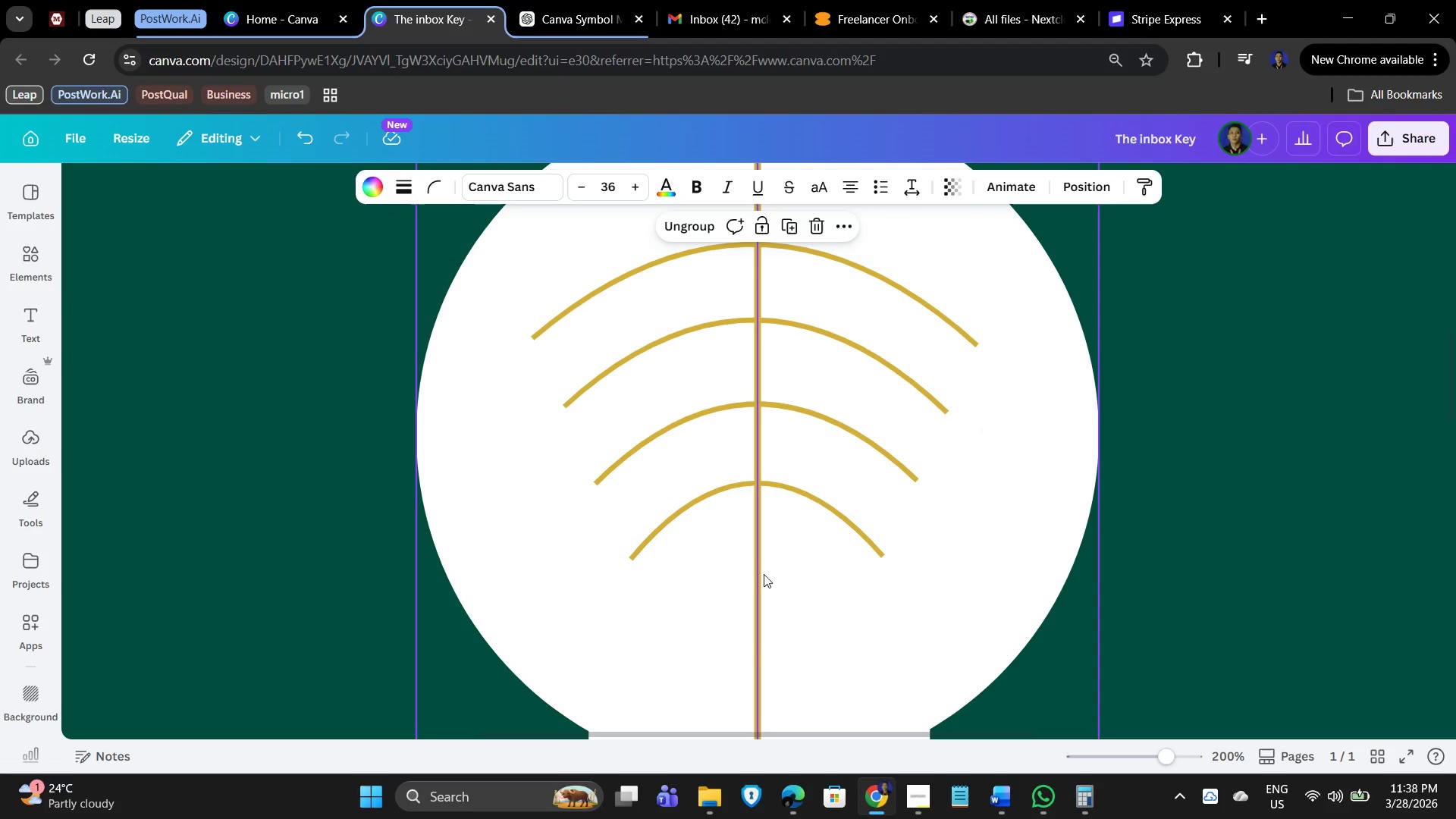 
left_click([758, 573])
 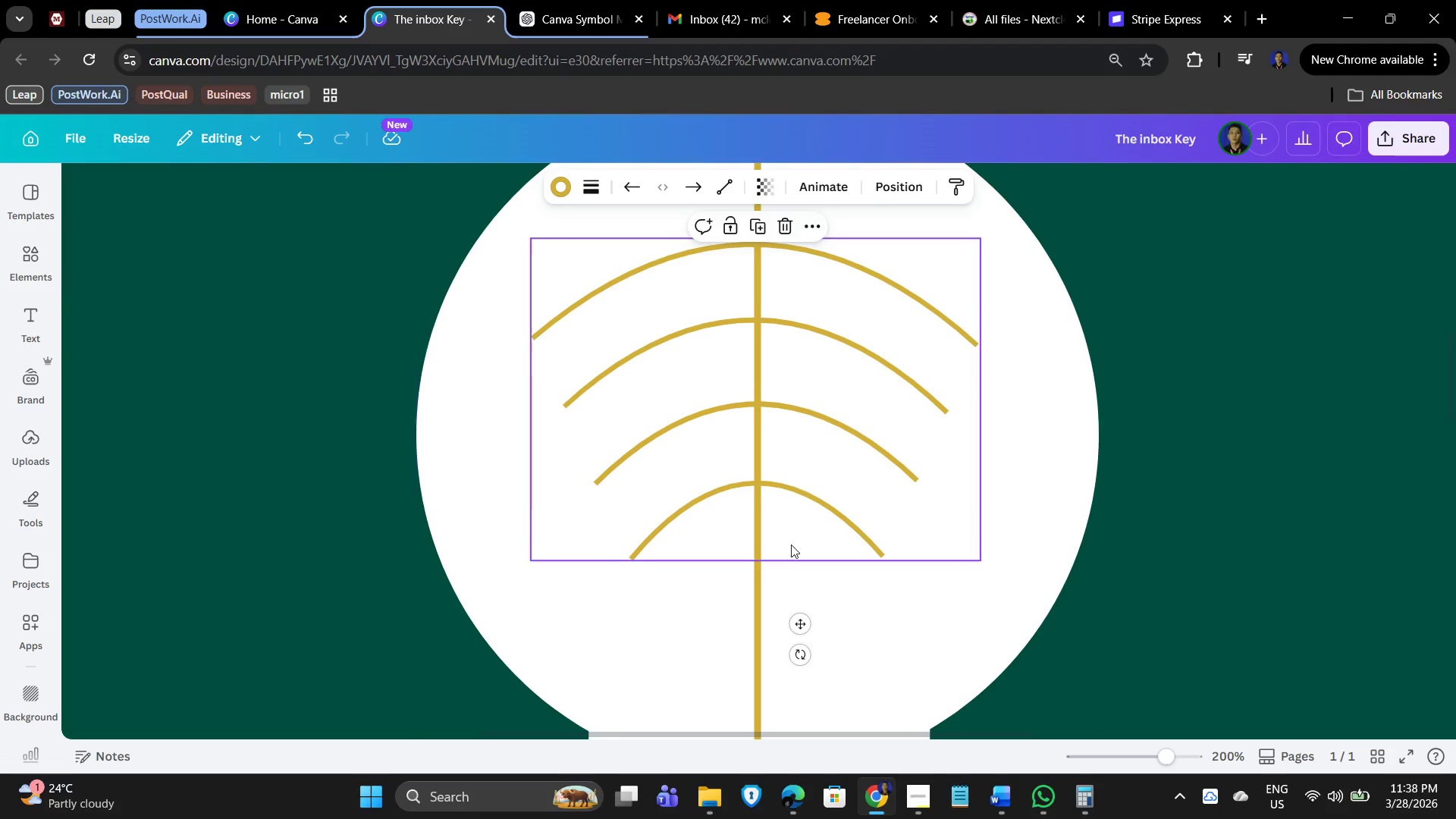 
scroll: coordinate [792, 544], scroll_direction: up, amount: 4.0
 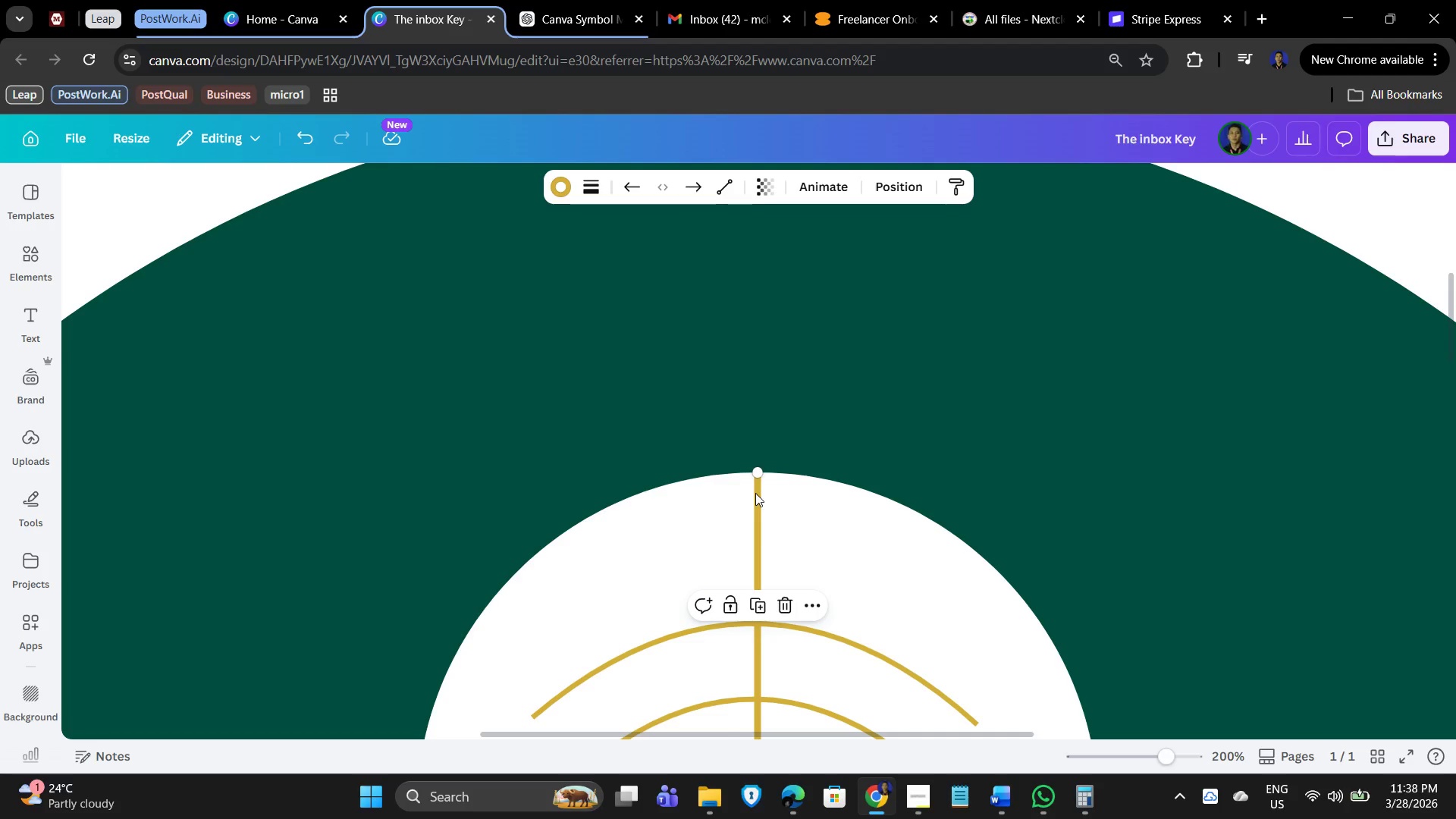 
left_click([757, 494])
 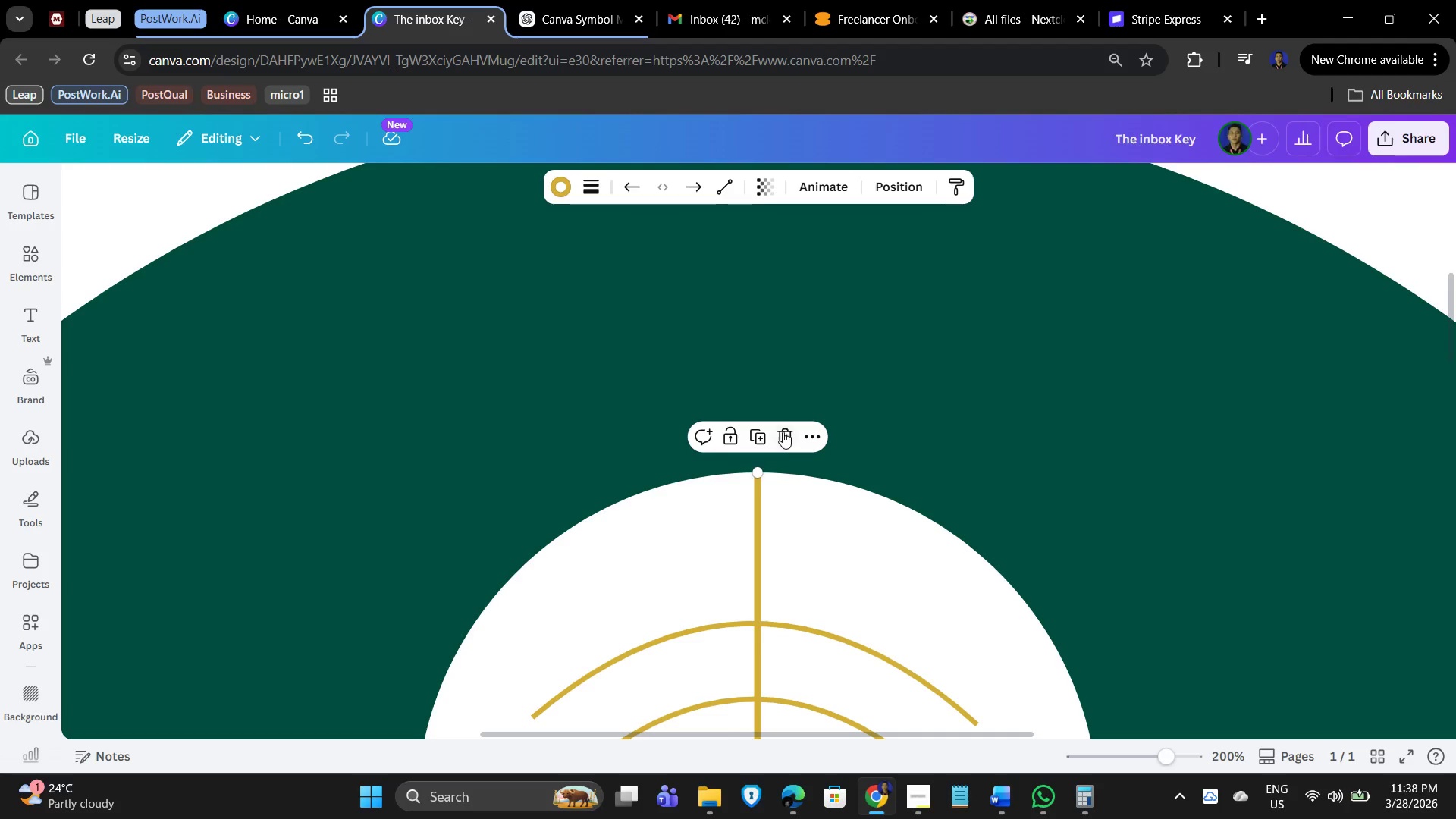 
left_click([783, 431])
 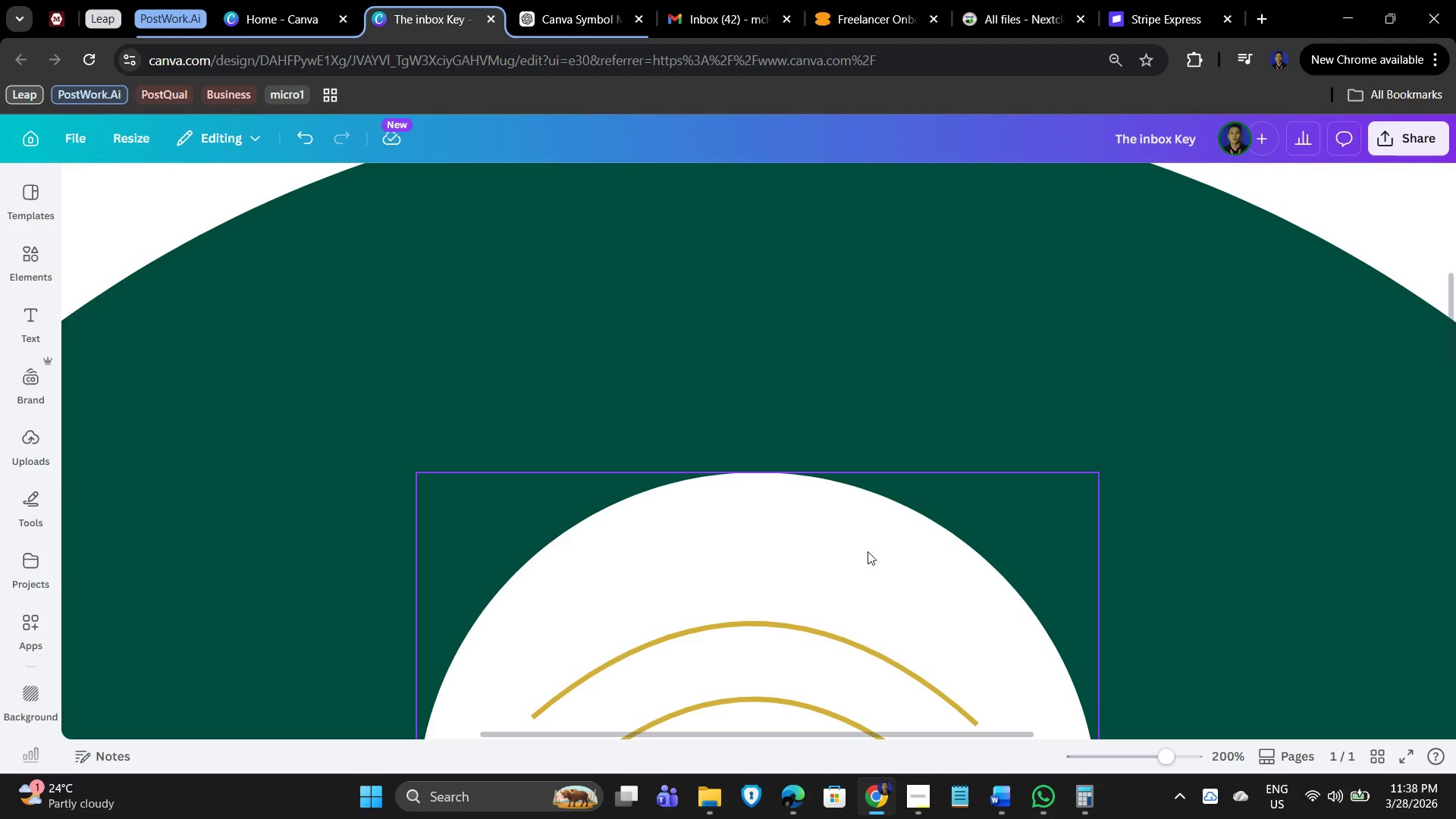 
scroll: coordinate [888, 526], scroll_direction: down, amount: 3.0
 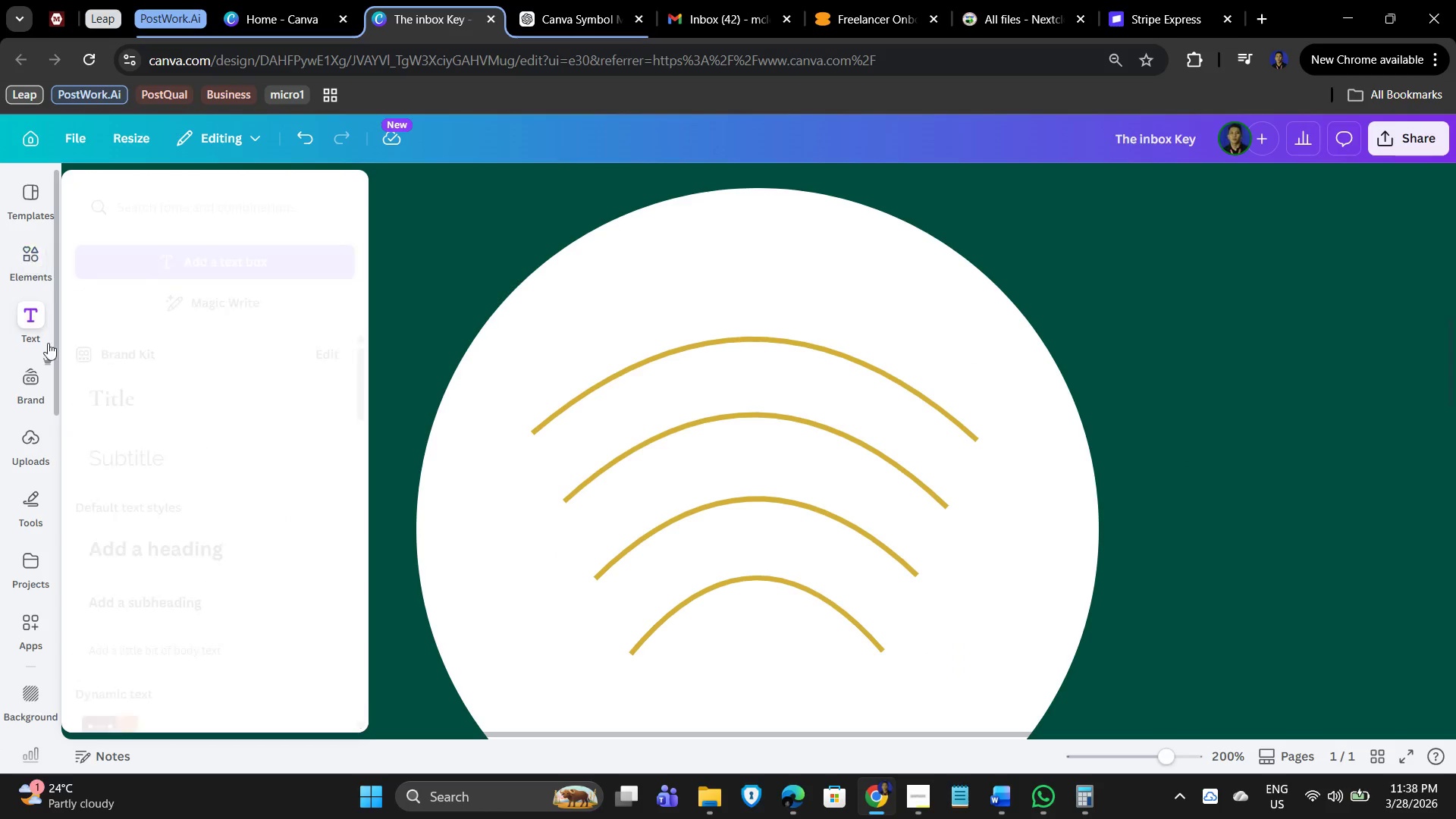 
left_click([17, 257])
 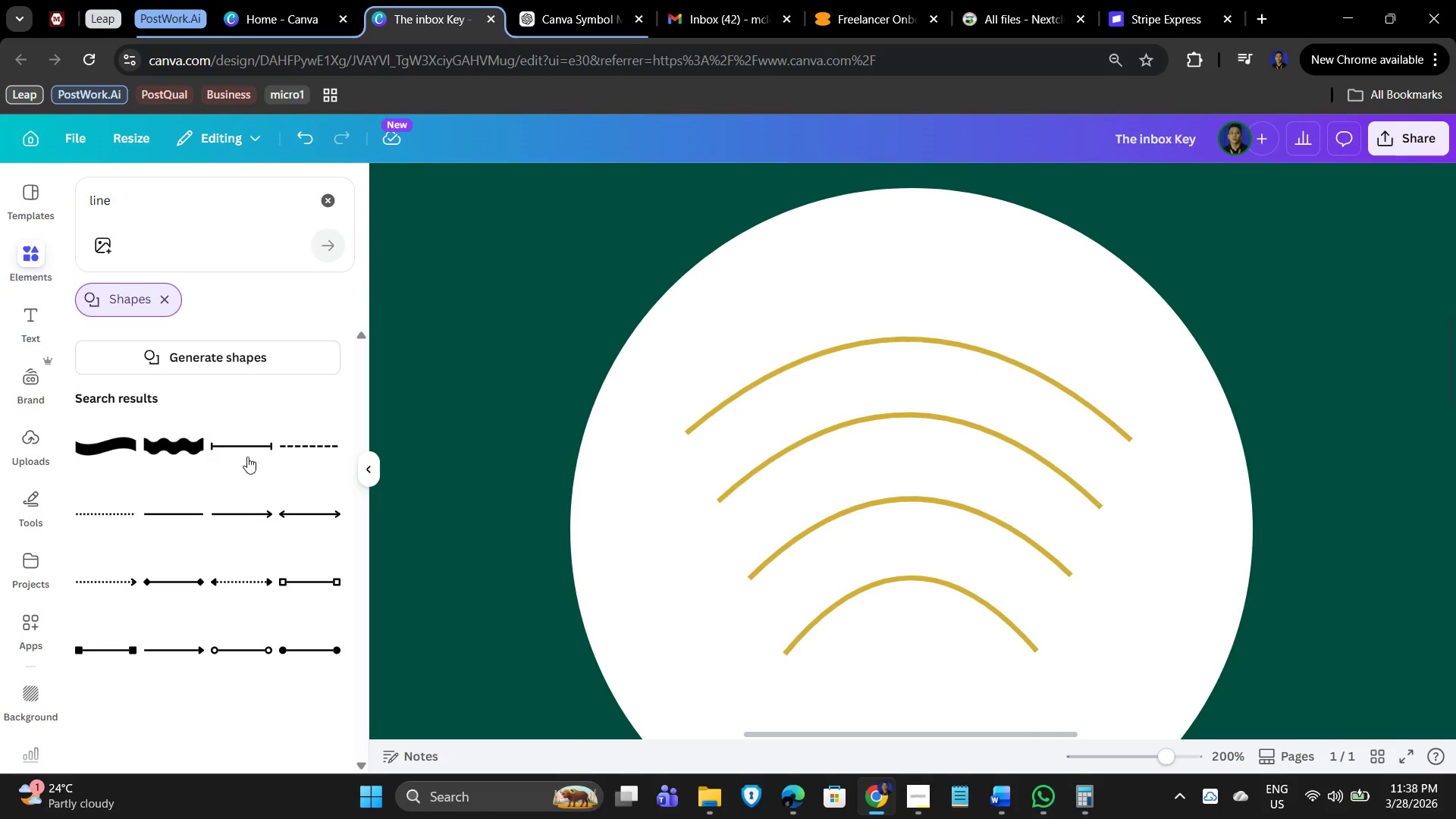 
left_click([246, 448])
 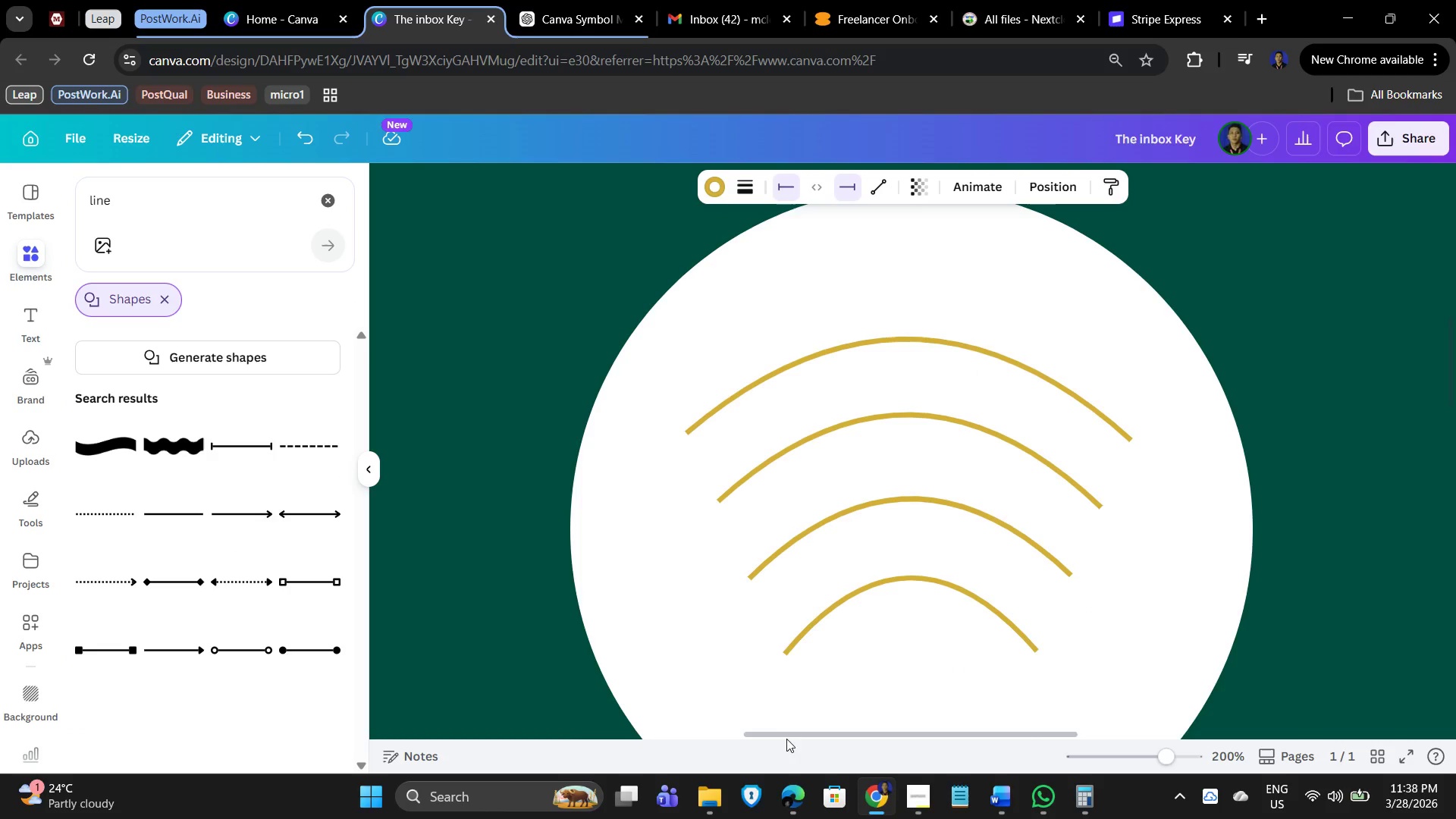 
scroll: coordinate [1081, 562], scroll_direction: down, amount: 5.0
 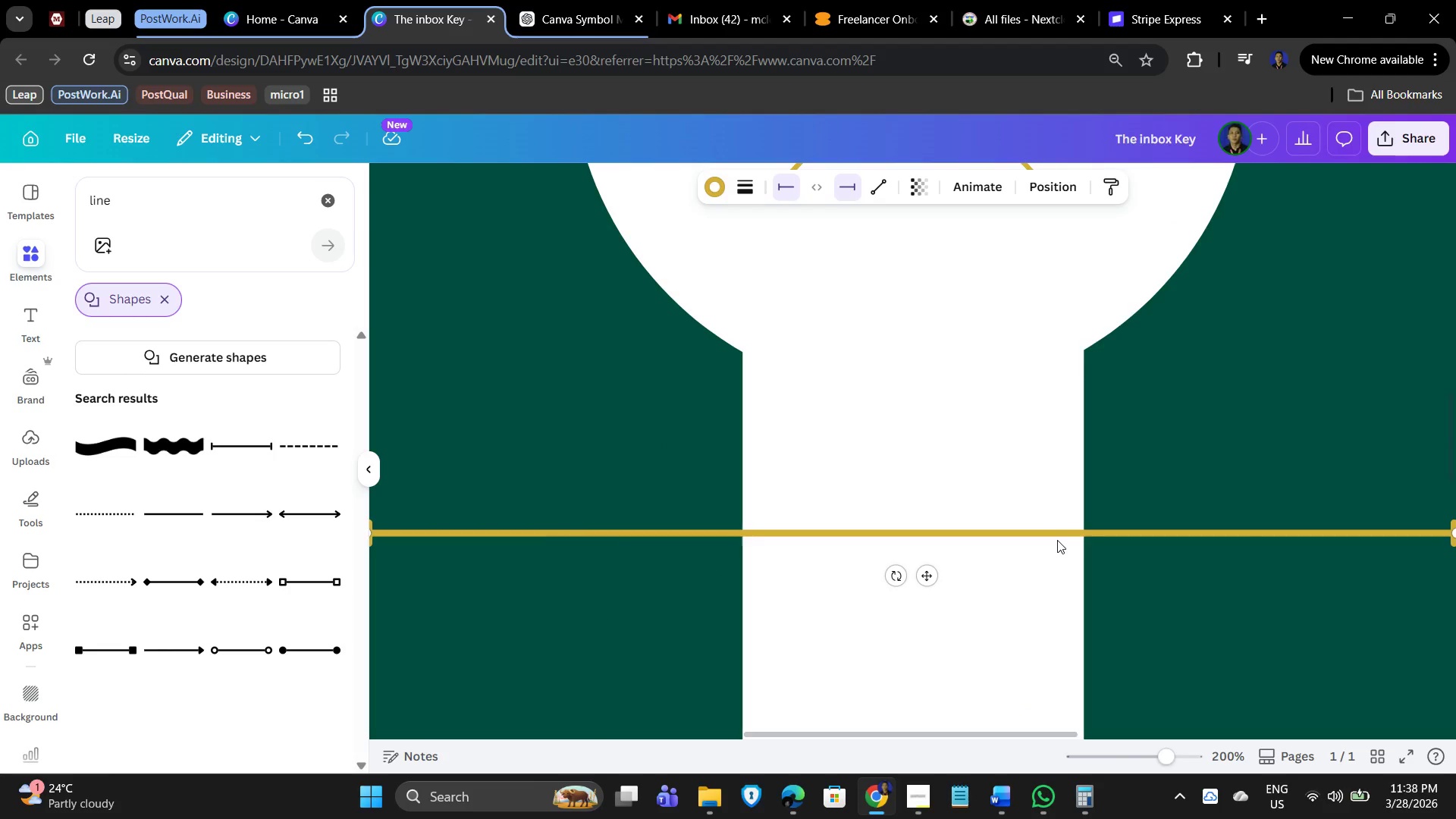 
key(Delete)
 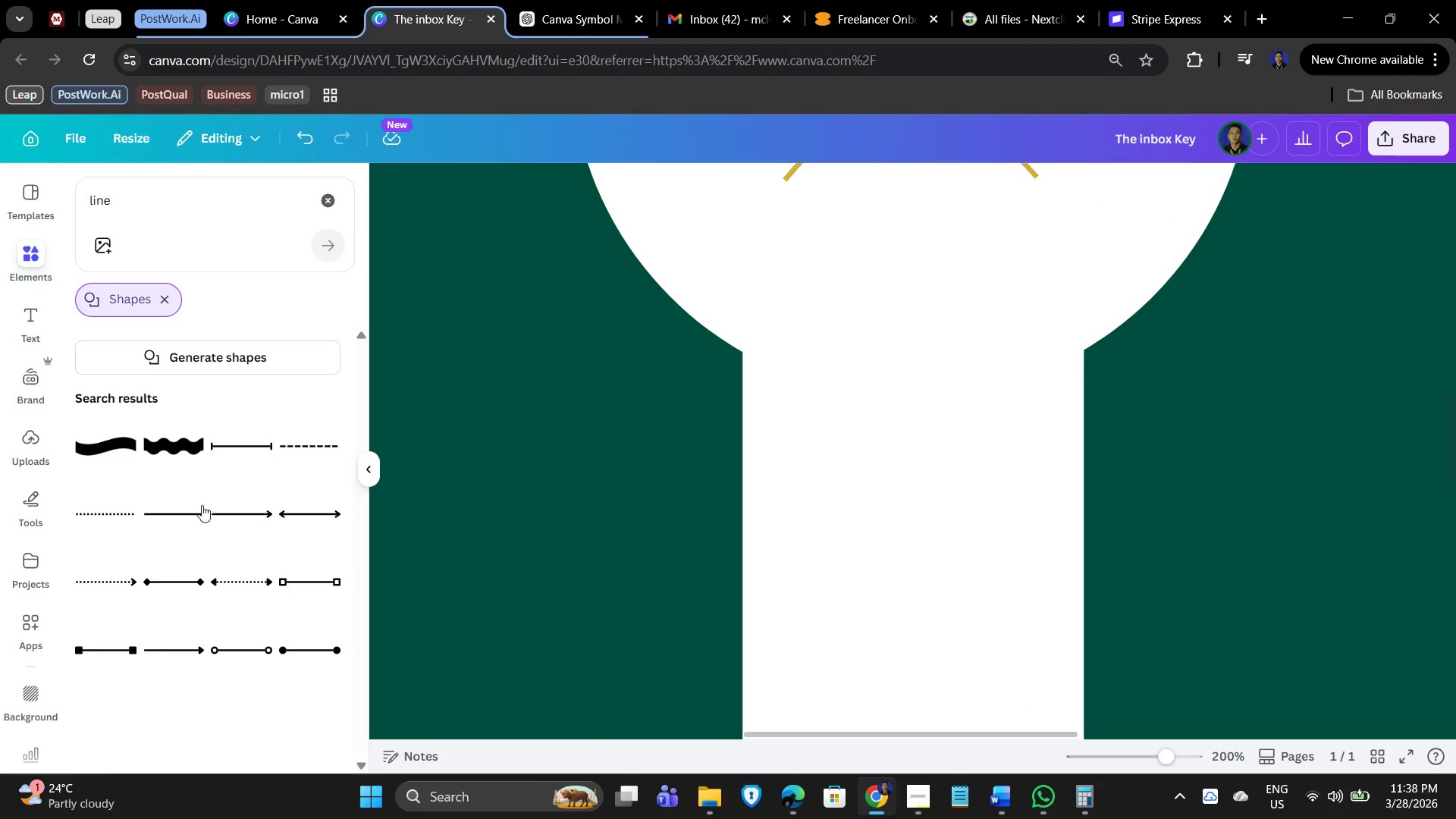 
left_click([193, 515])
 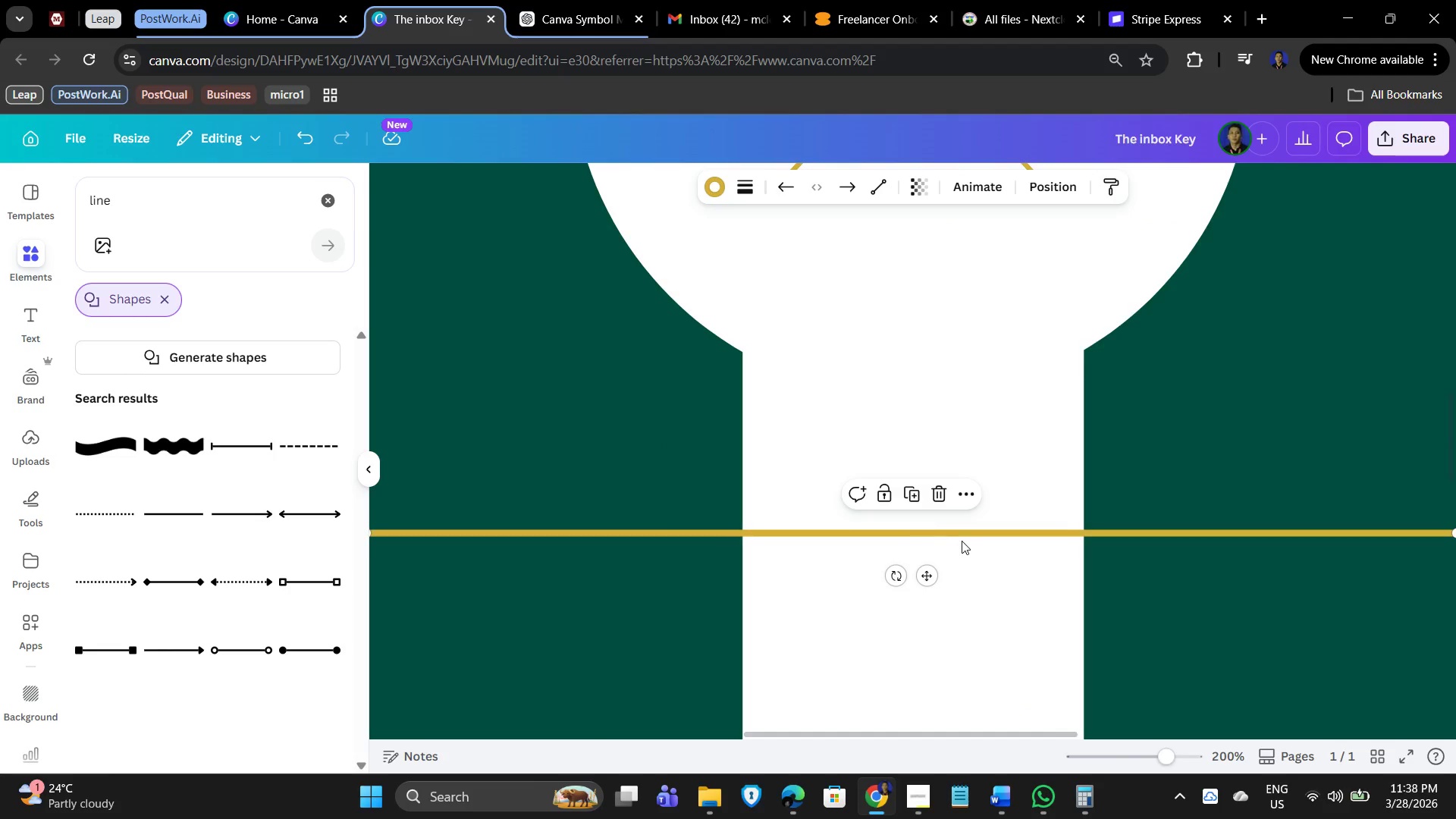 
scroll: coordinate [961, 568], scroll_direction: up, amount: 3.0
 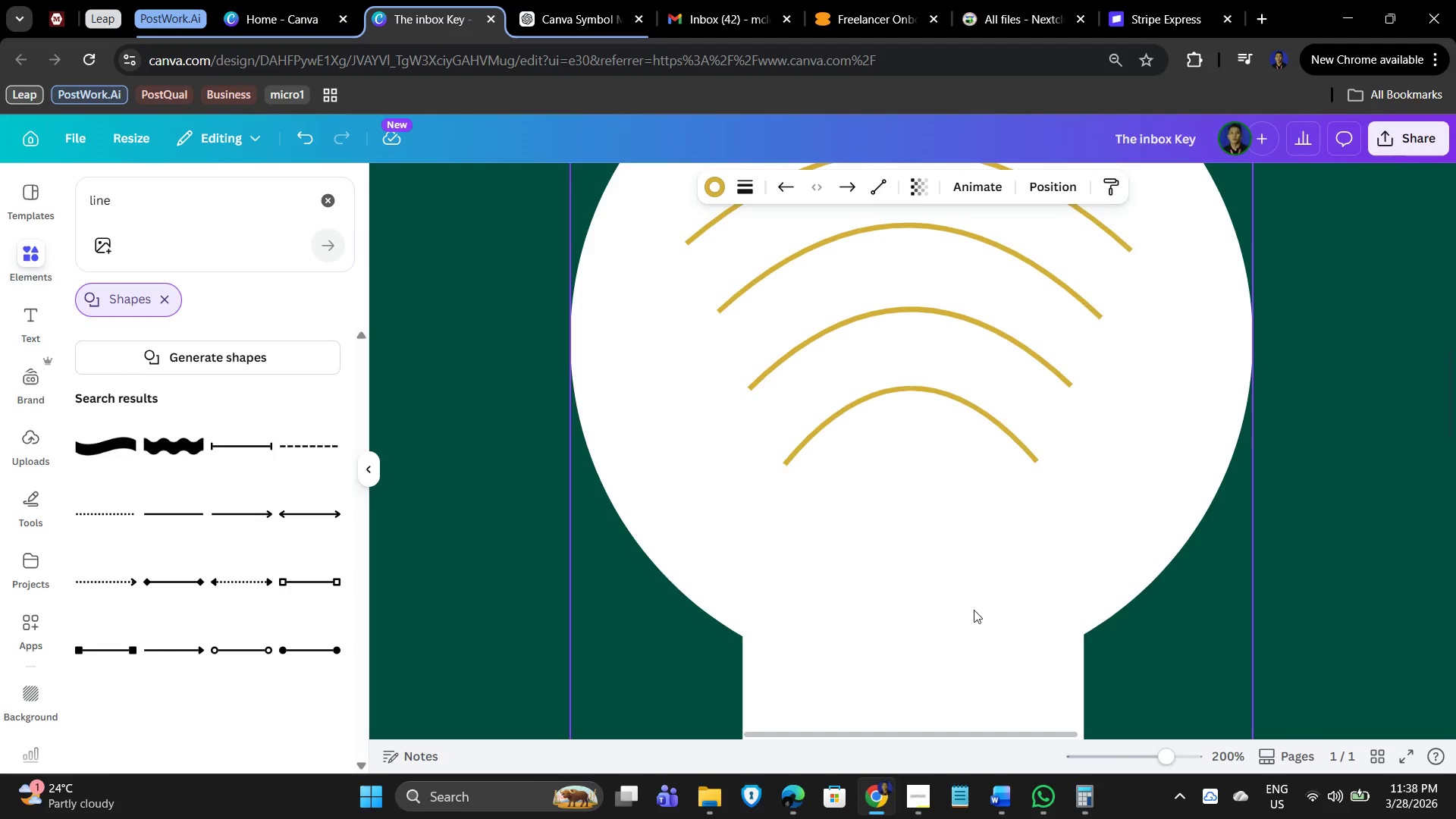 
scroll: coordinate [978, 604], scroll_direction: down, amount: 3.0
 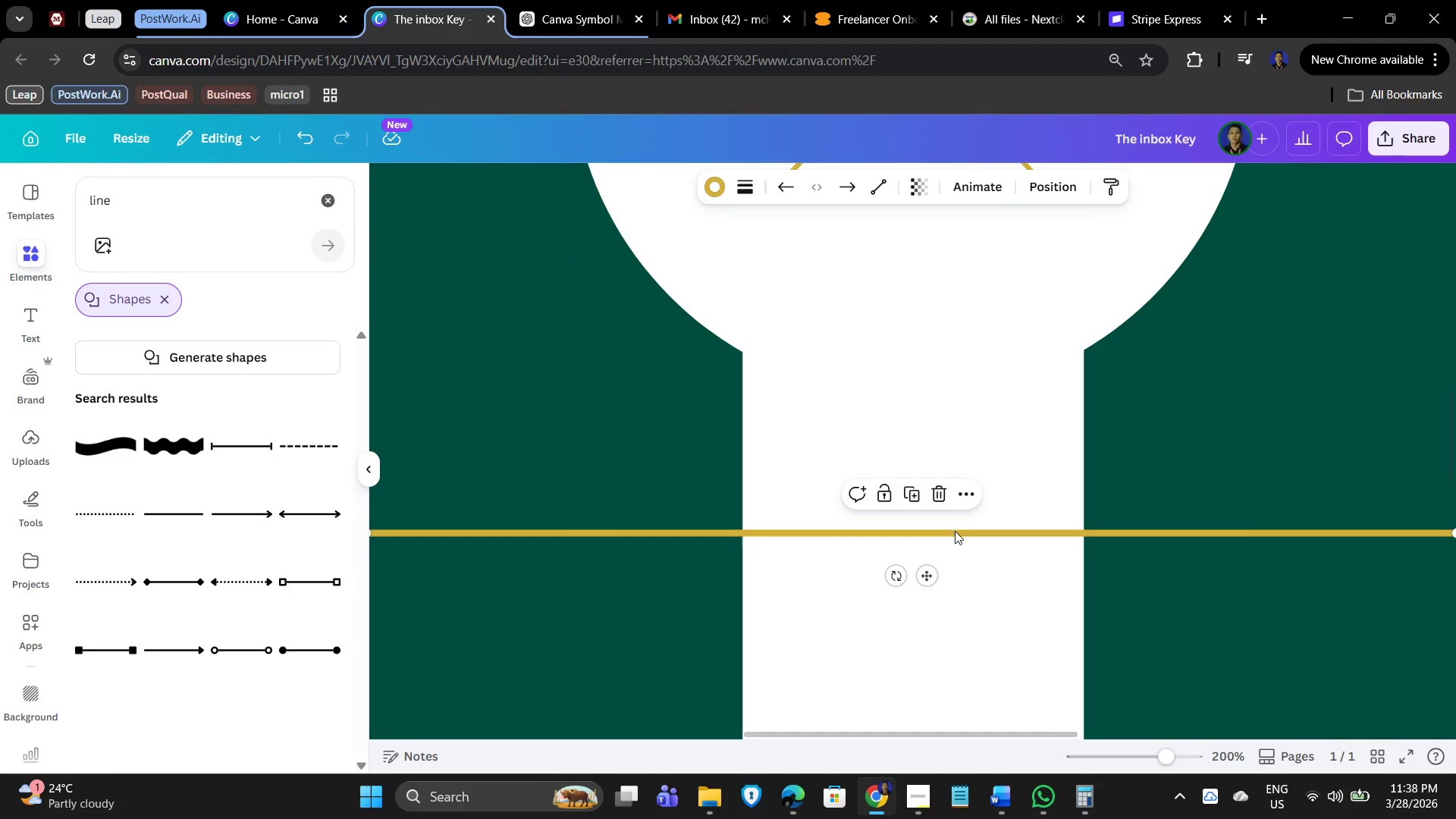 
left_click_drag(start_coordinate=[955, 531], to_coordinate=[946, 319])
 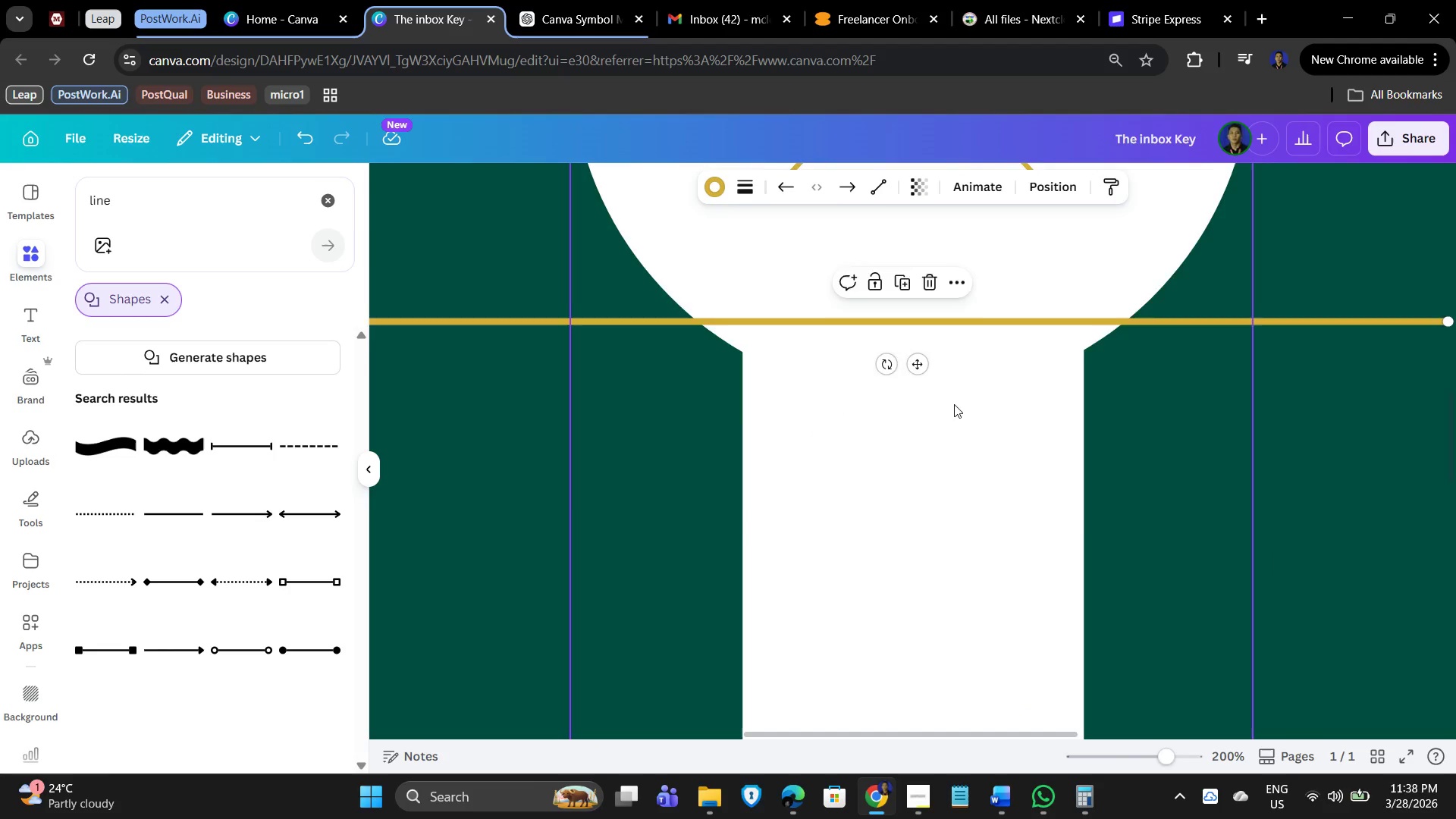 
scroll: coordinate [962, 458], scroll_direction: up, amount: 3.0
 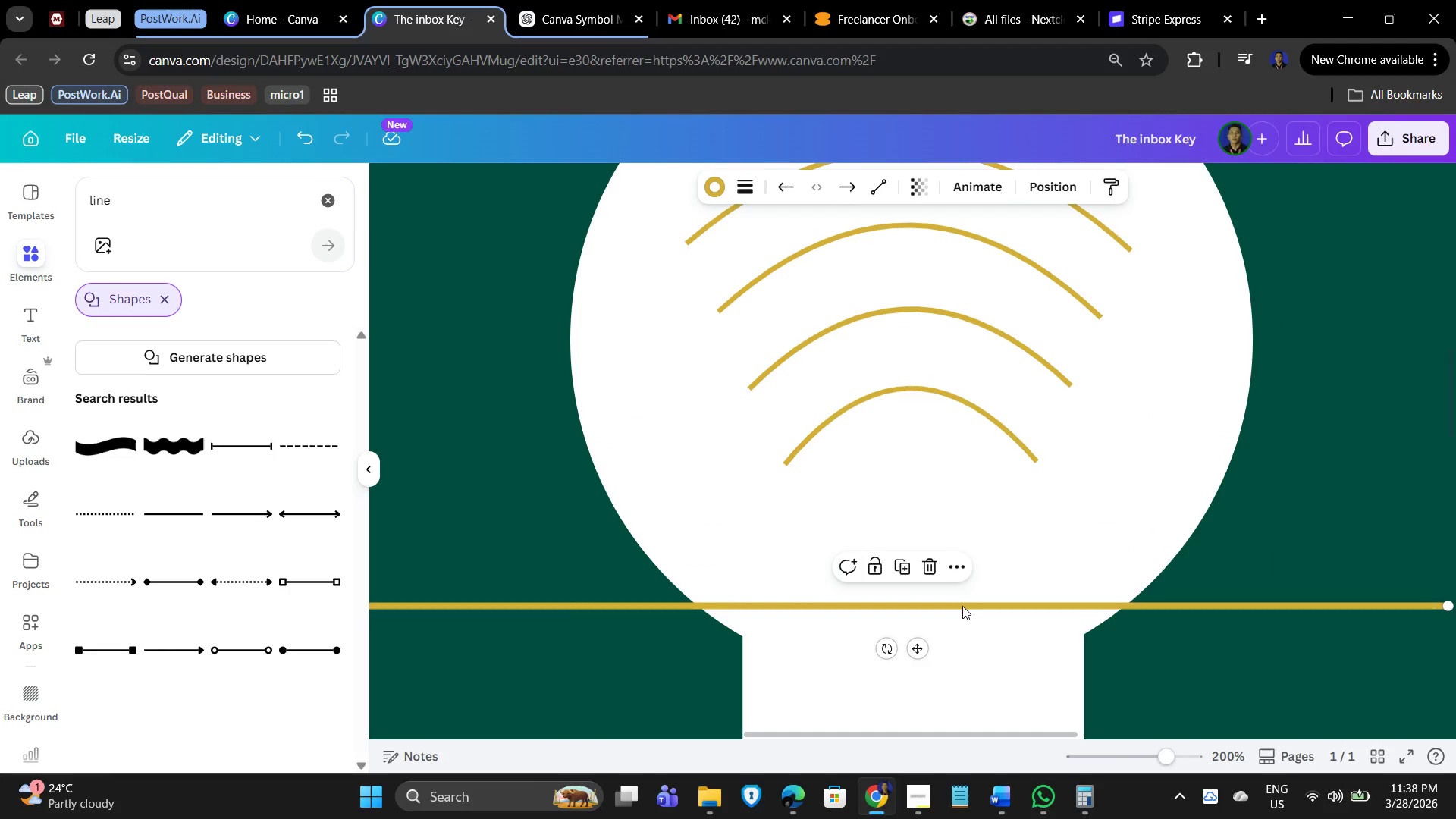 
left_click_drag(start_coordinate=[962, 606], to_coordinate=[962, 472])
 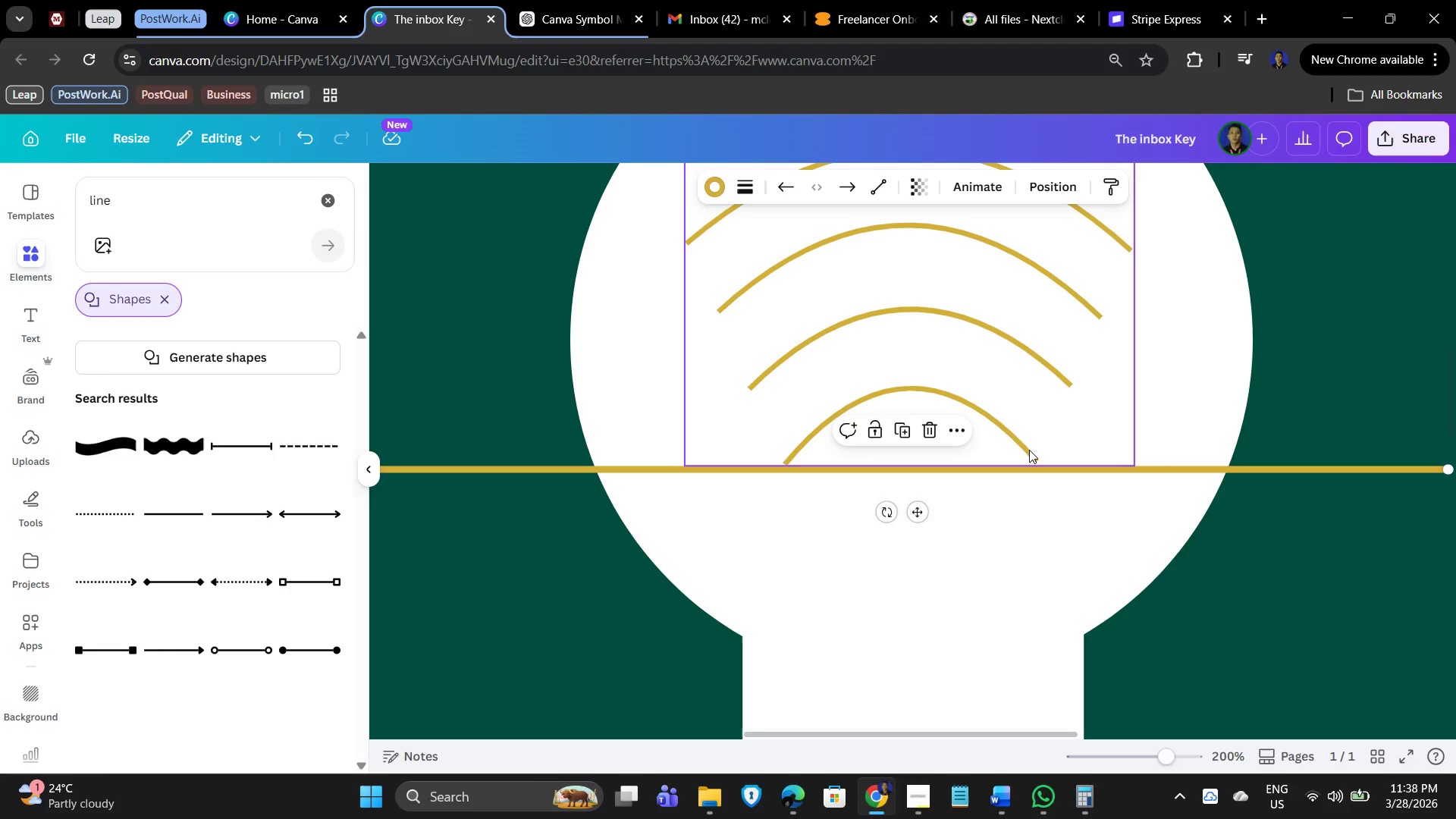 
left_click([1029, 450])
 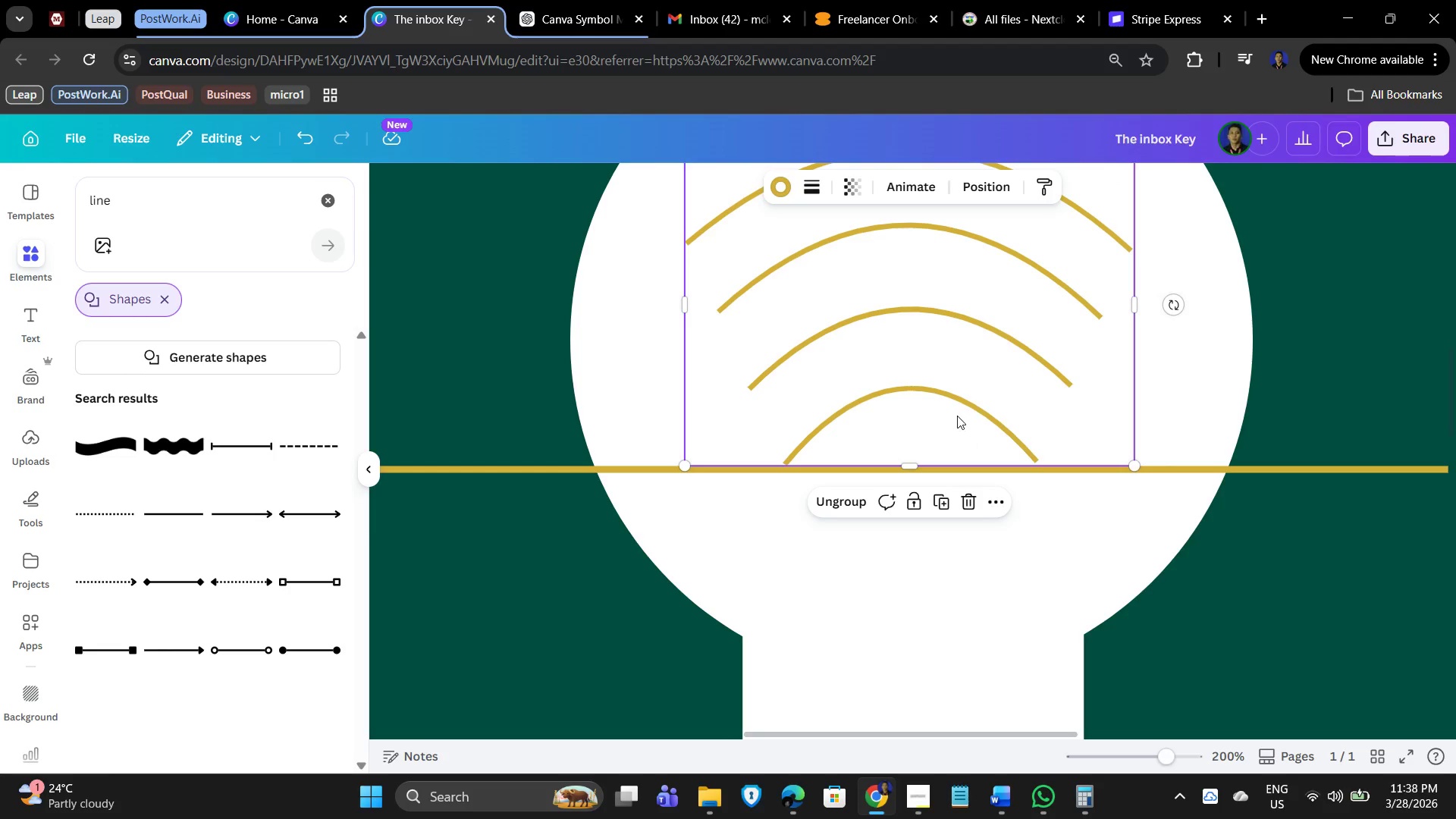 
left_click([952, 398])
 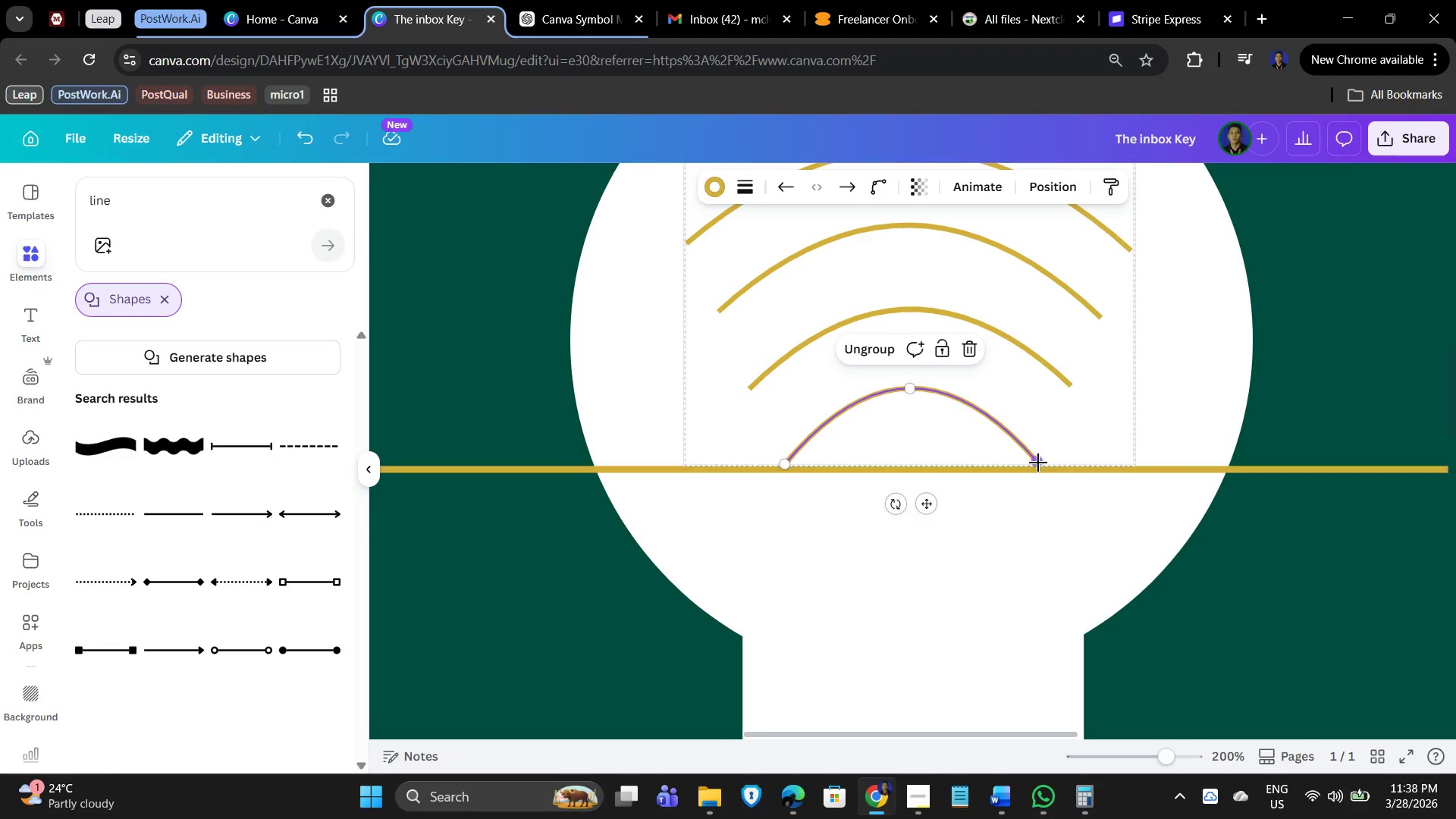 
left_click_drag(start_coordinate=[1037, 460], to_coordinate=[1037, 464])
 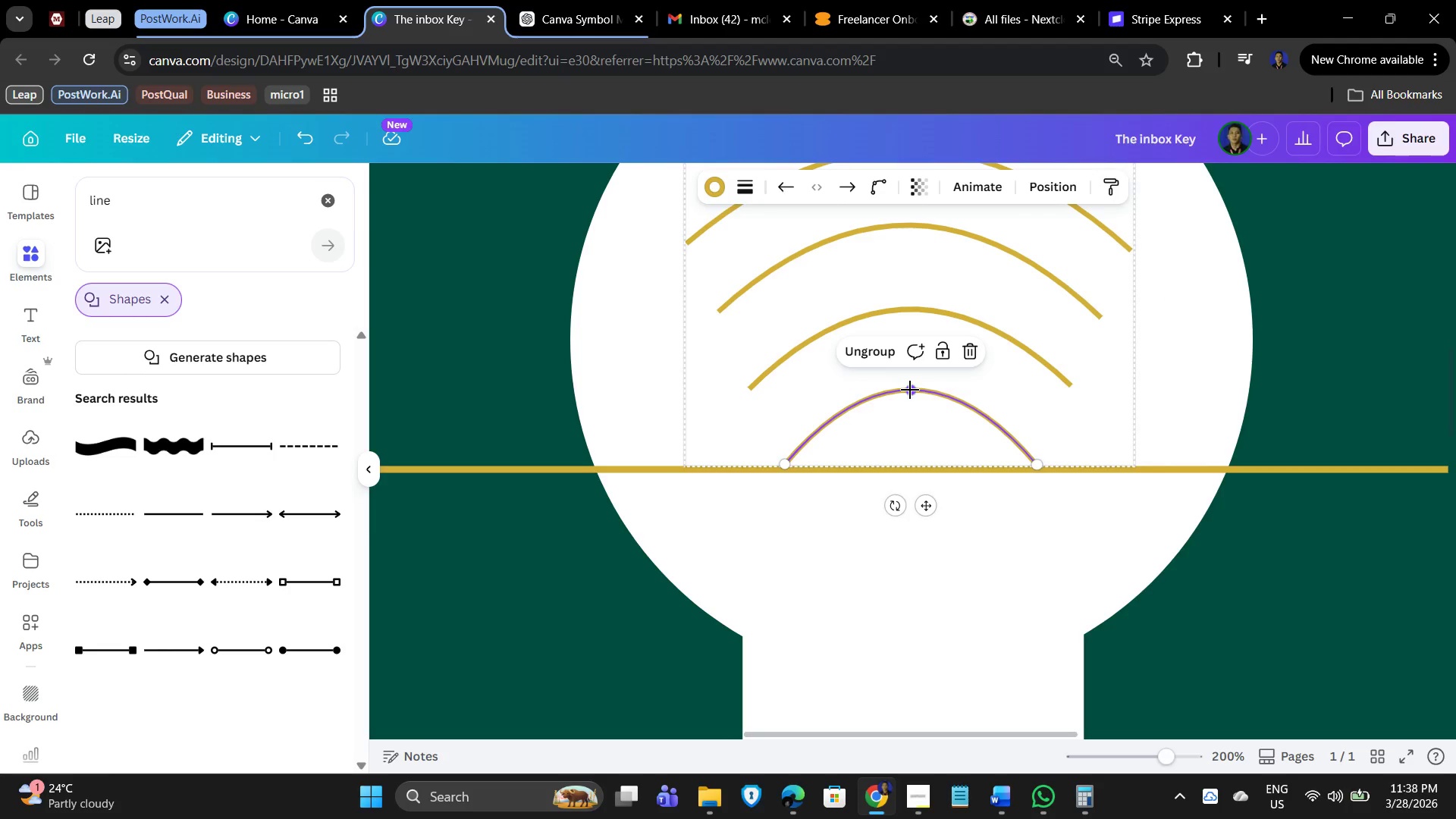 
left_click_drag(start_coordinate=[910, 390], to_coordinate=[909, 399])
 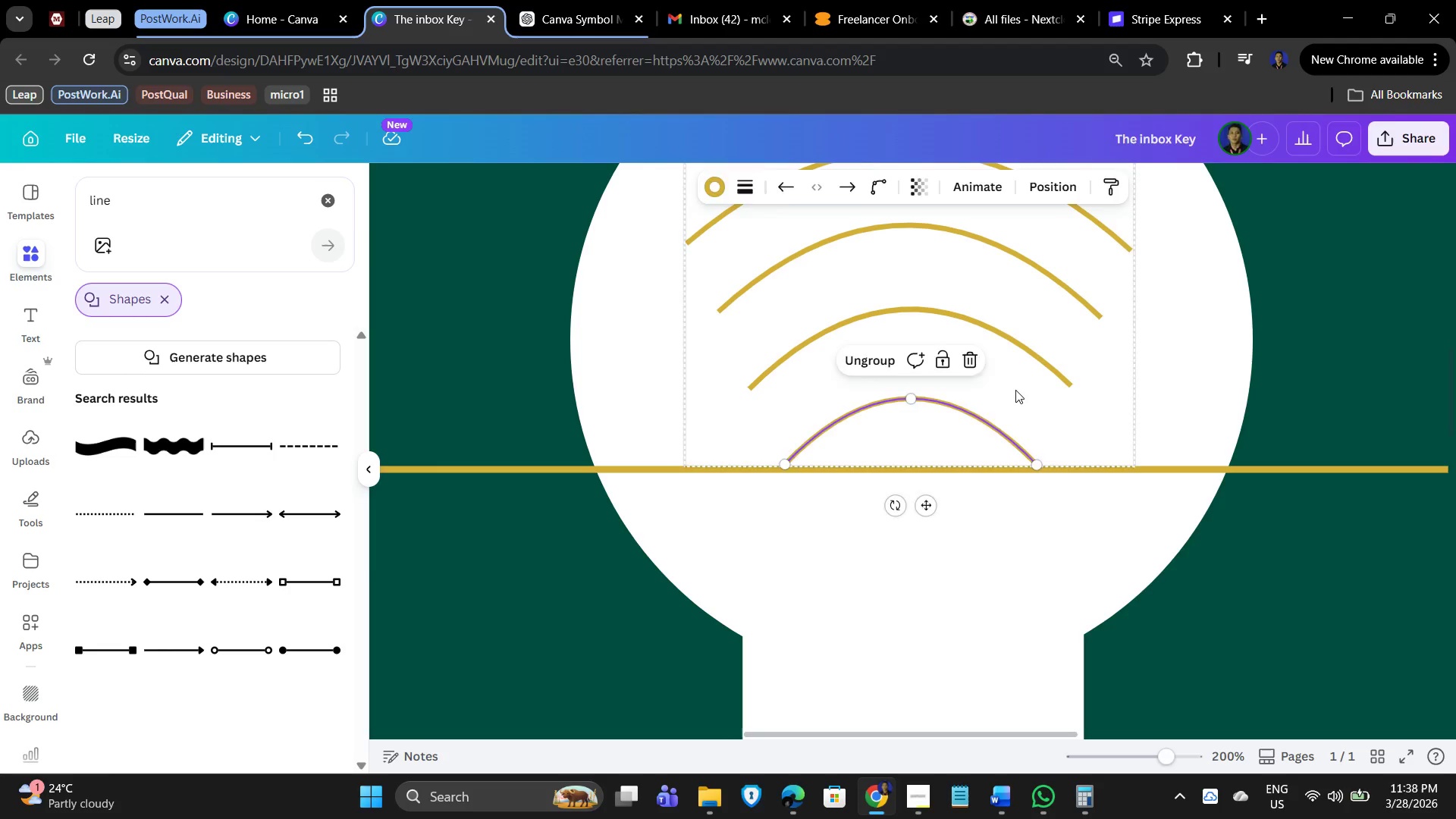 
left_click([1015, 390])
 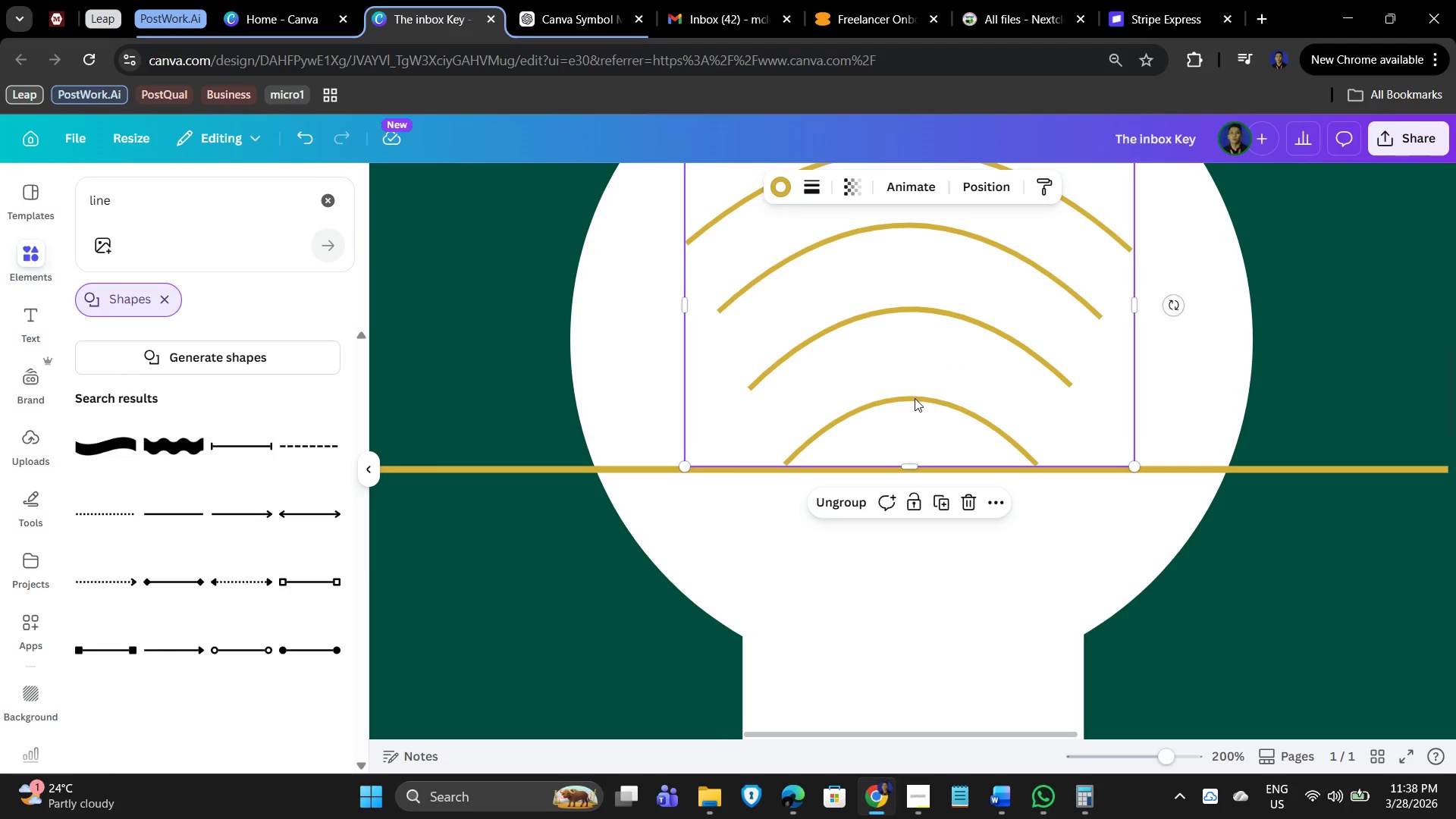 
left_click([914, 400])
 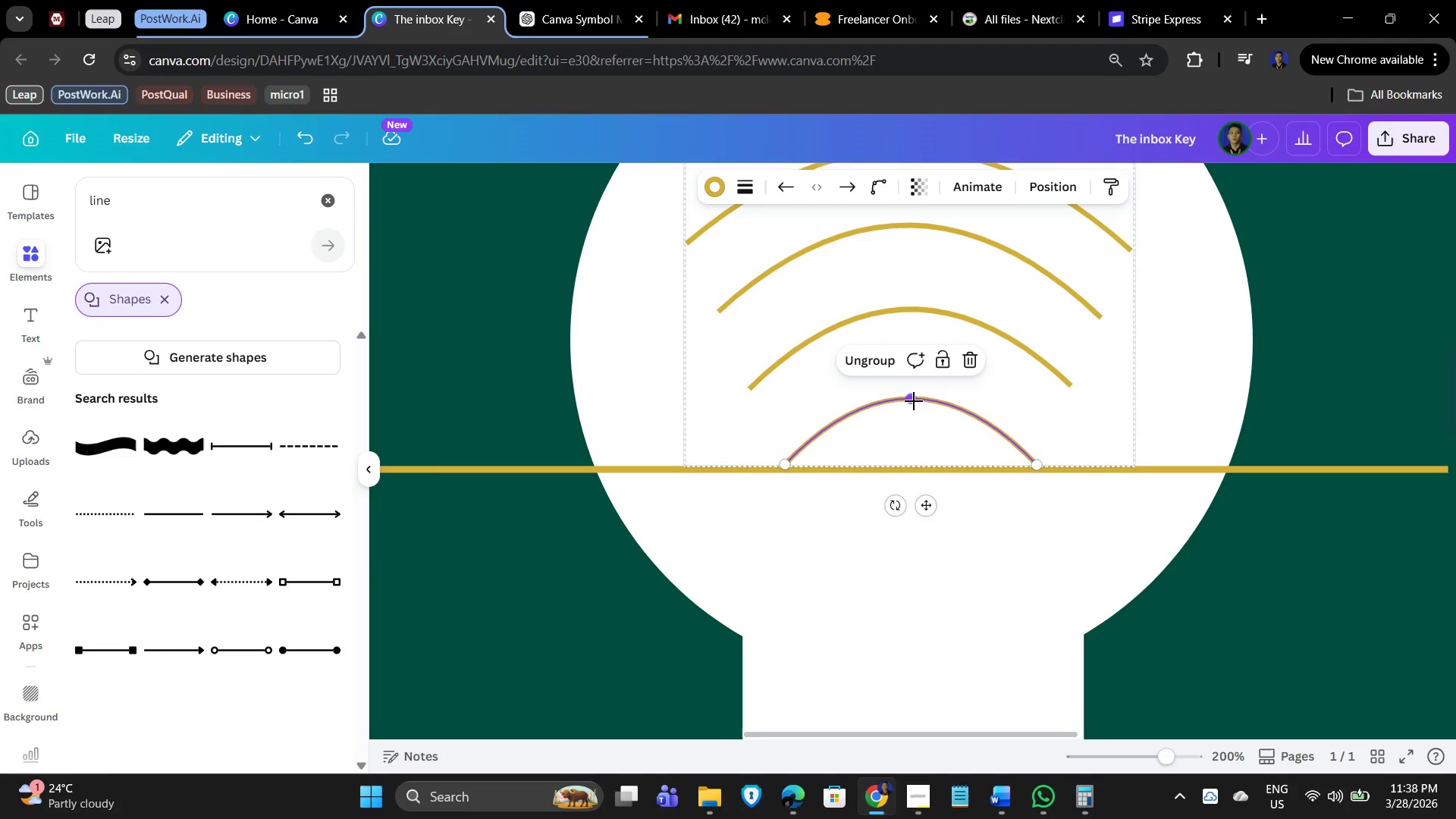 
left_click_drag(start_coordinate=[912, 401], to_coordinate=[908, 399])
 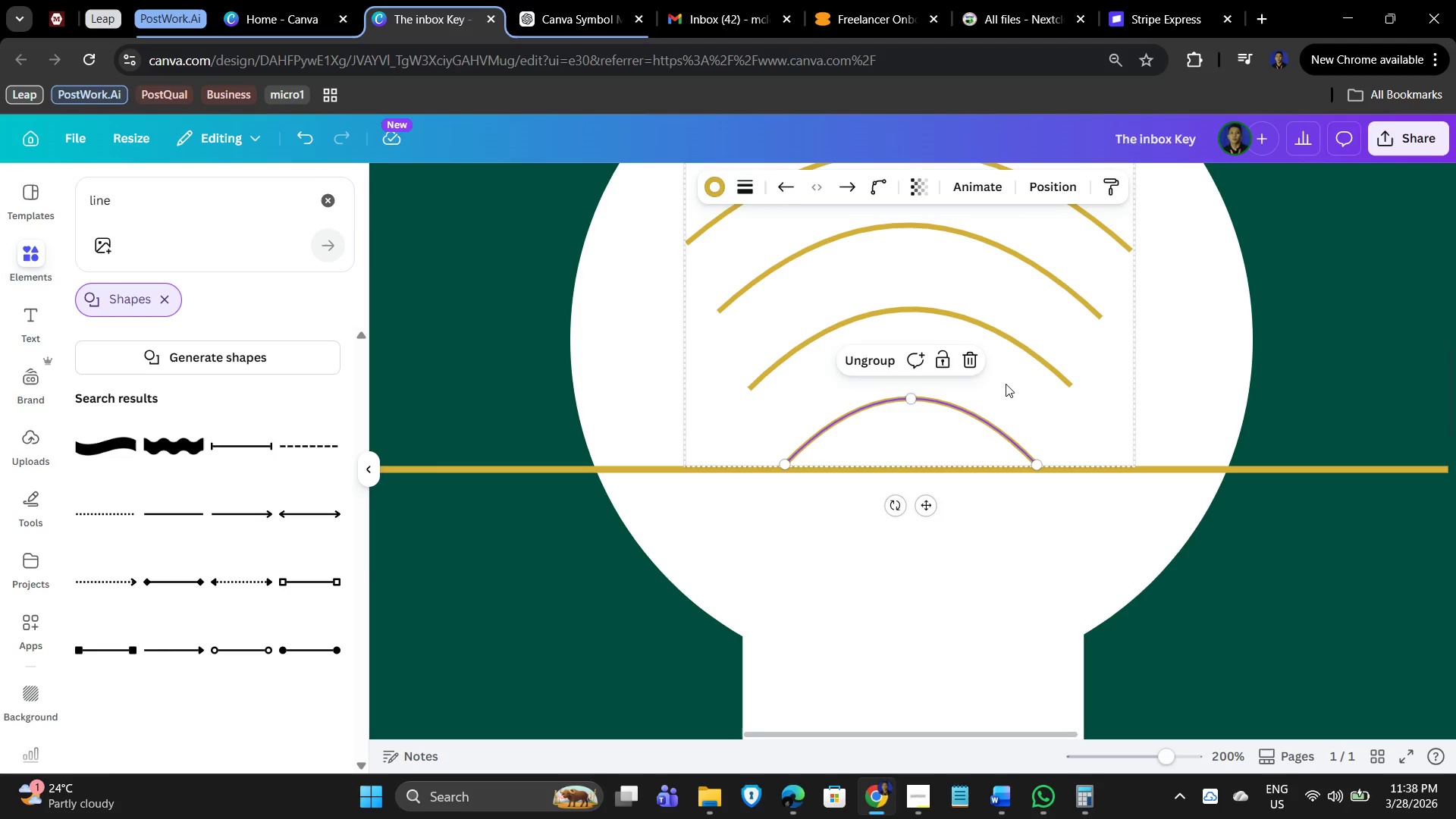 
left_click([1005, 388])
 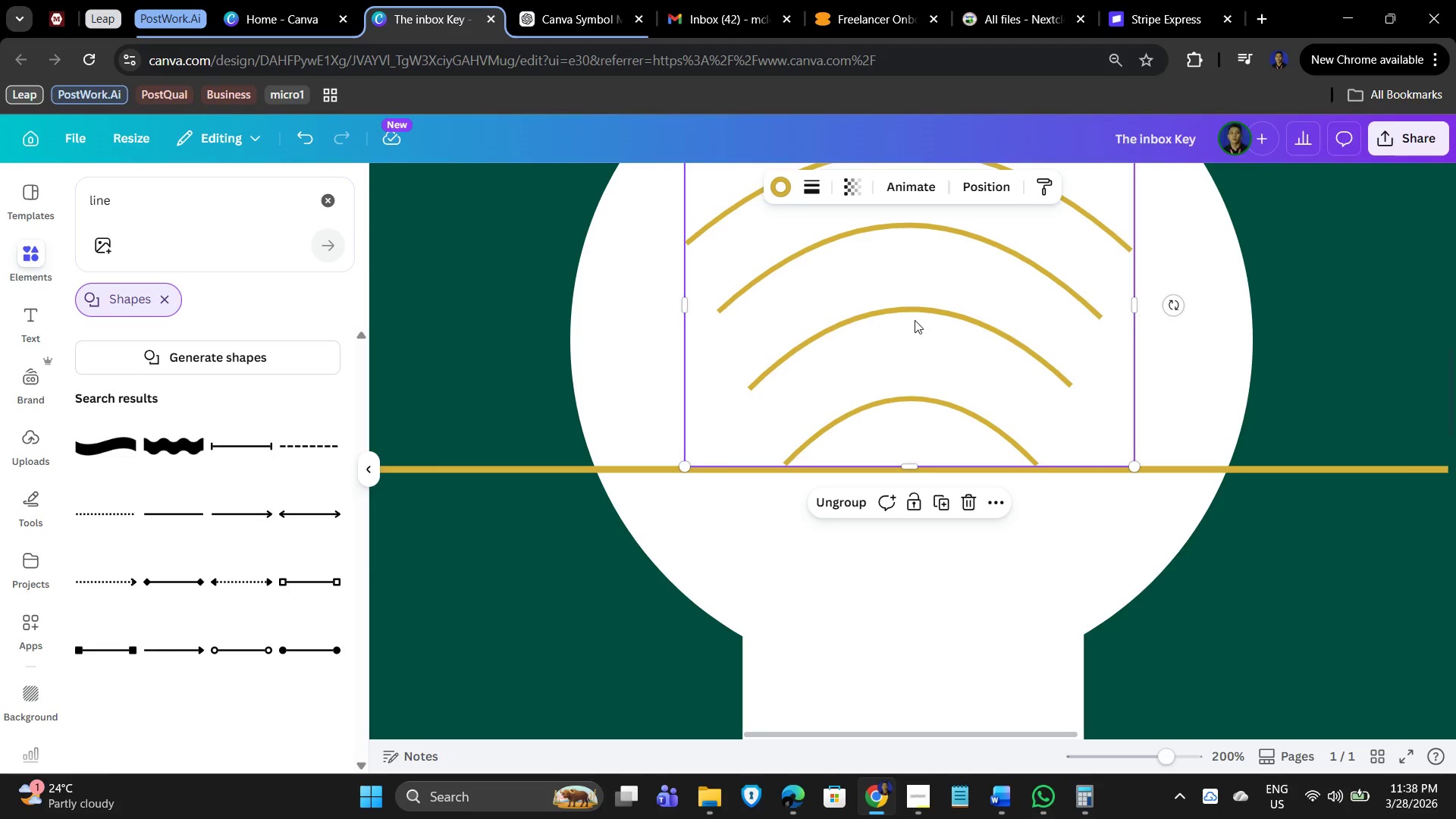 
left_click([910, 315])
 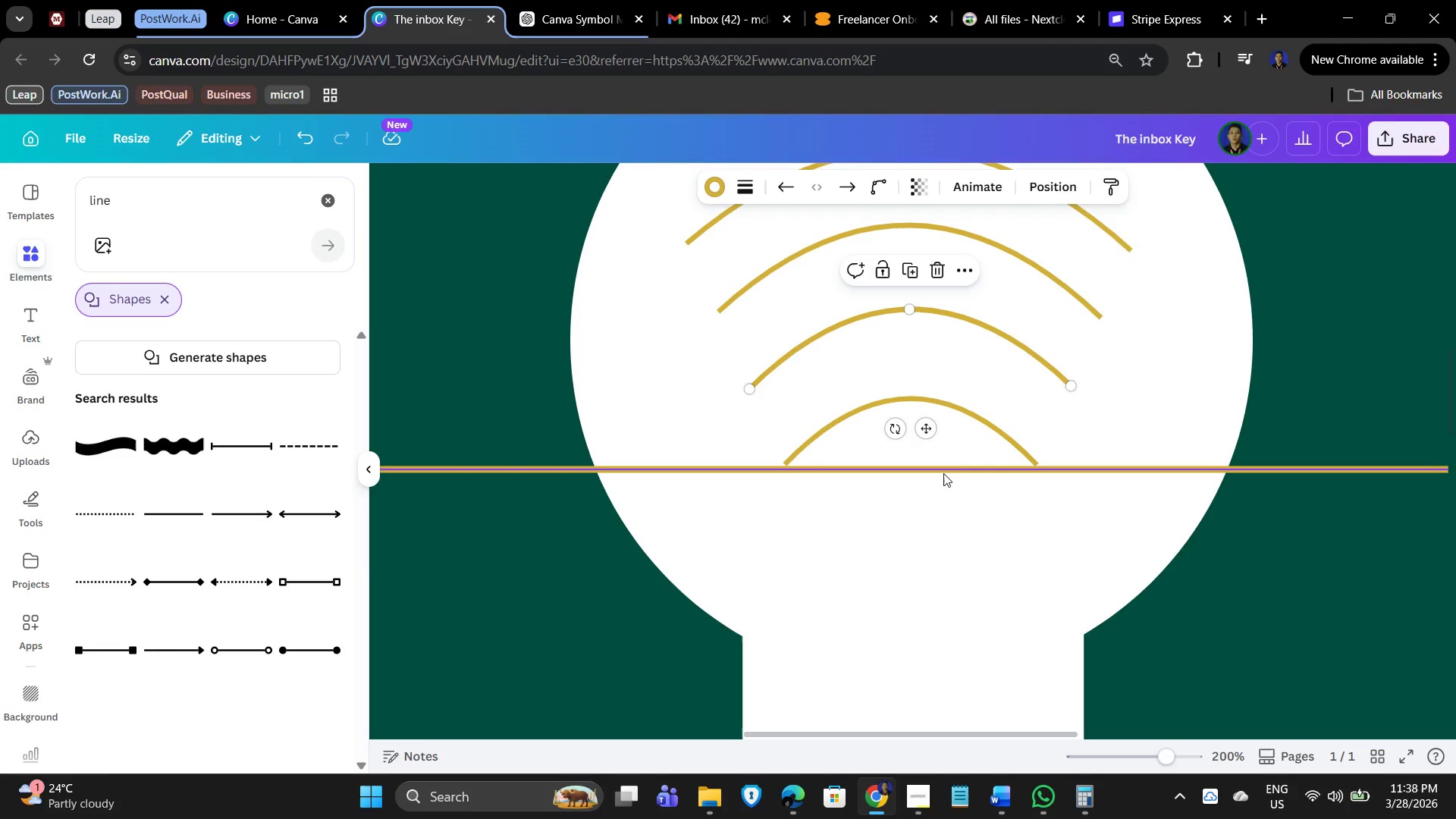 
left_click([943, 472])
 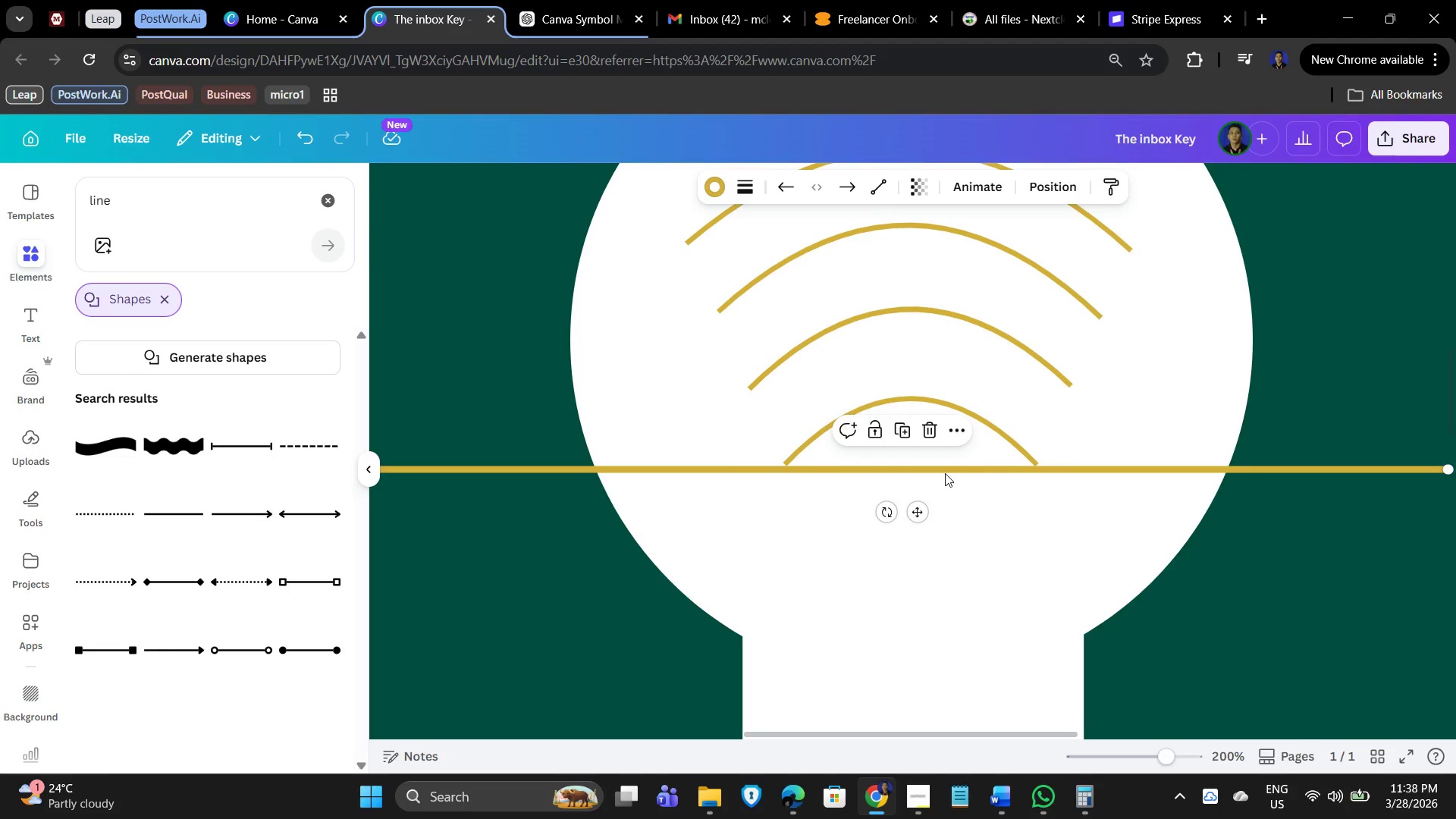 
left_click([945, 468])
 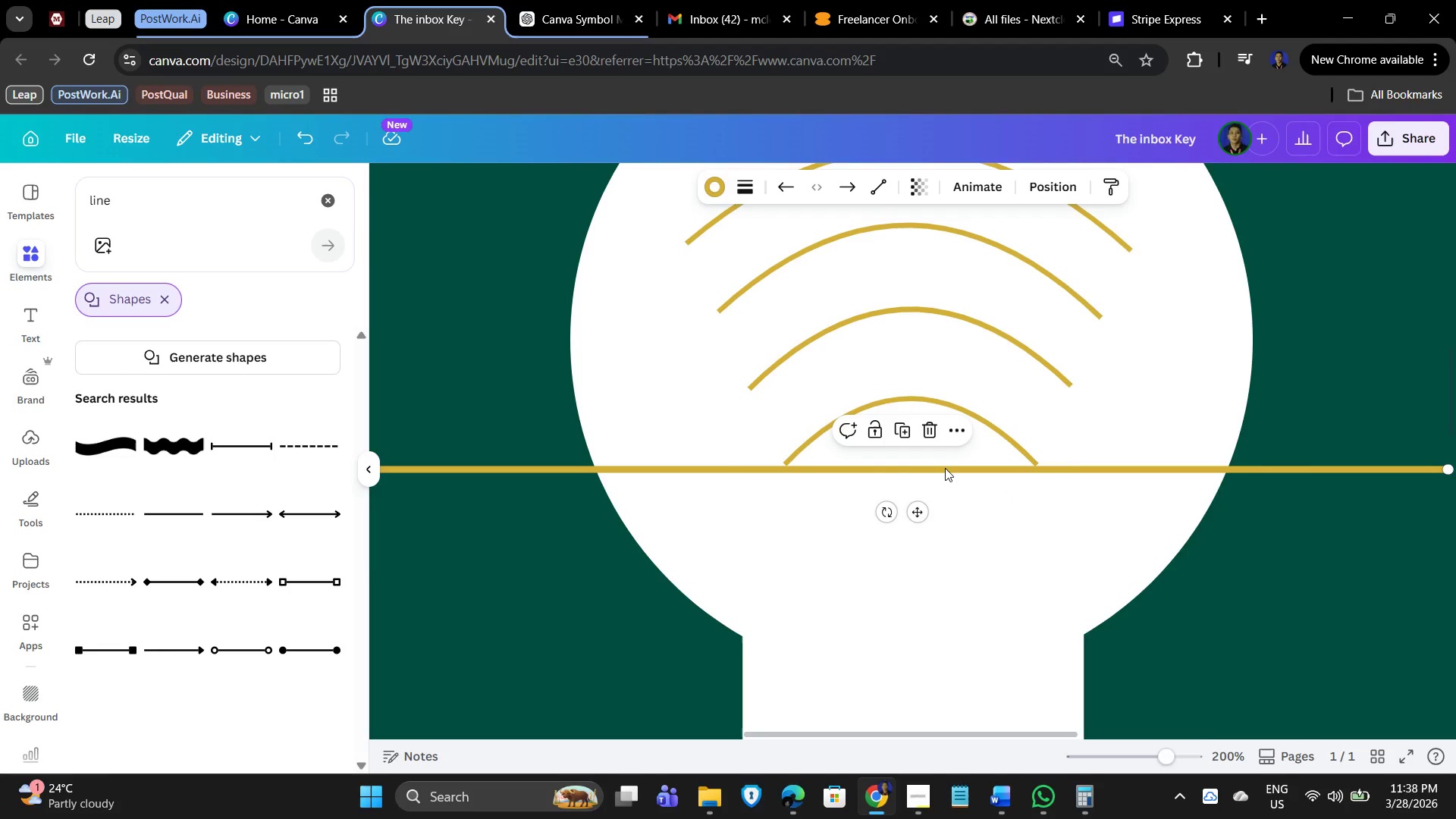 
left_click_drag(start_coordinate=[945, 468], to_coordinate=[944, 394])
 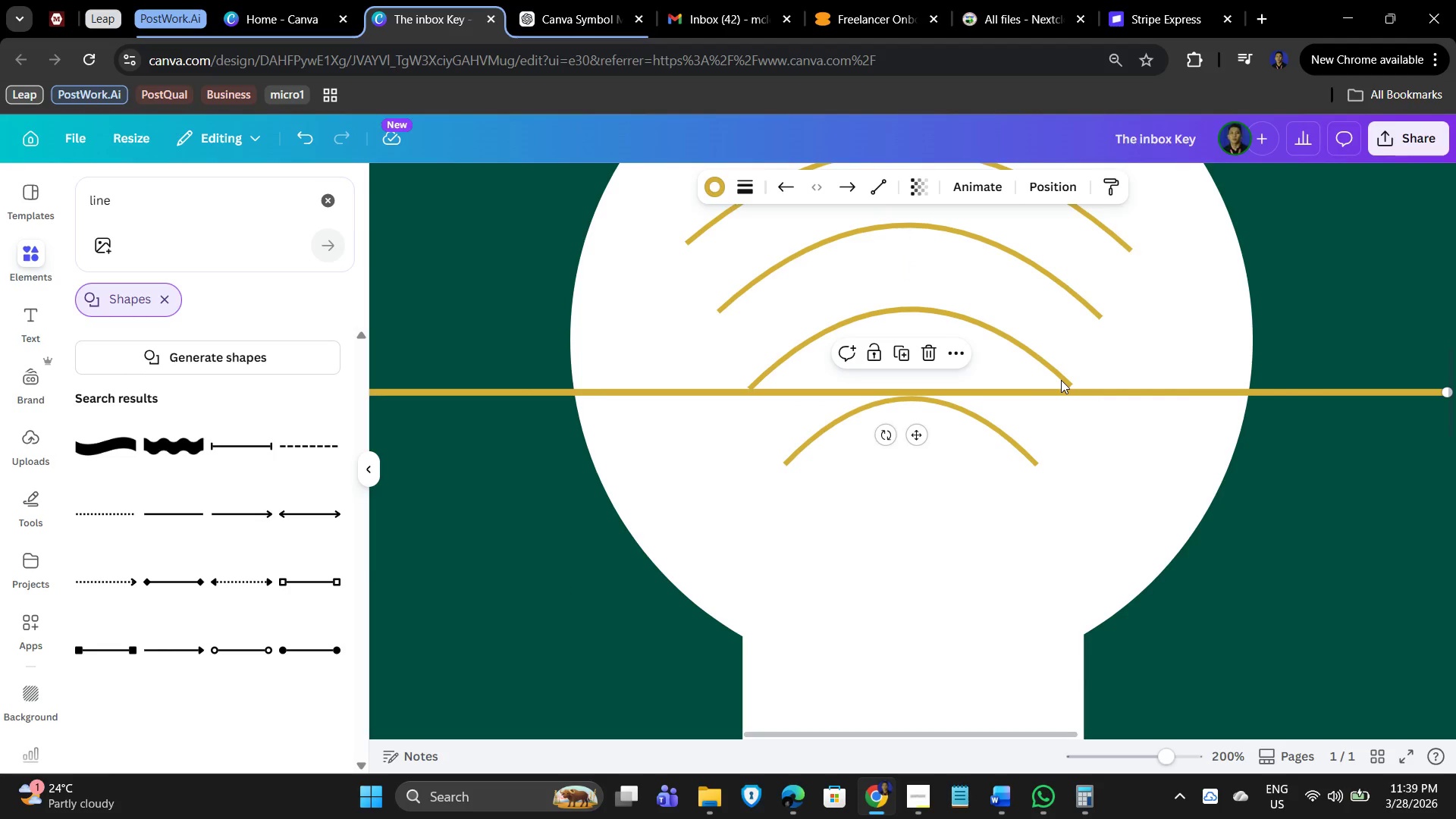 
left_click([1061, 380])
 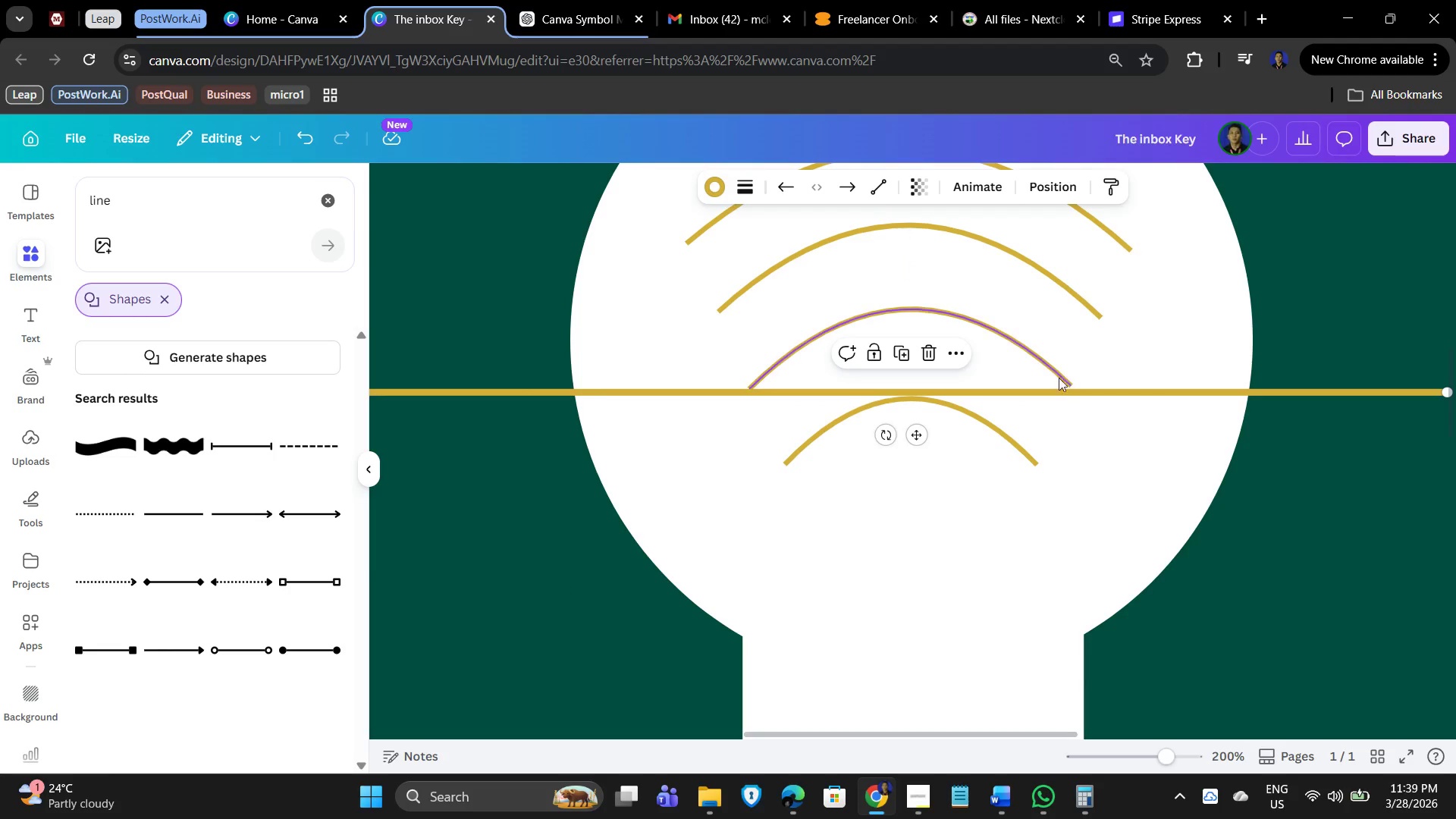 
left_click([1052, 374])
 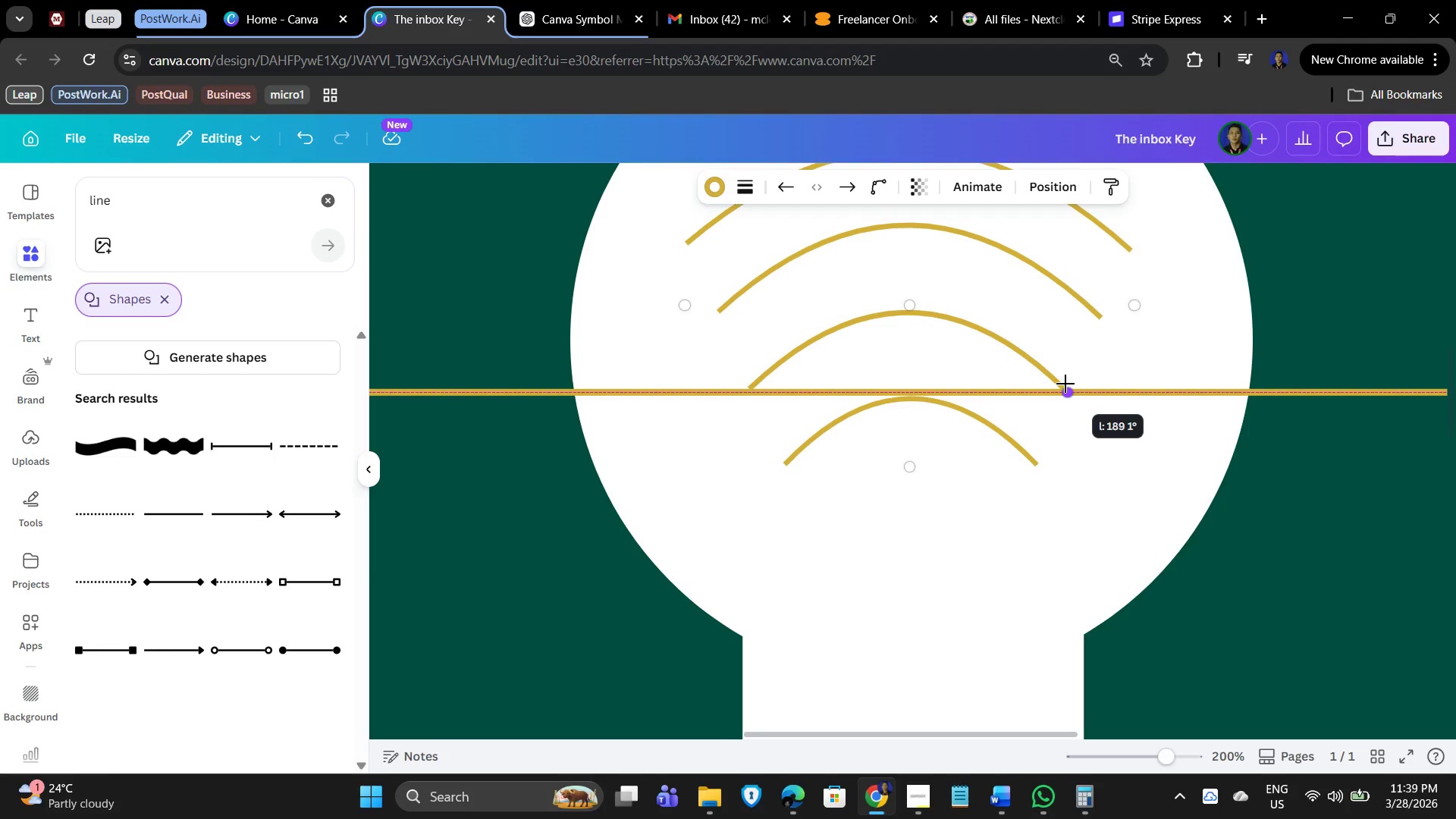 
wait(16.7)
 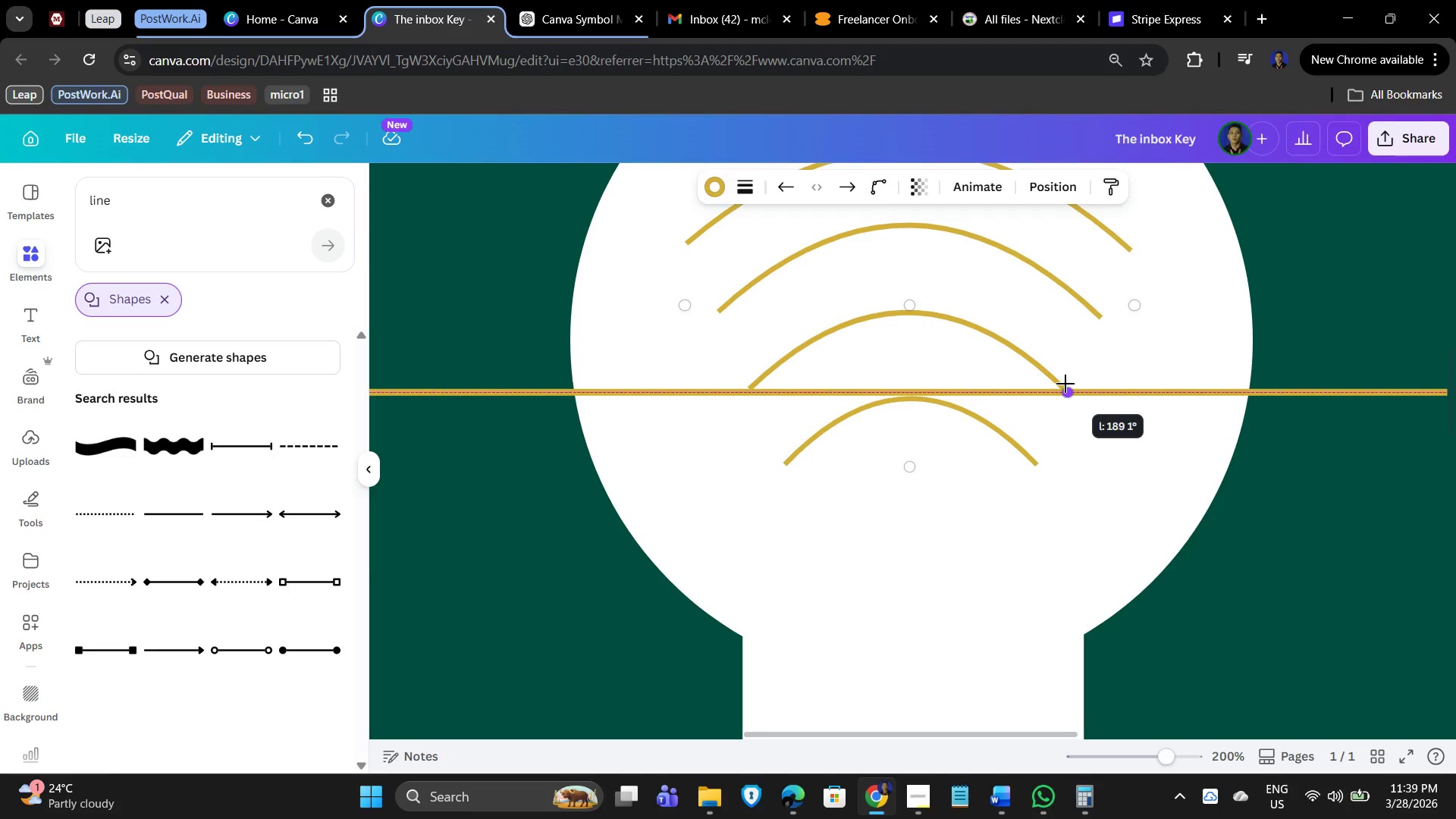 
left_click([1117, 432])
 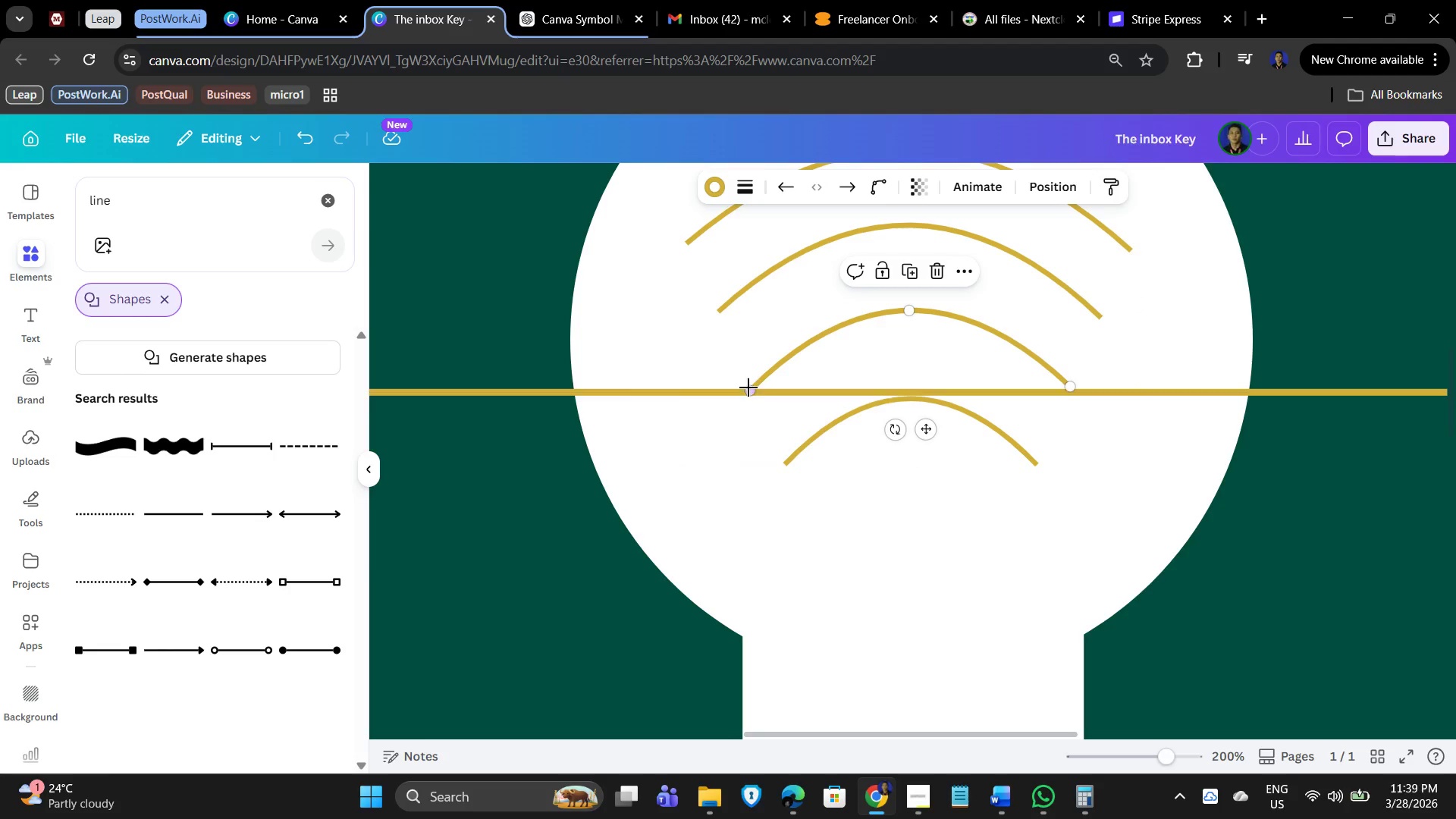 
left_click_drag(start_coordinate=[750, 389], to_coordinate=[750, 383])
 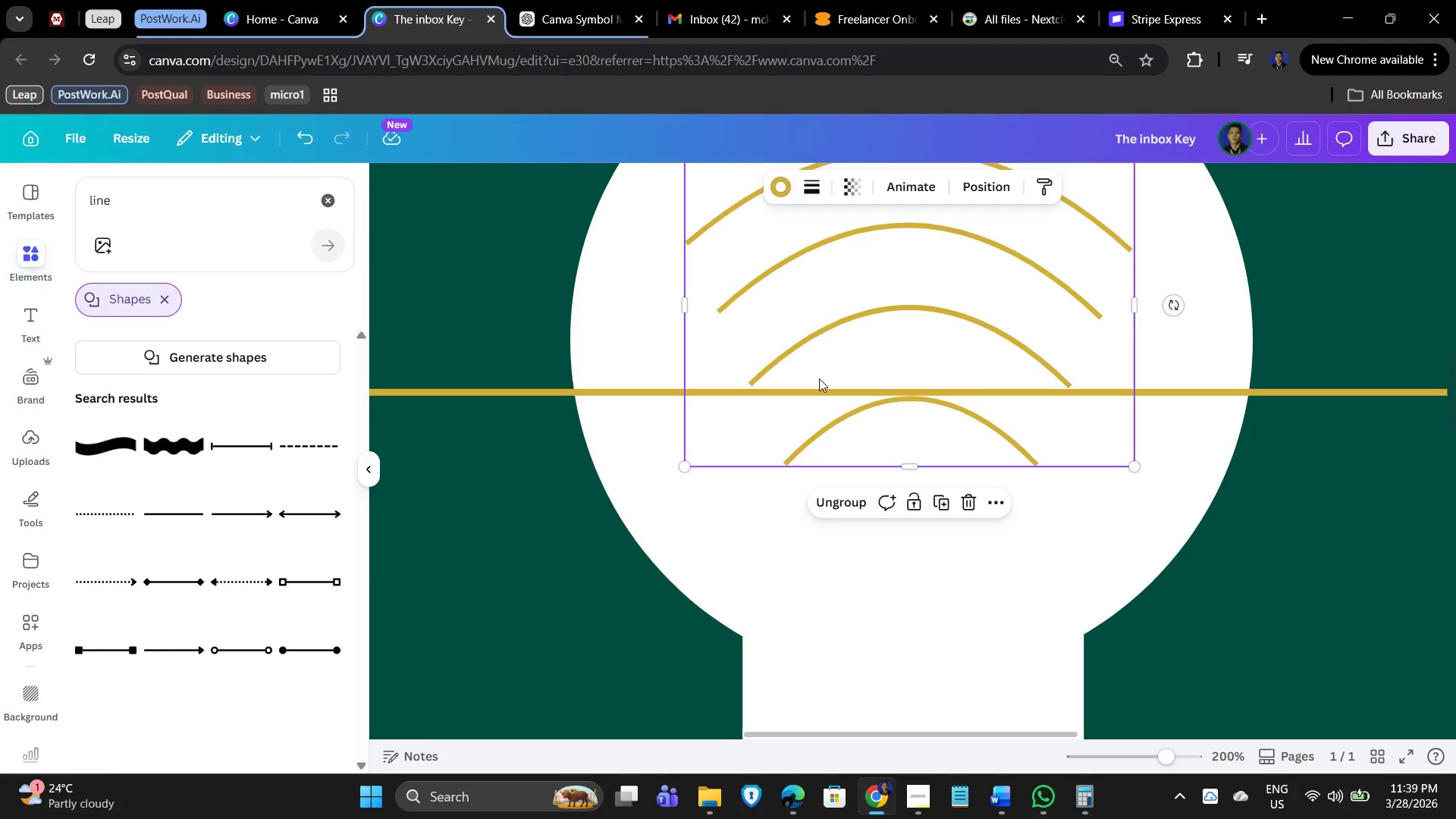 
left_click([752, 373])
 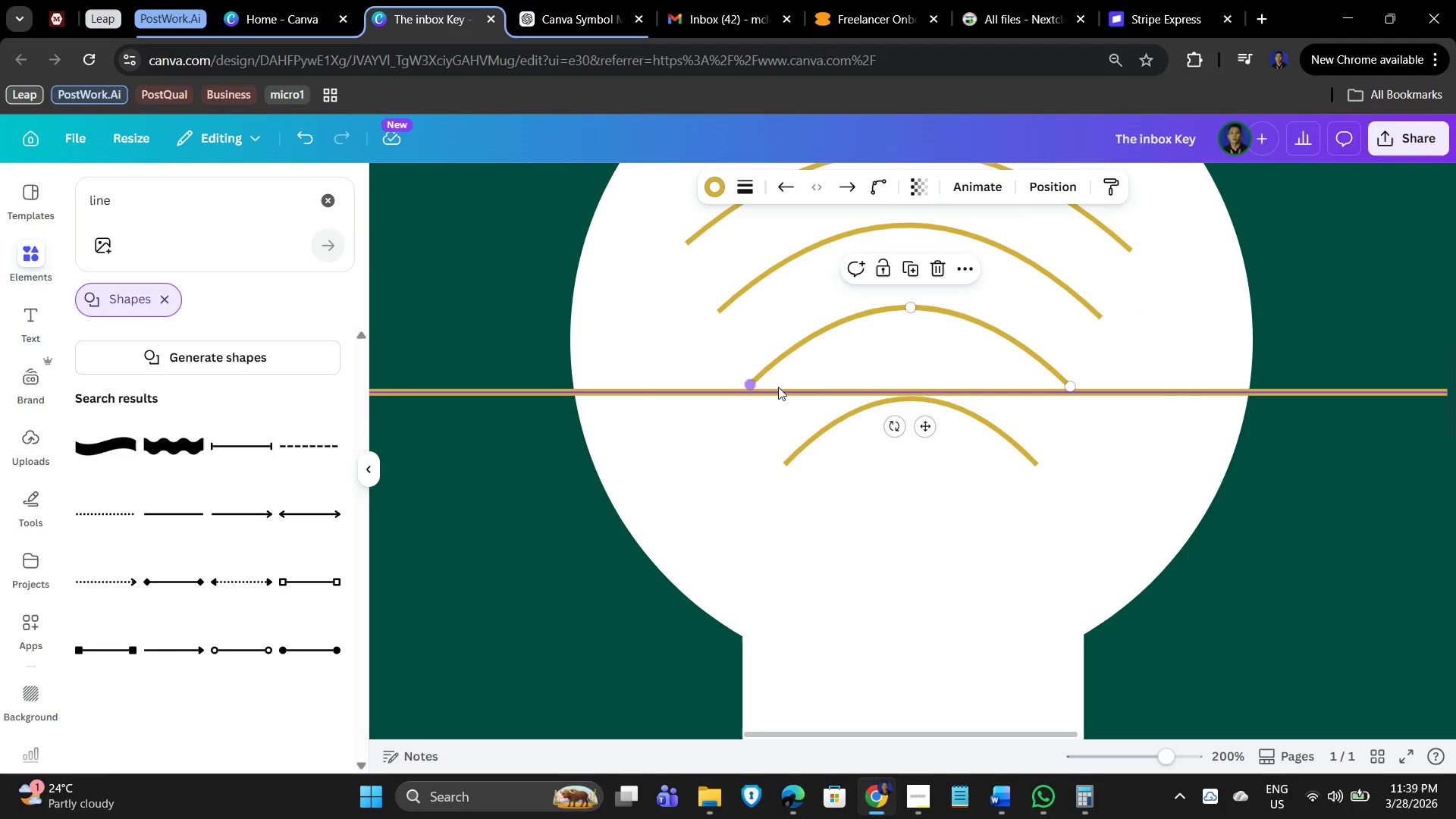 
left_click([899, 359])
 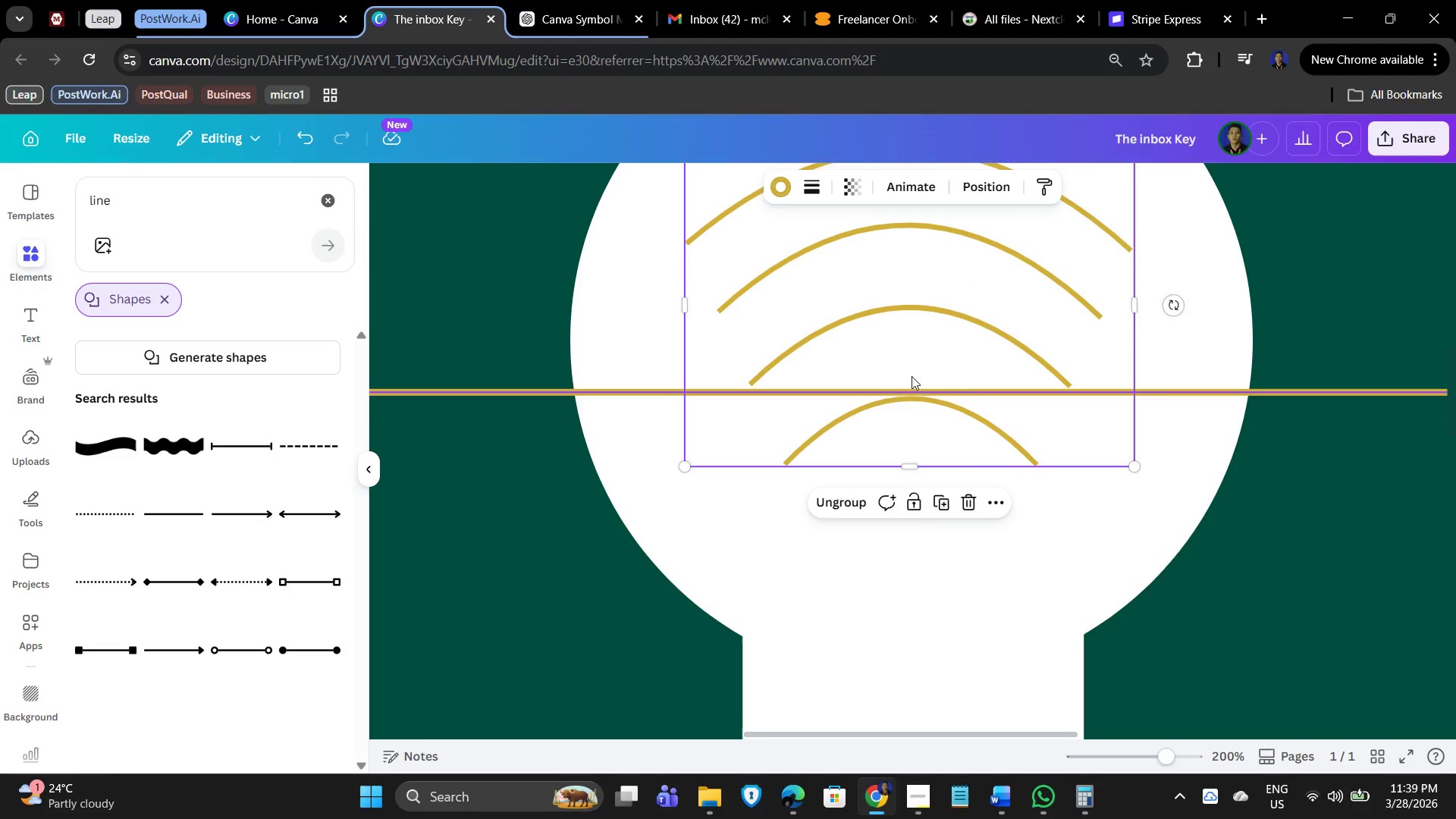 
scroll: coordinate [910, 371], scroll_direction: up, amount: 1.0
 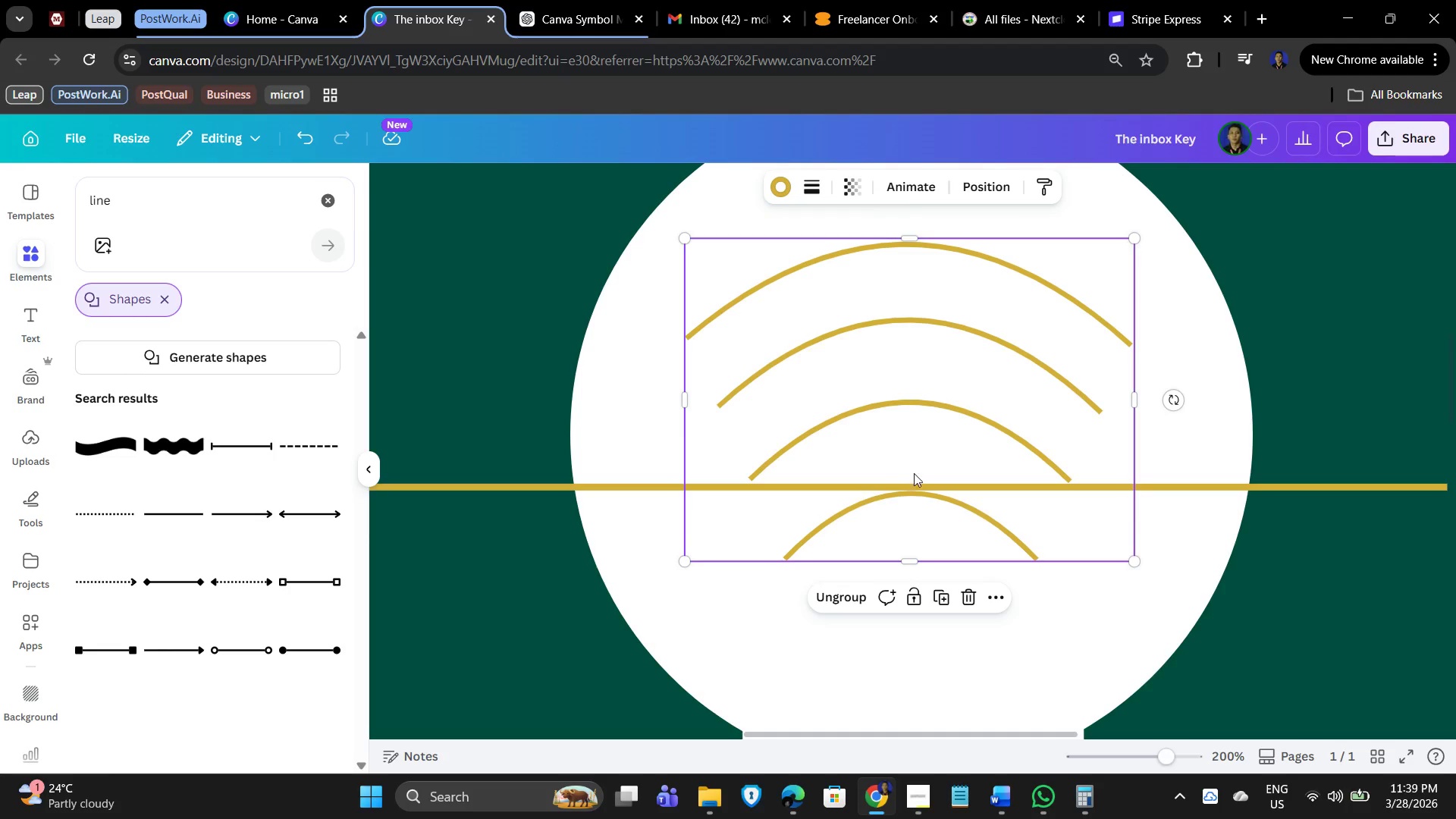 
left_click([917, 483])
 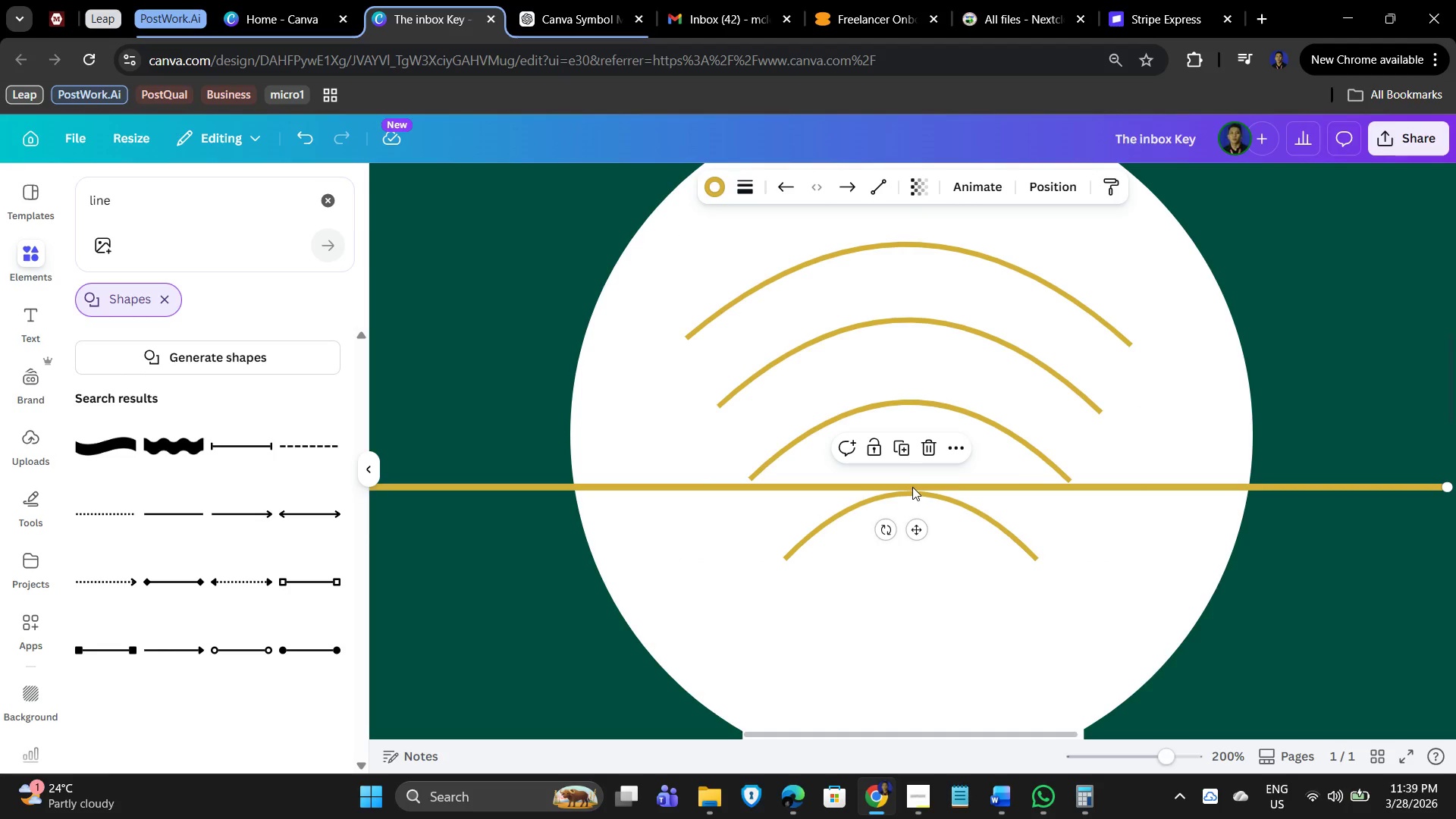 
left_click_drag(start_coordinate=[912, 488], to_coordinate=[907, 419])
 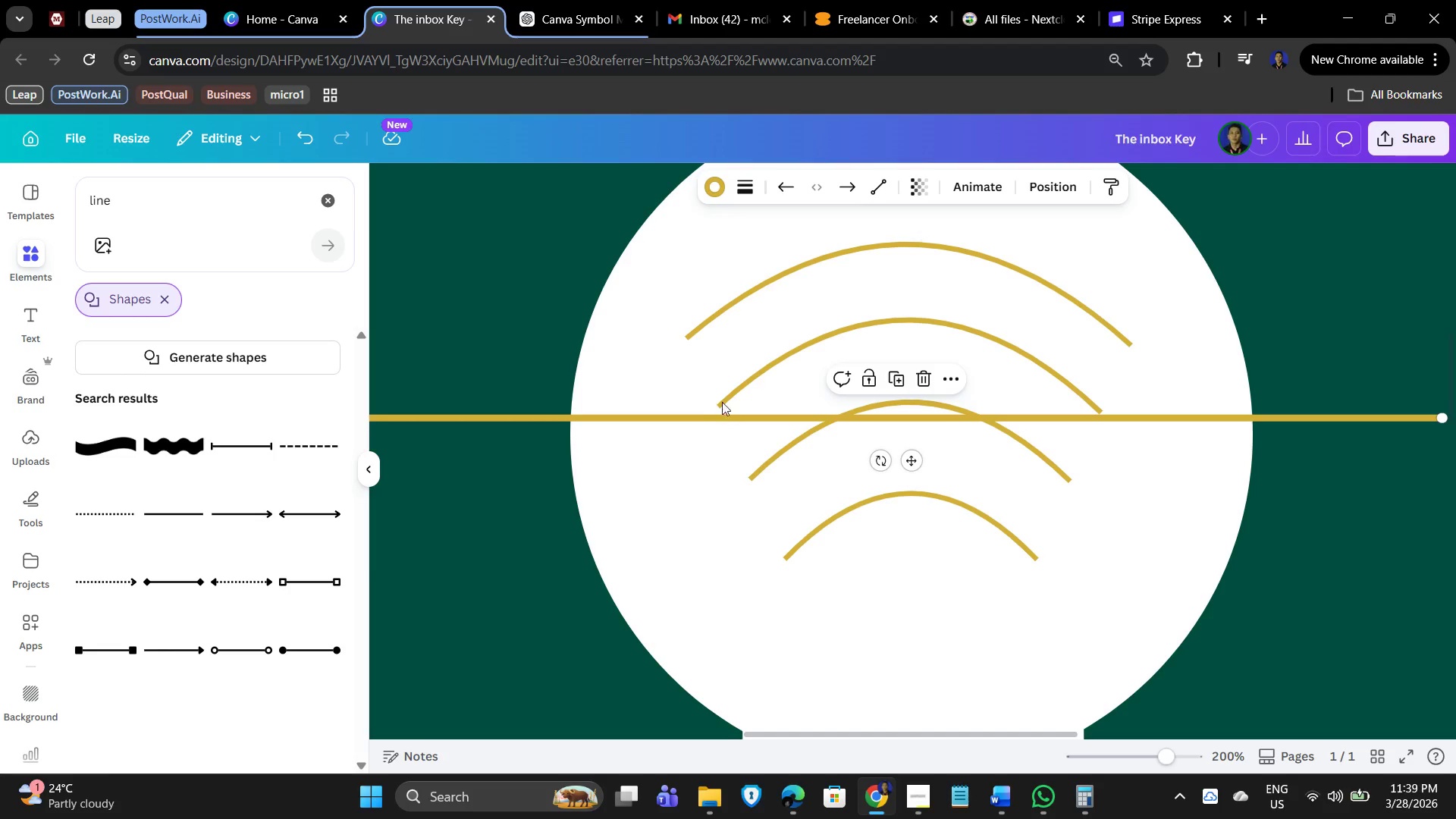 
left_click([722, 399])
 